 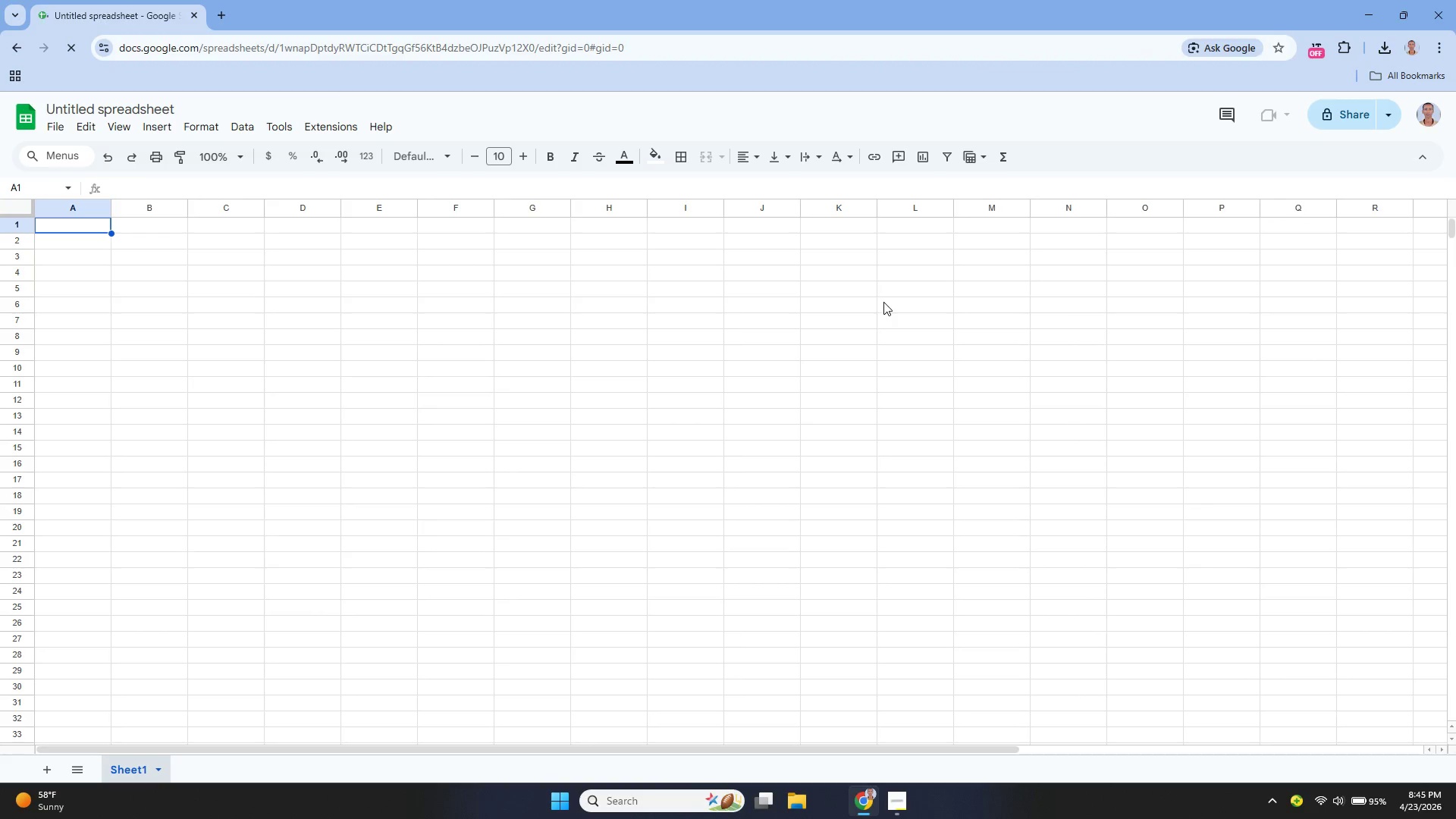 
left_click([1417, 171])
 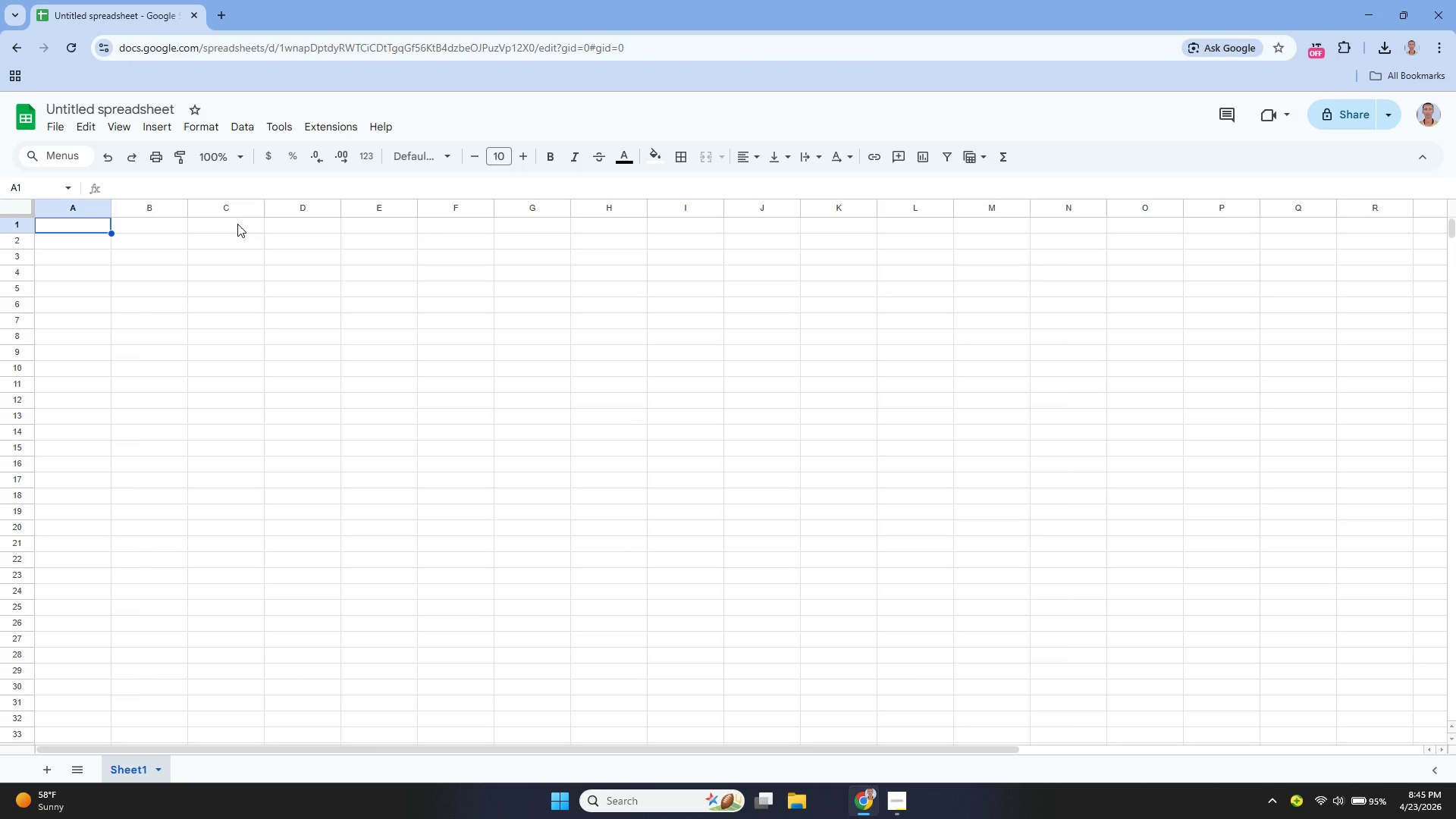 
wait(11.75)
 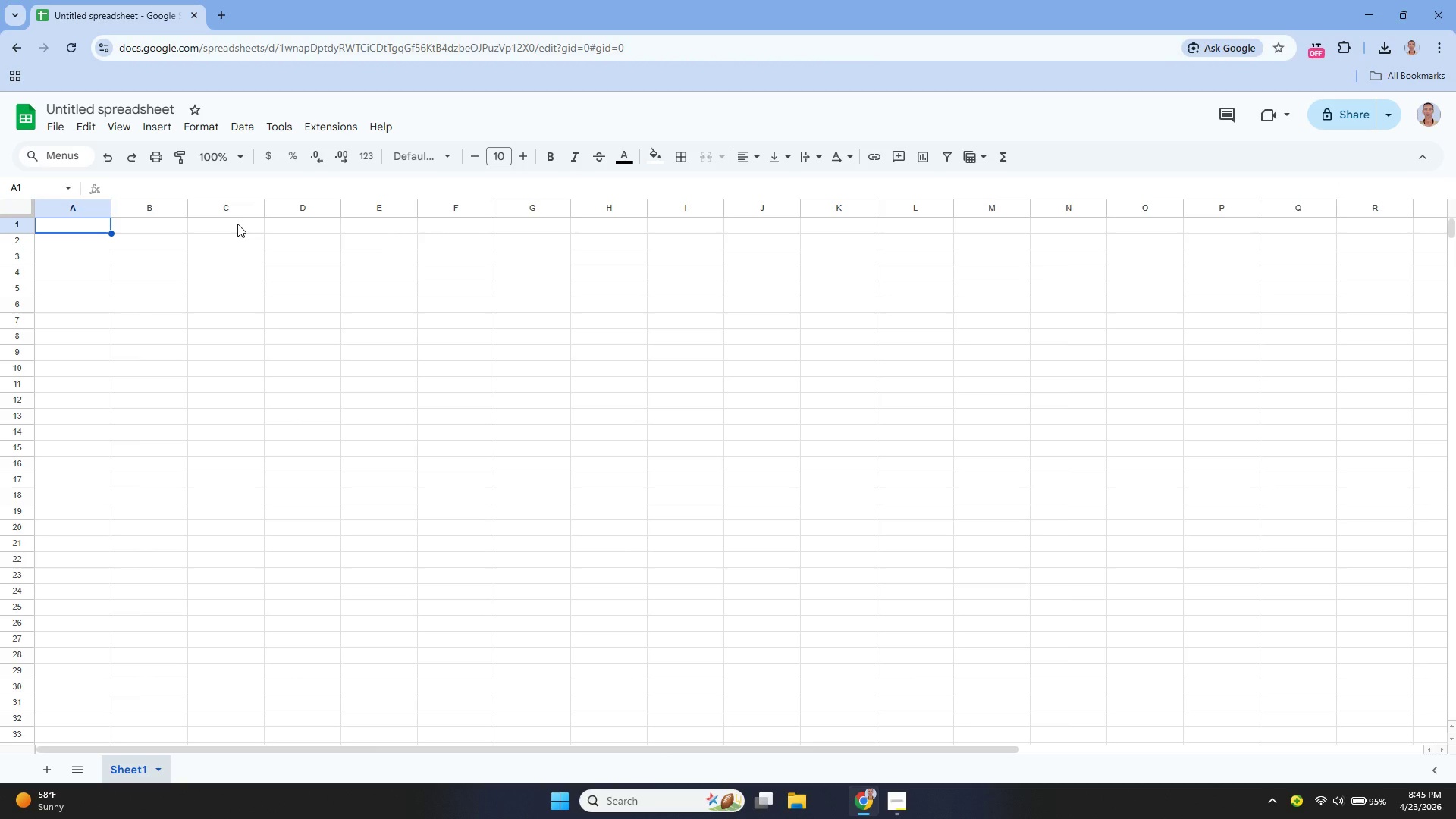 
left_click([61, 133])
 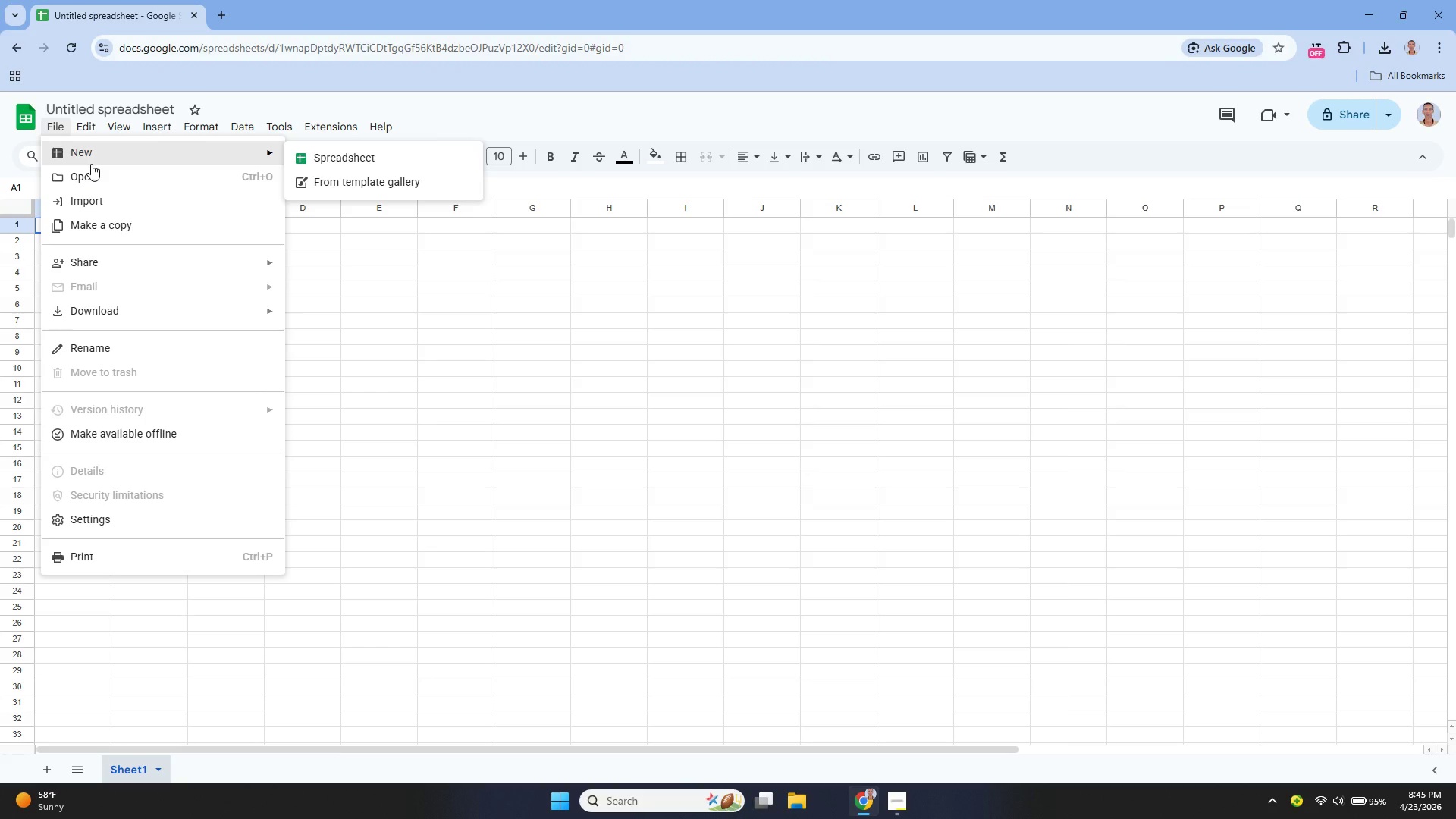 
wait(8.11)
 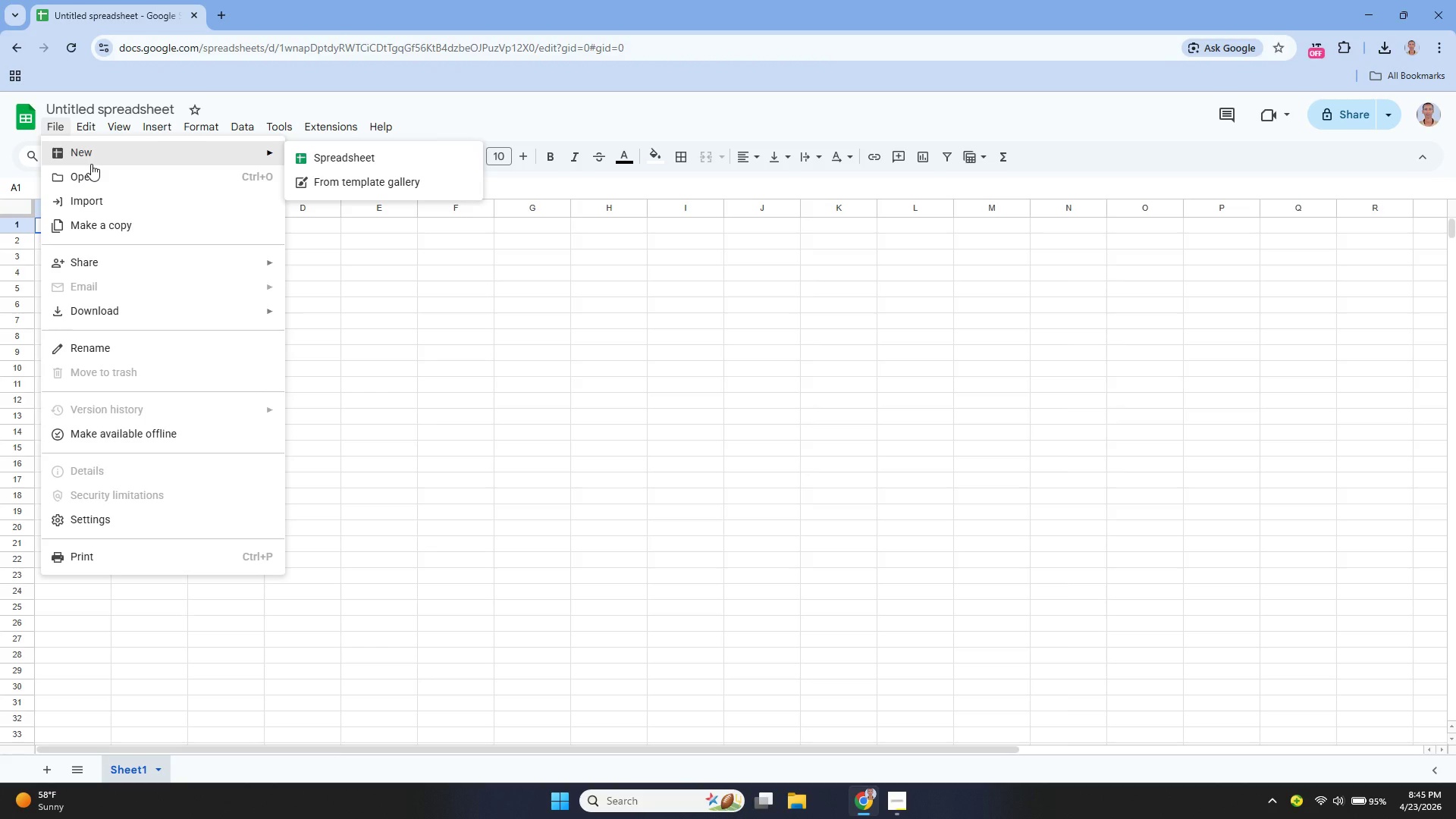 
left_click([113, 180])
 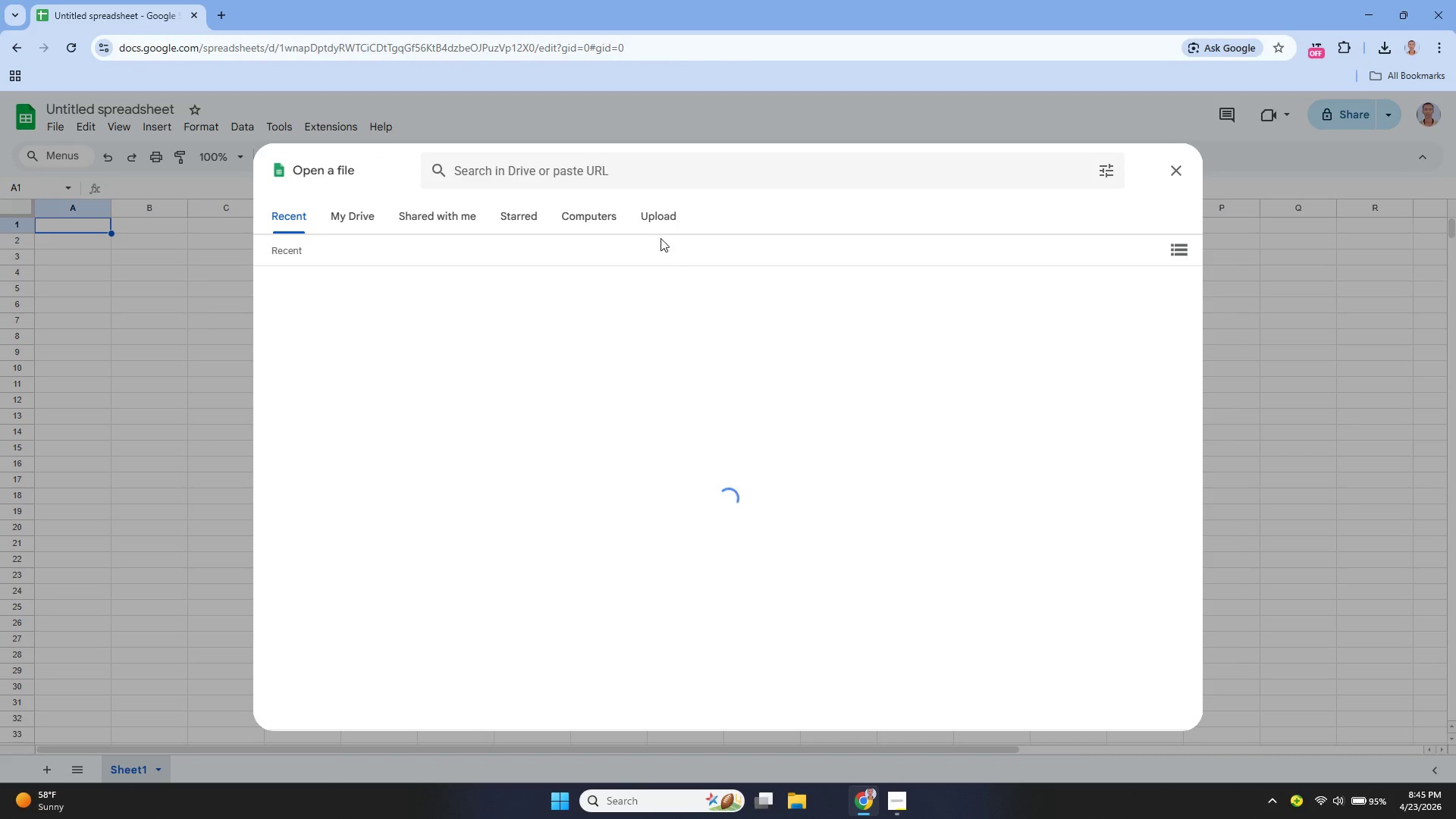 
left_click([654, 212])
 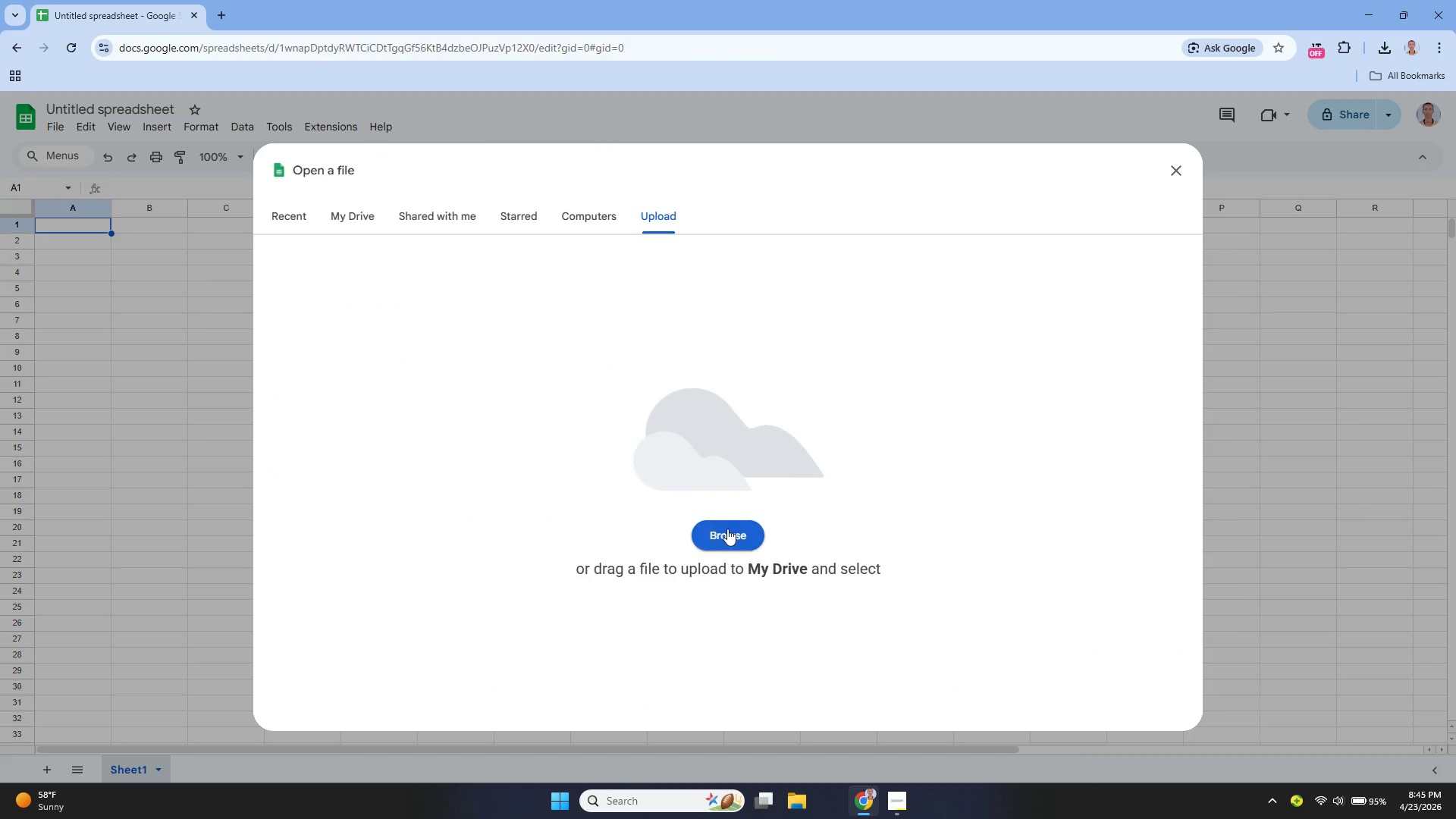 
left_click([735, 529])
 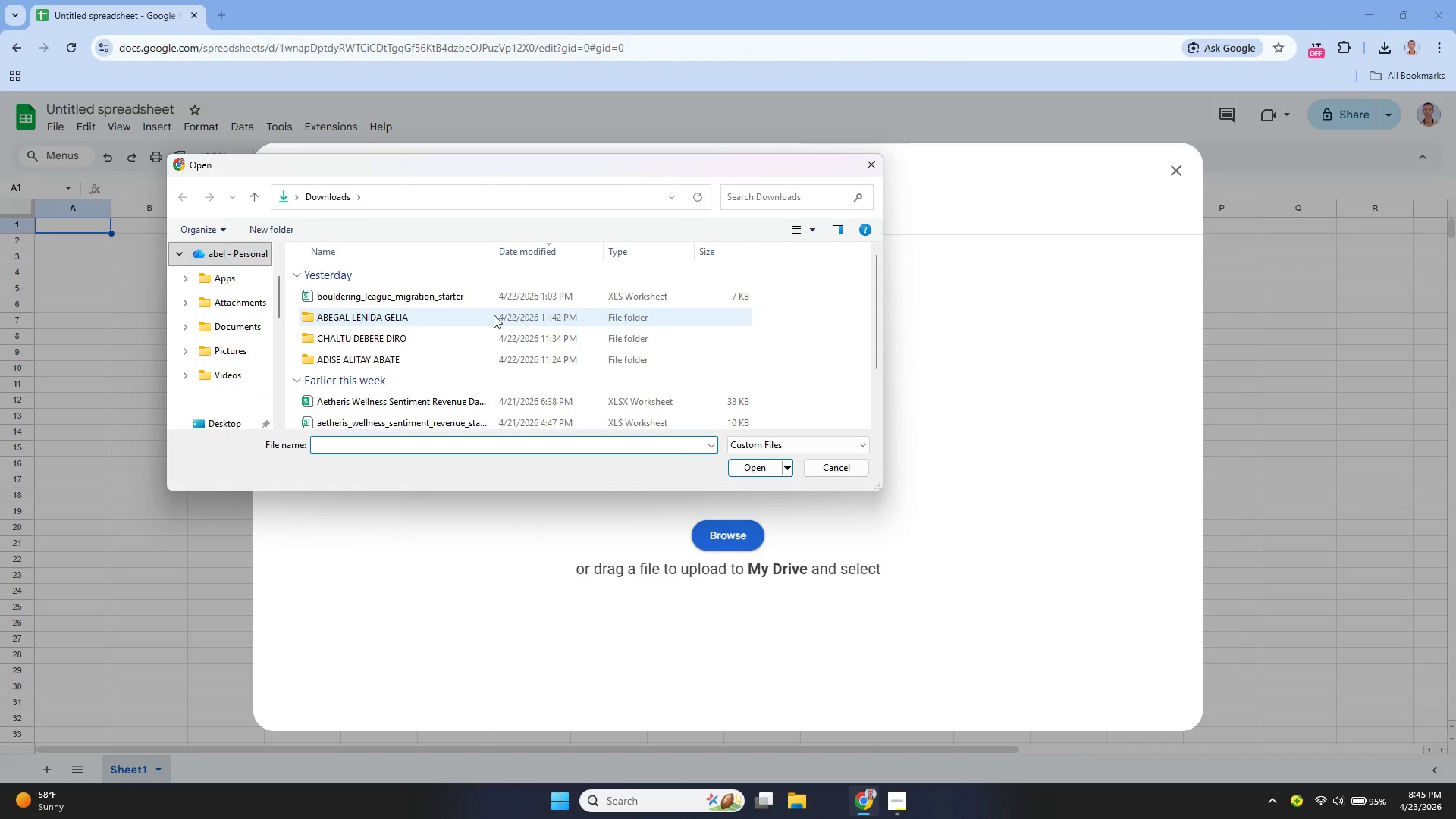 
left_click([441, 303])
 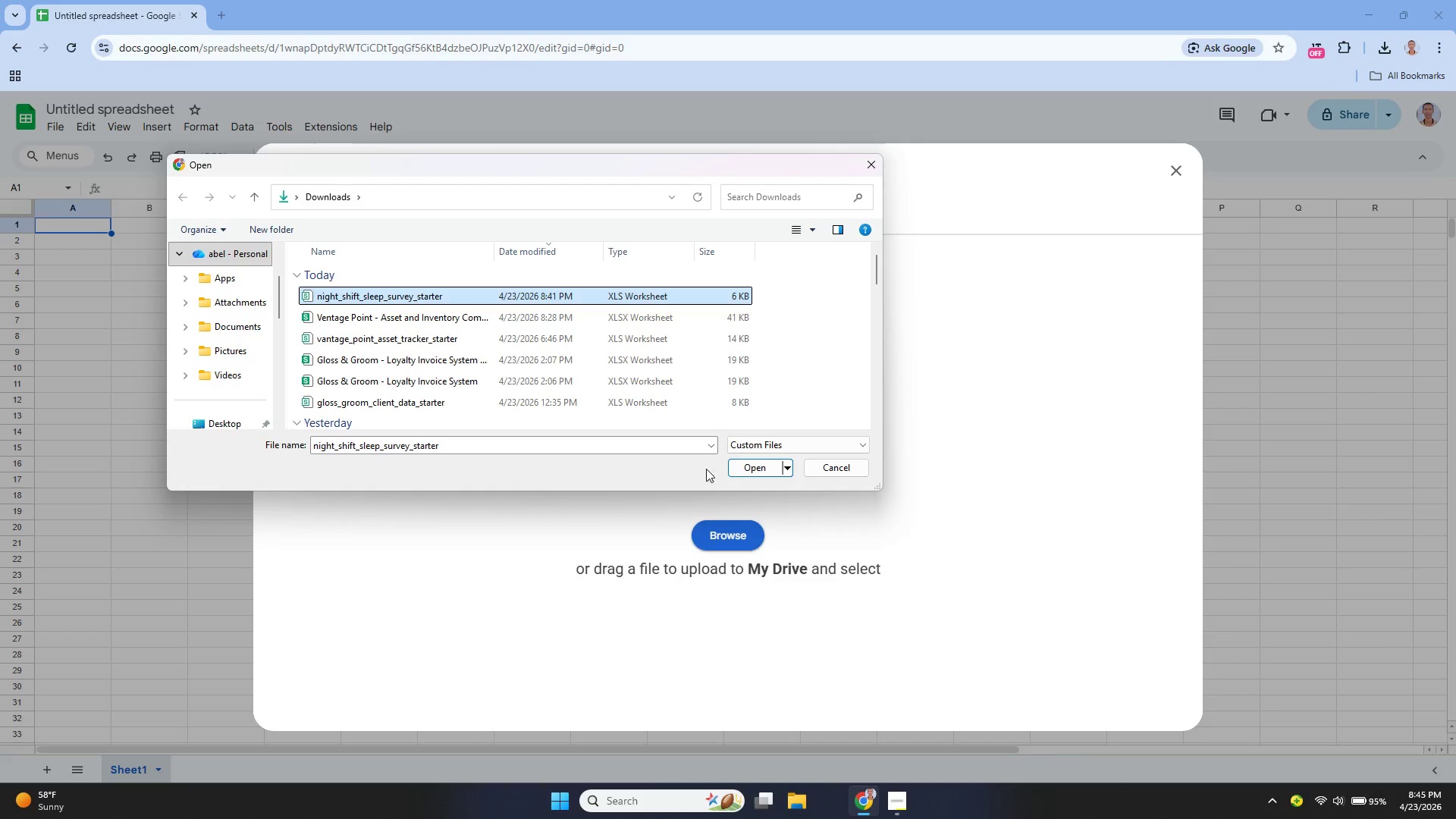 
left_click([738, 467])
 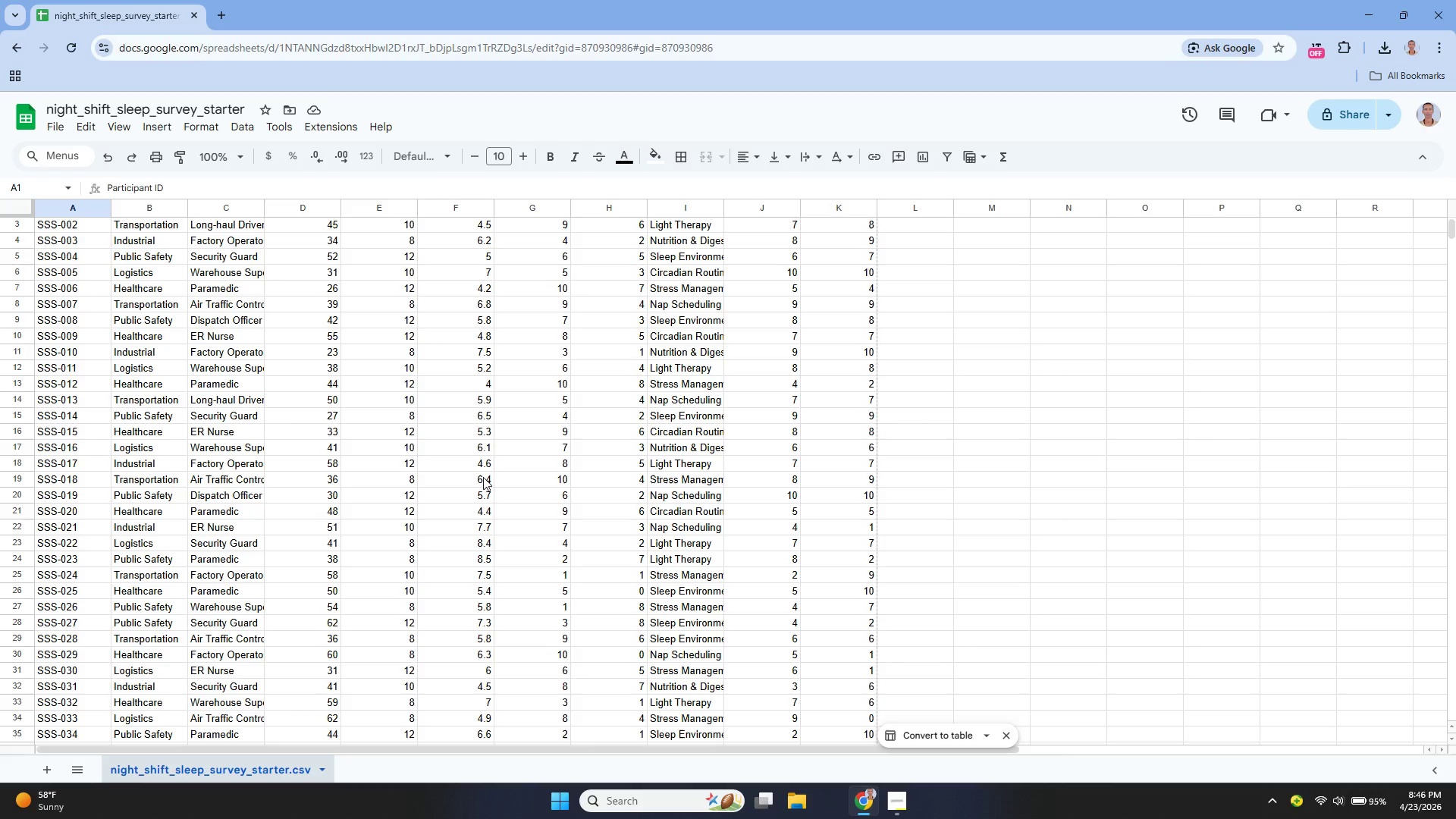 
wait(33.33)
 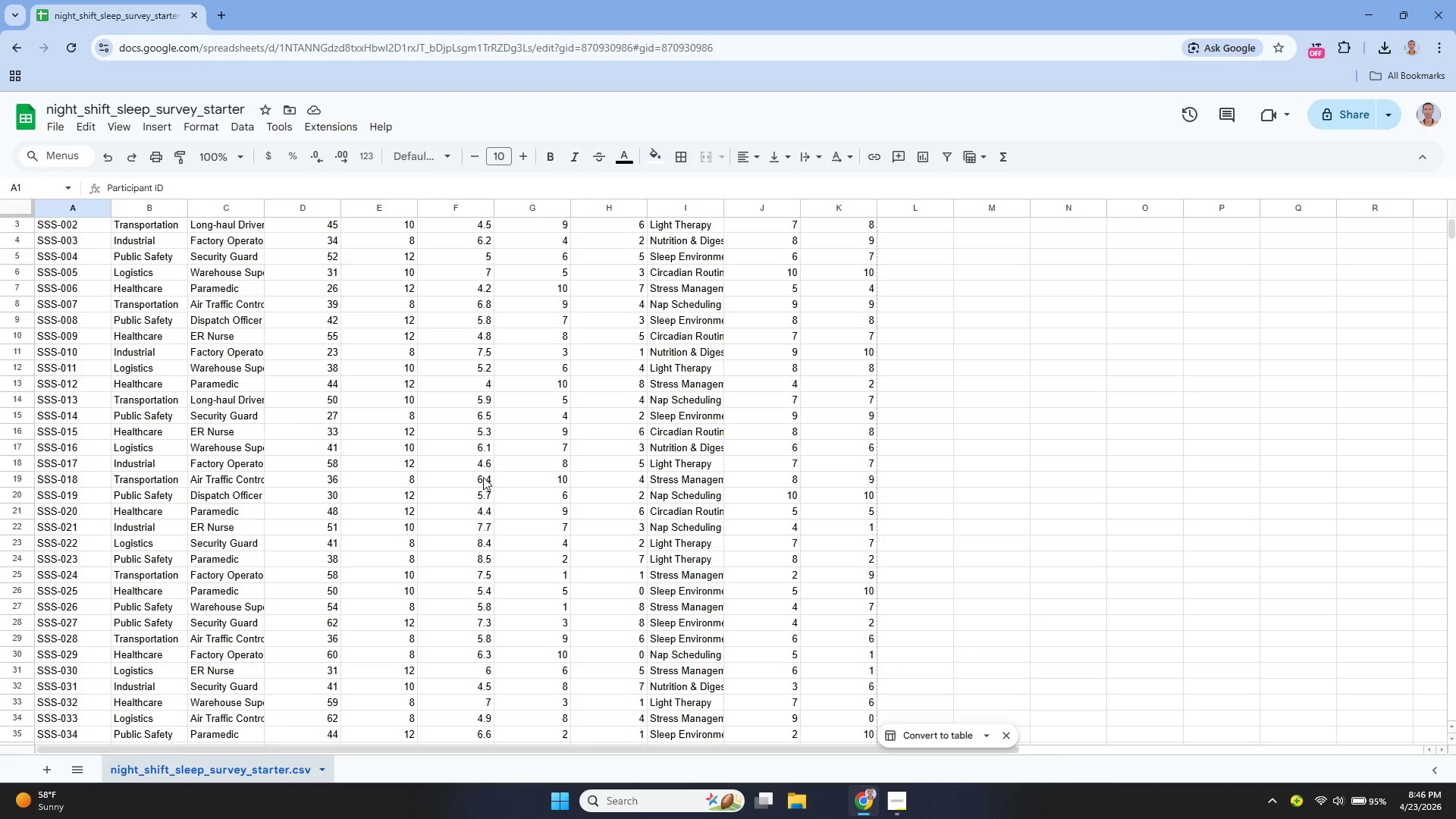 
left_click([57, 770])
 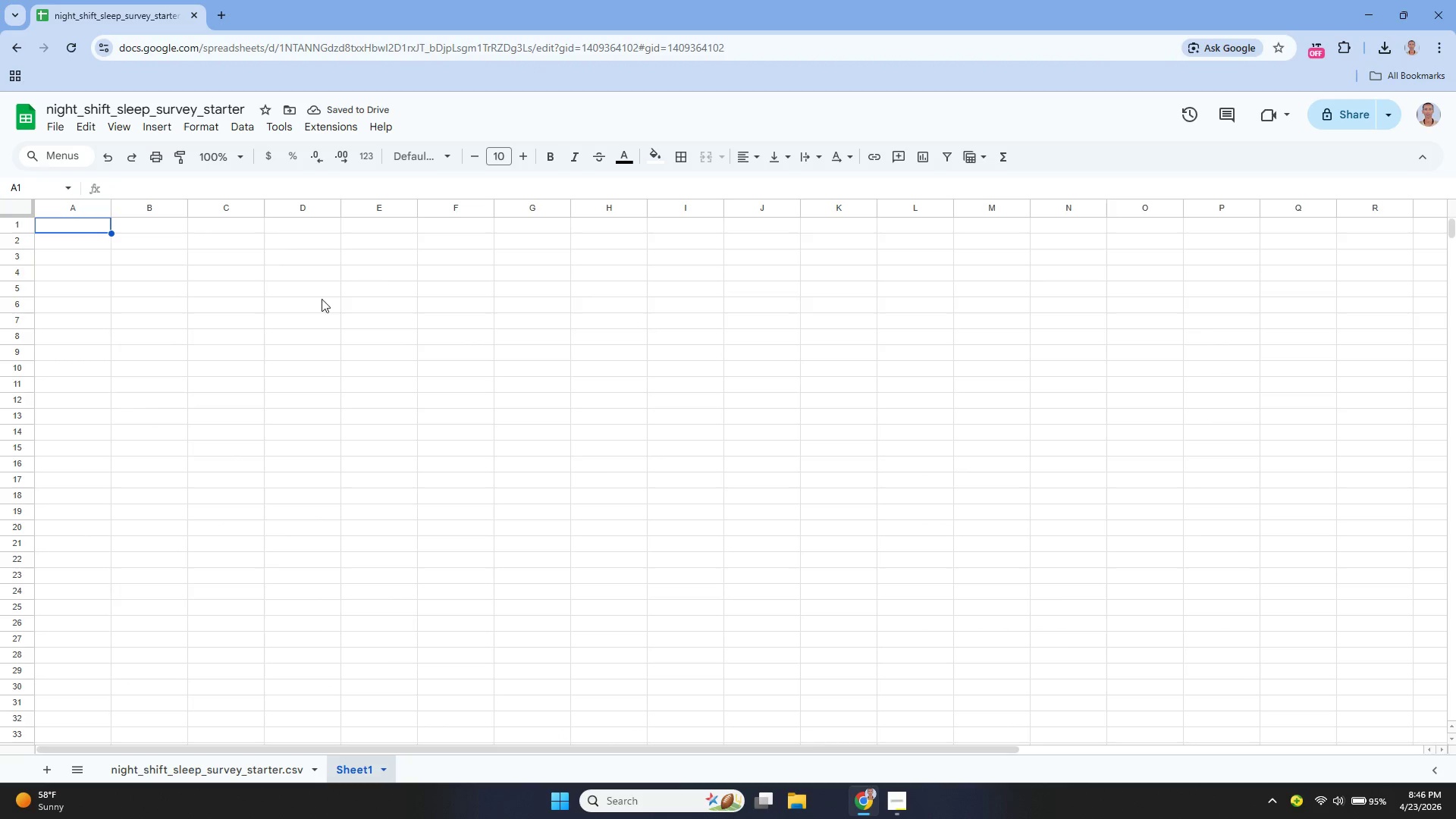 
wait(6.14)
 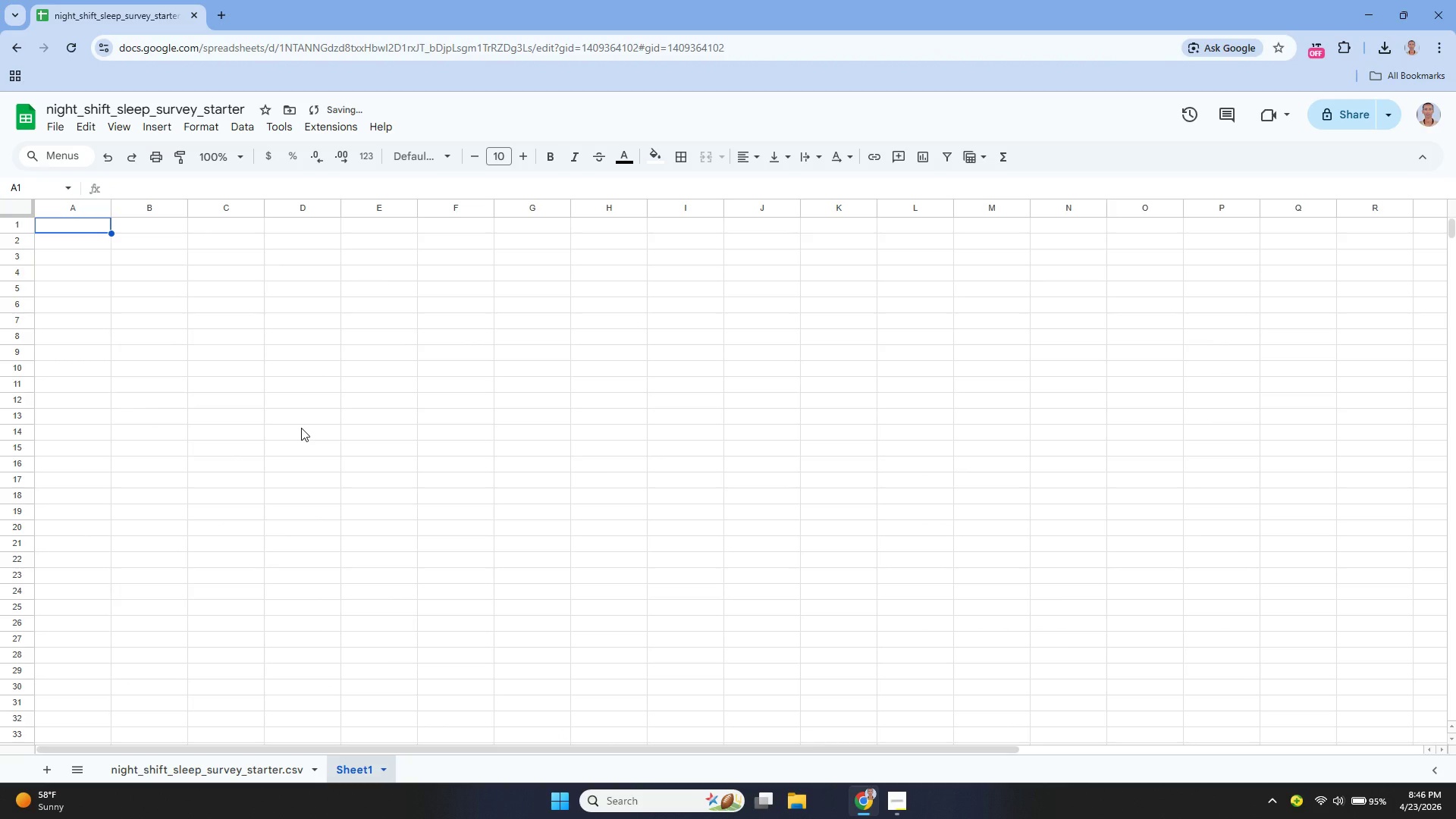 
double_click([241, 102])
 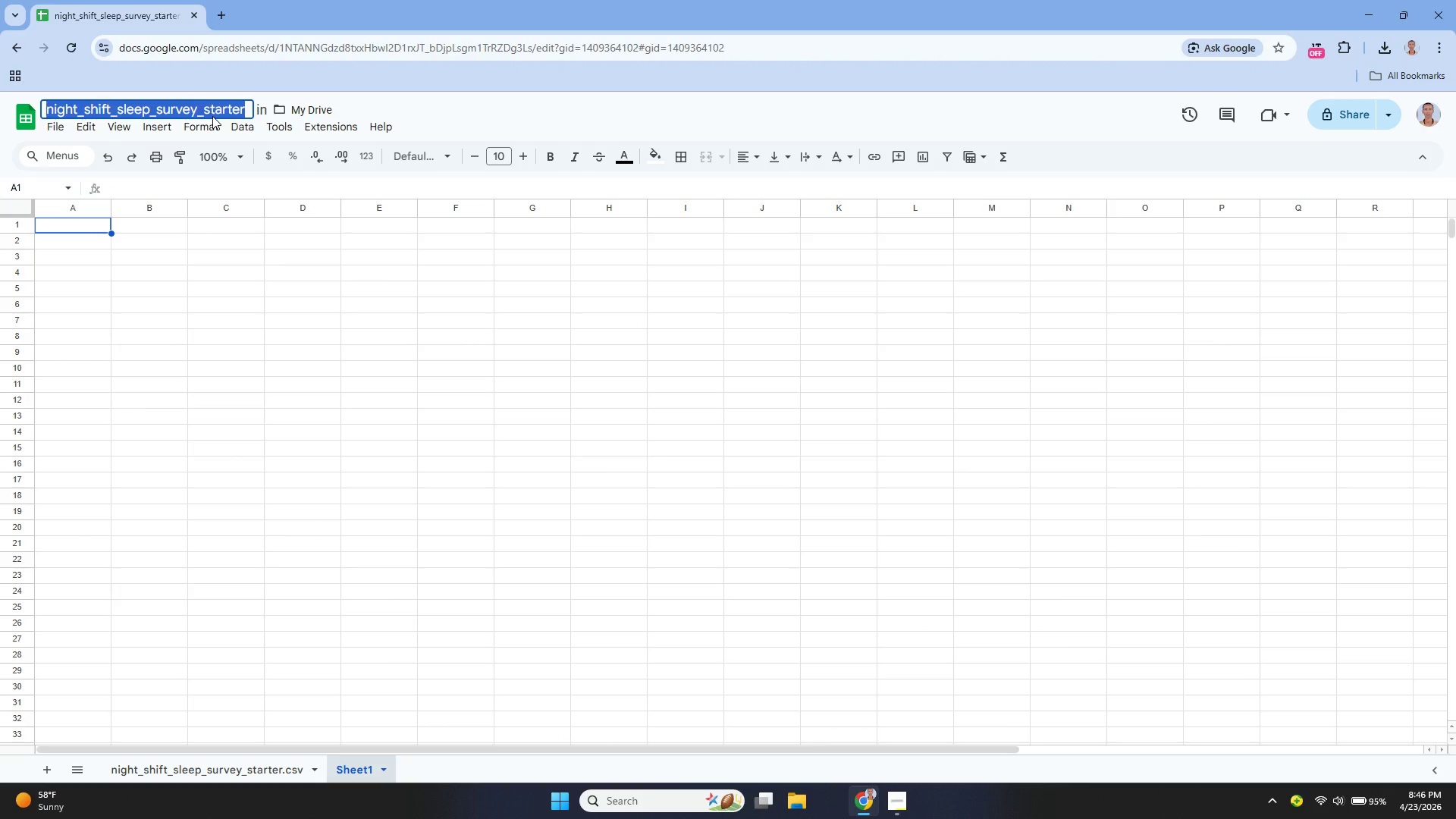 
key(Backspace)
type(Stellar Sleep - Night Shift pi)
key(Backspace)
key(Backspace)
type(Pilot Analysis)
 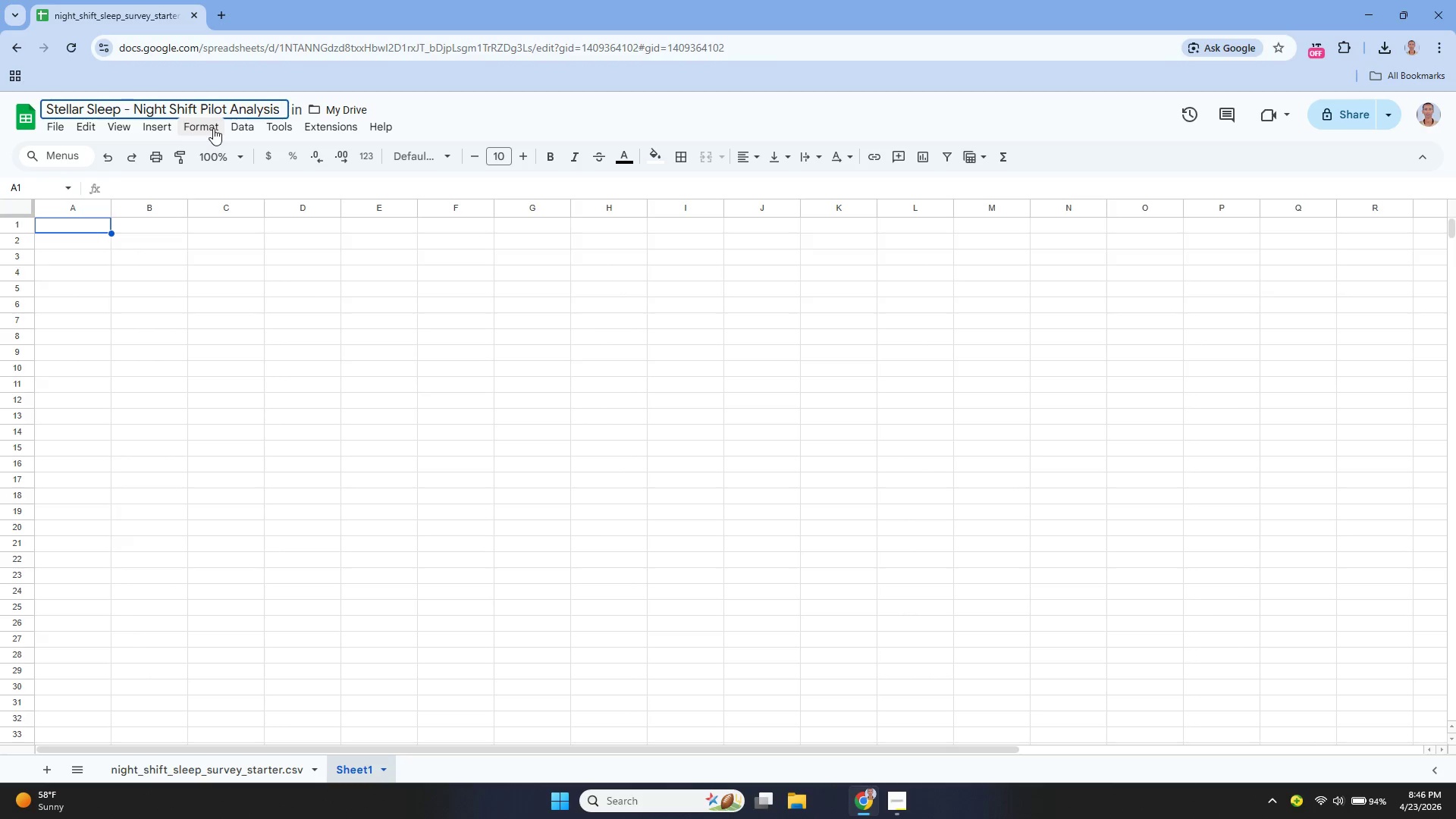 
key(Enter)
 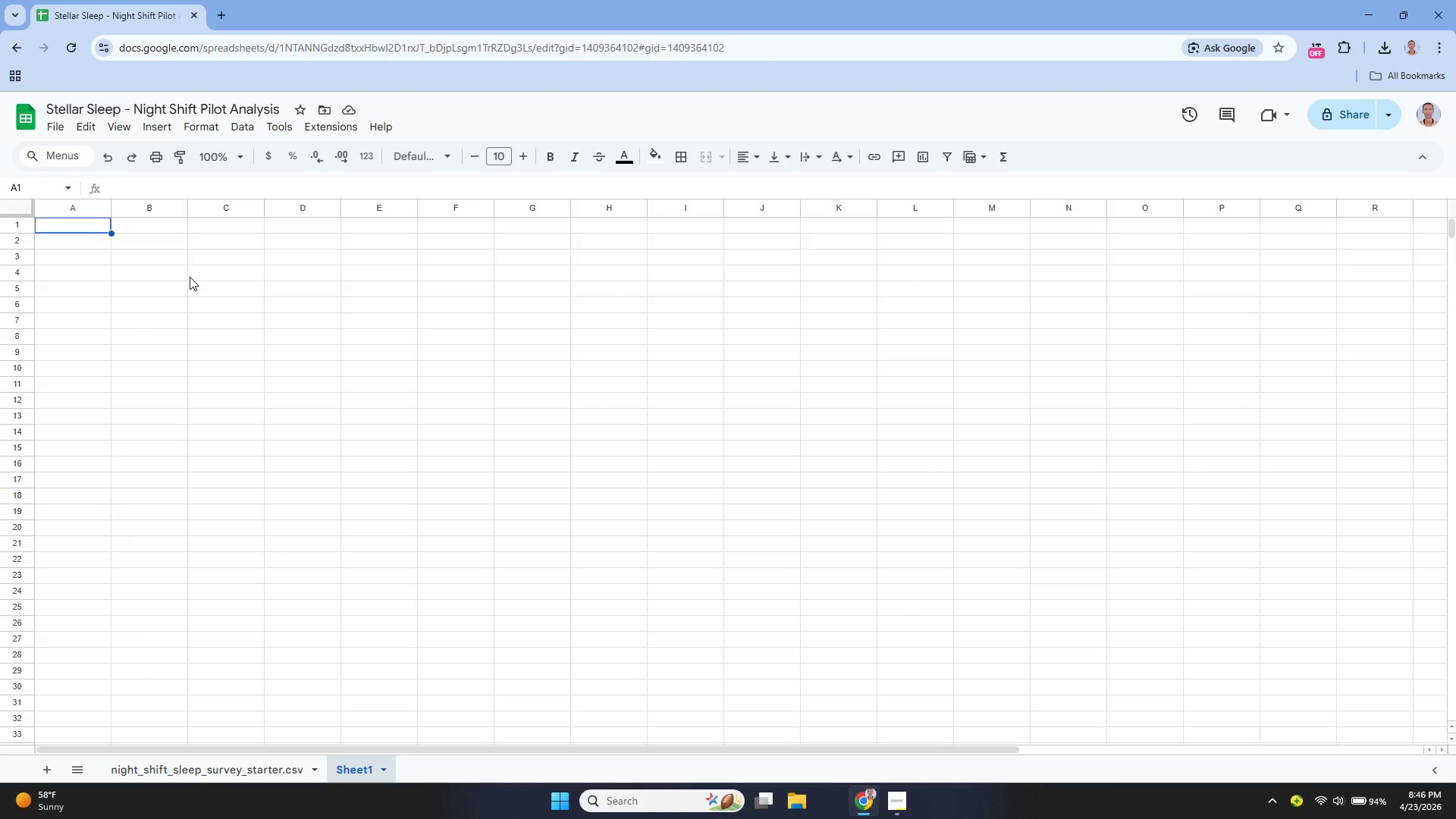 
wait(10.08)
 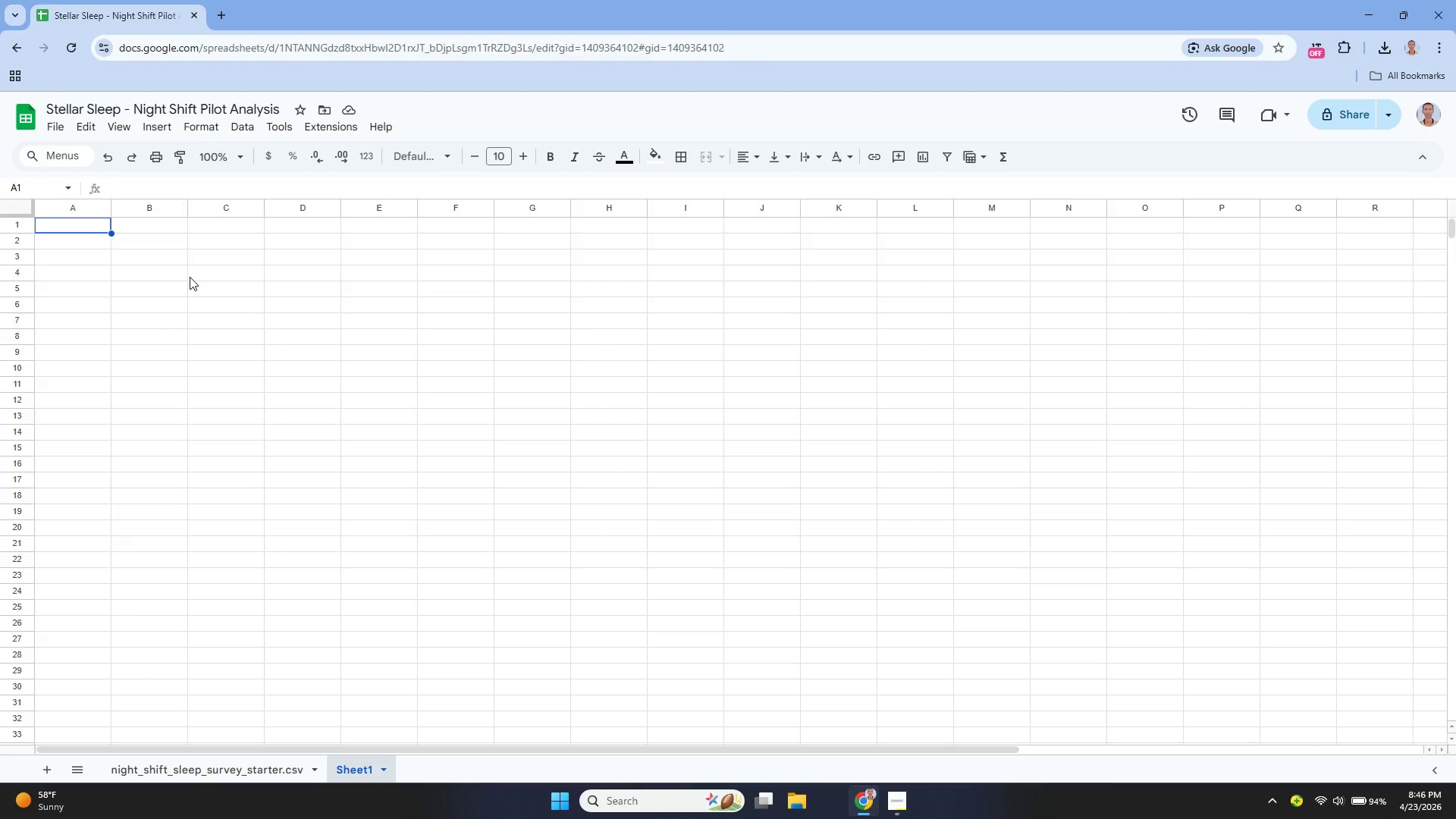 
left_click([179, 777])
 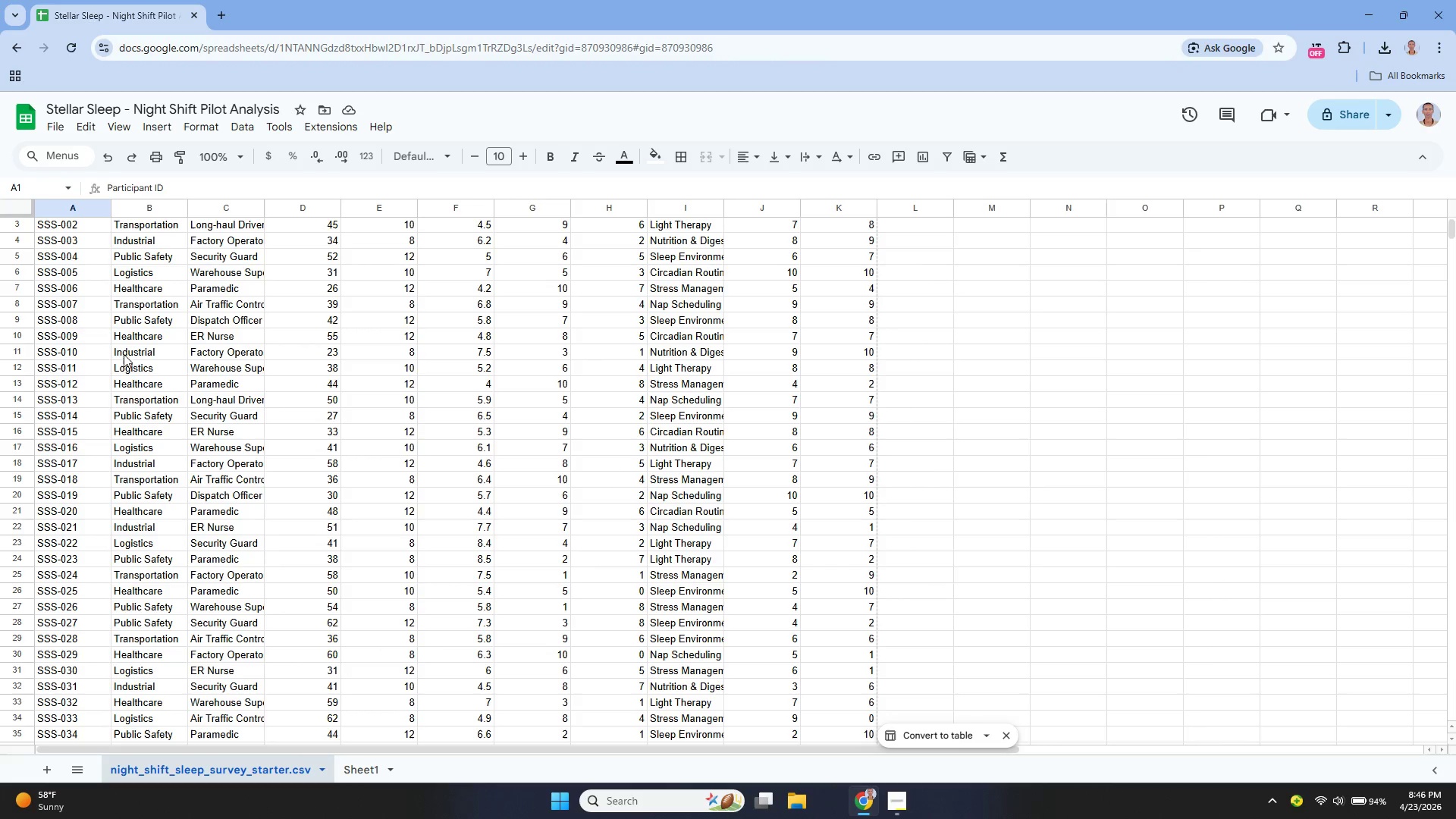 
left_click_drag(start_coordinate=[64, 225], to_coordinate=[869, 390])
 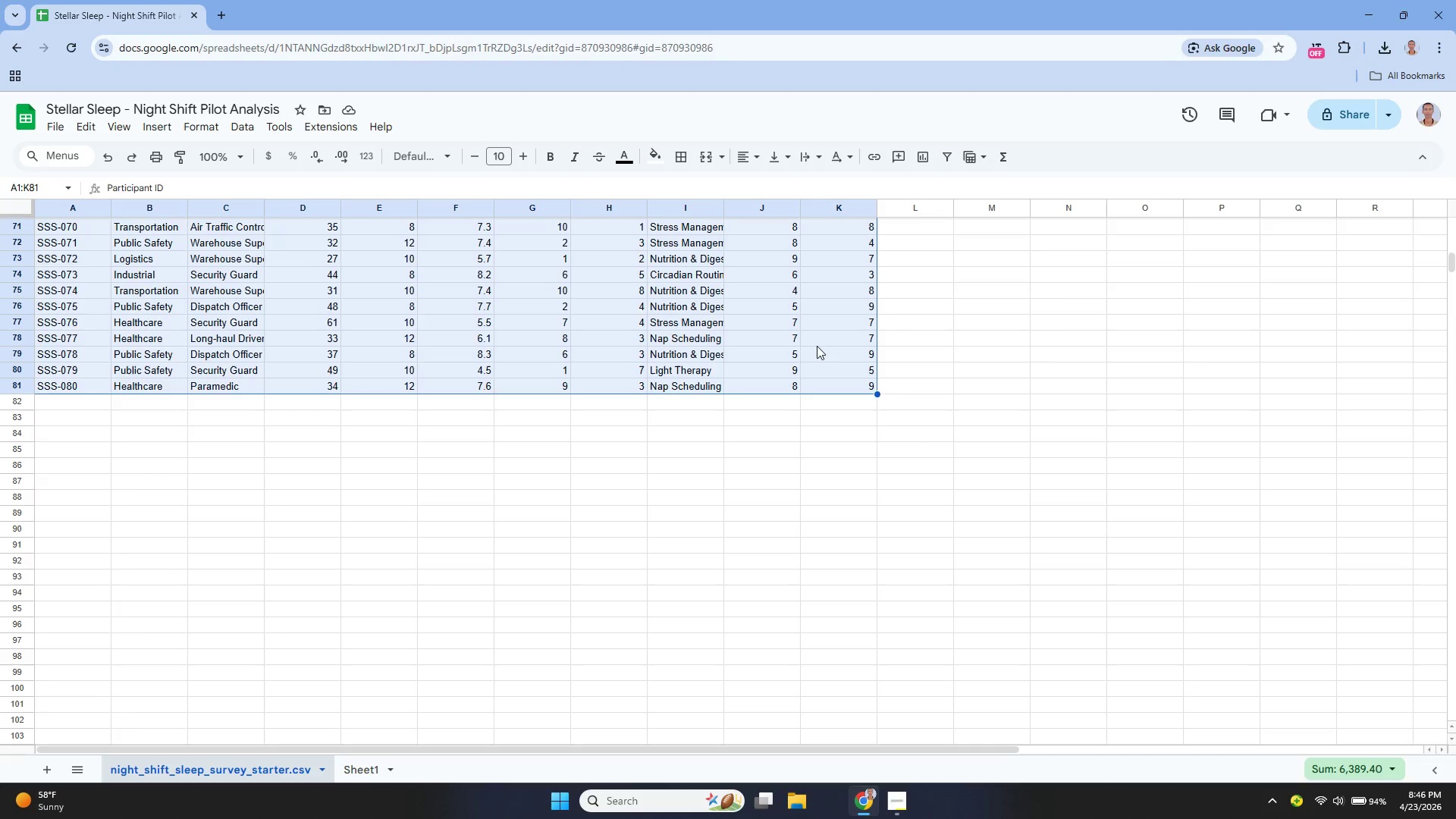 
scroll: coordinate [77, 242], scroll_direction: up, amount: 4.0
 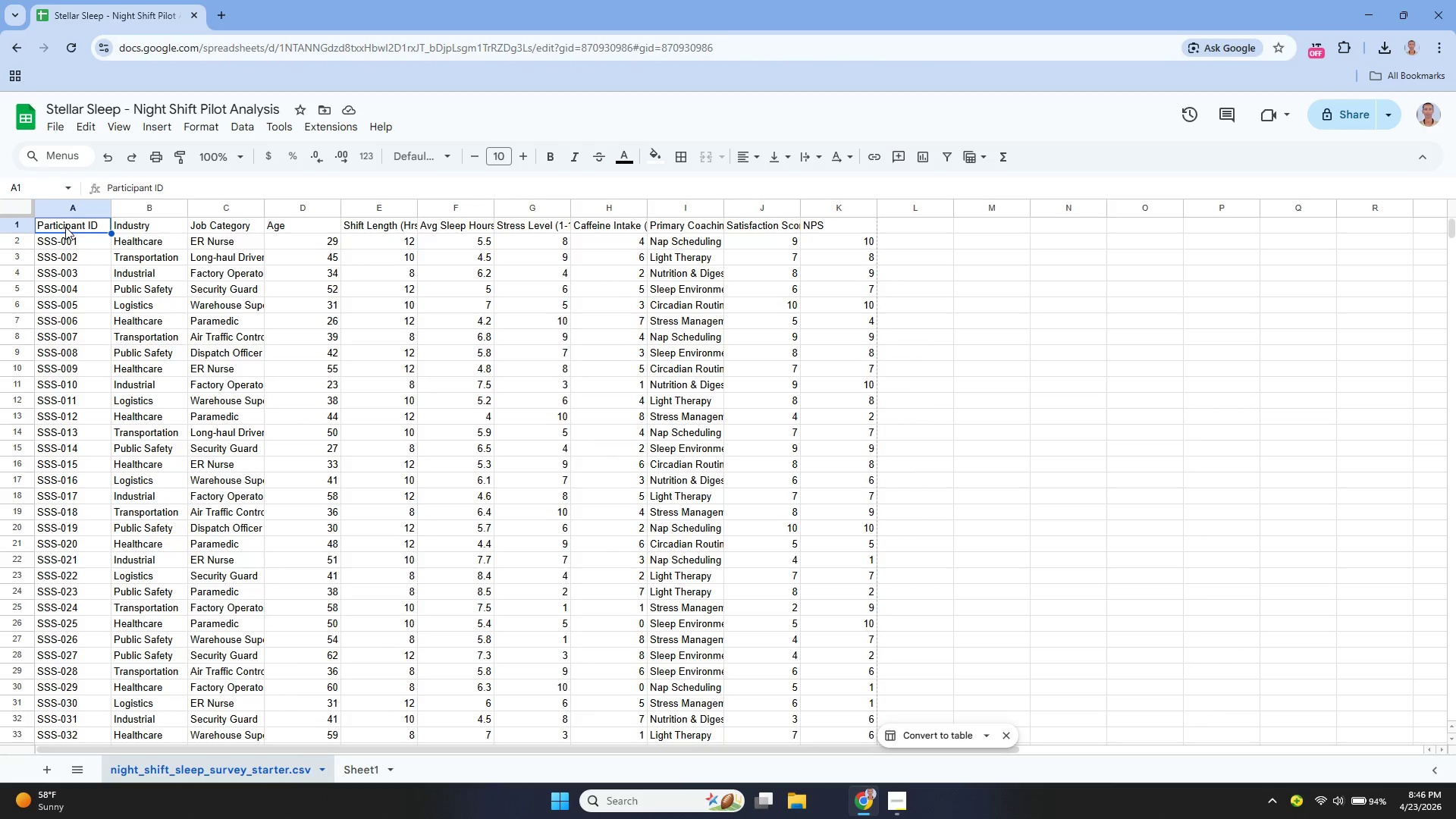 
right_click([817, 346])
 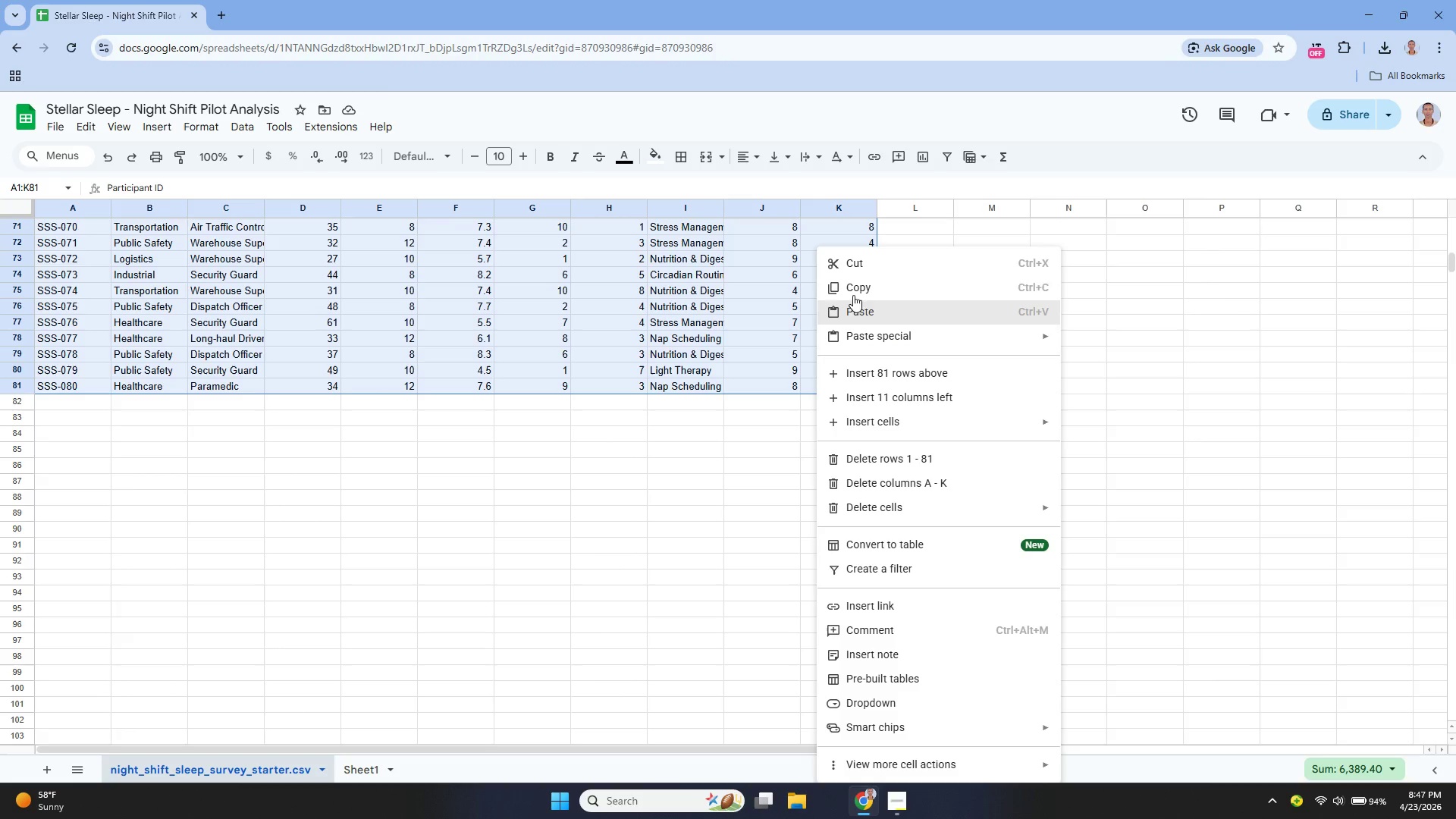 
left_click([858, 285])
 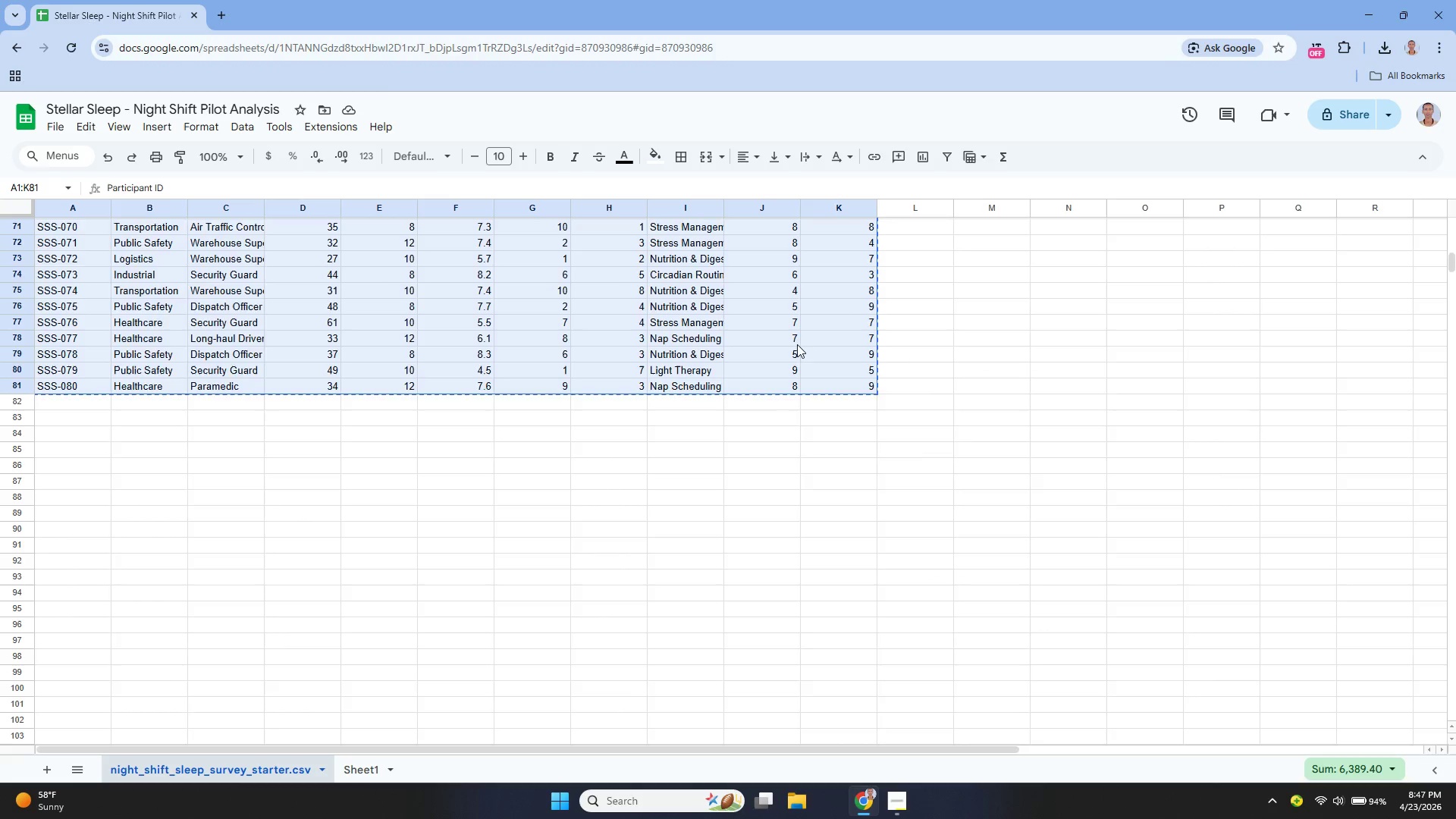 
scroll: coordinate [774, 373], scroll_direction: up, amount: 25.0
 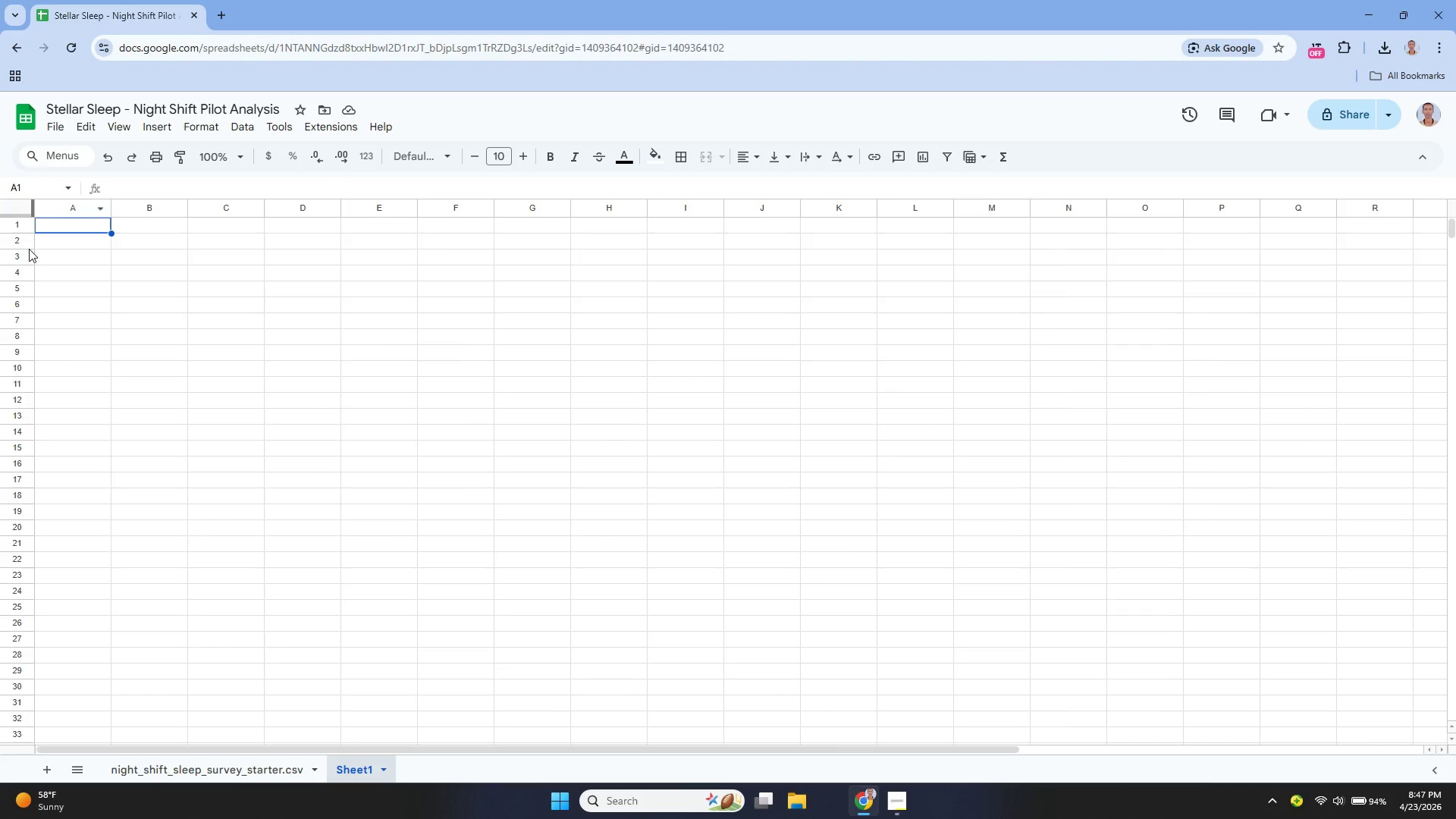 
right_click([70, 226])
 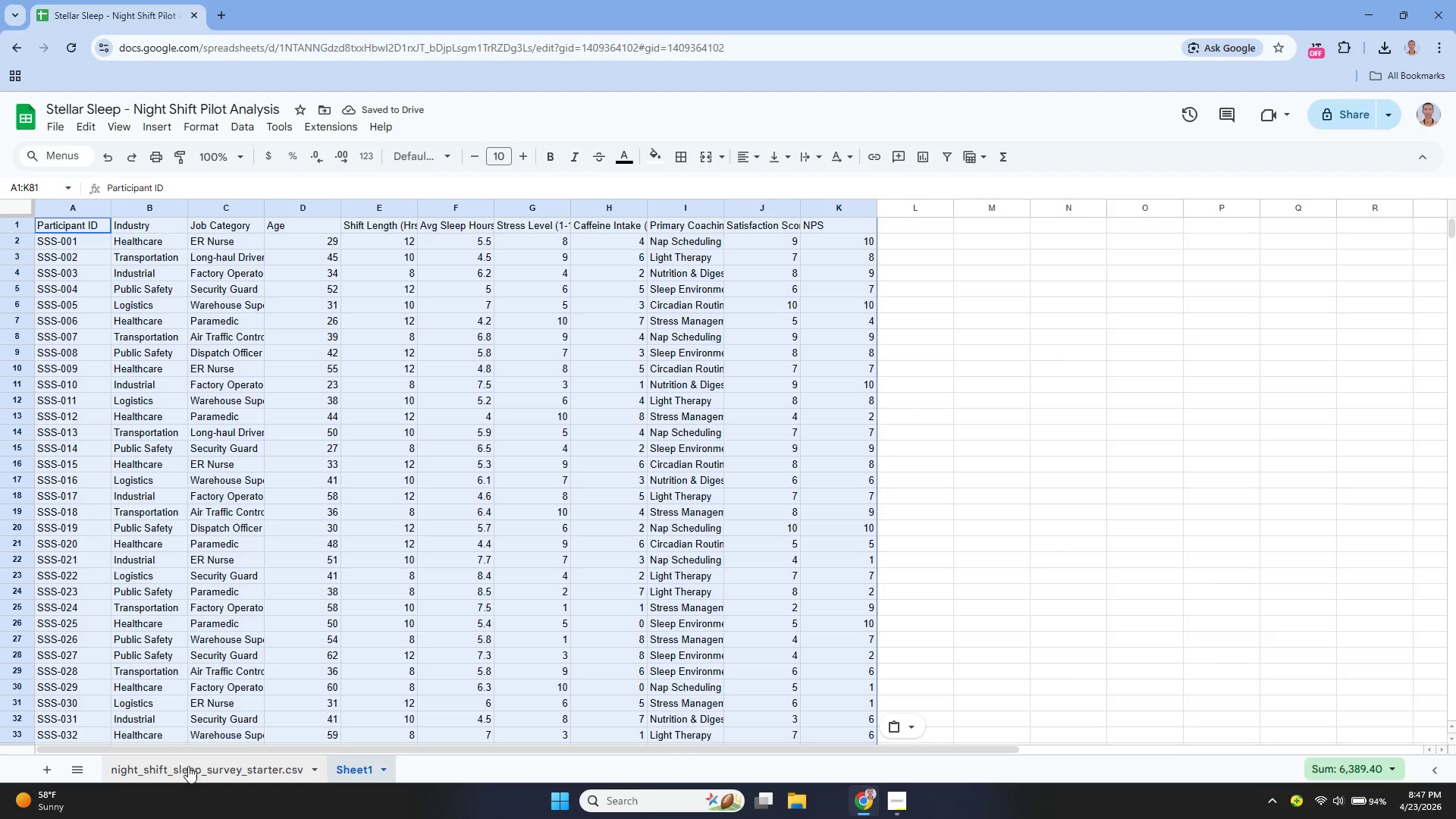 
wait(6.31)
 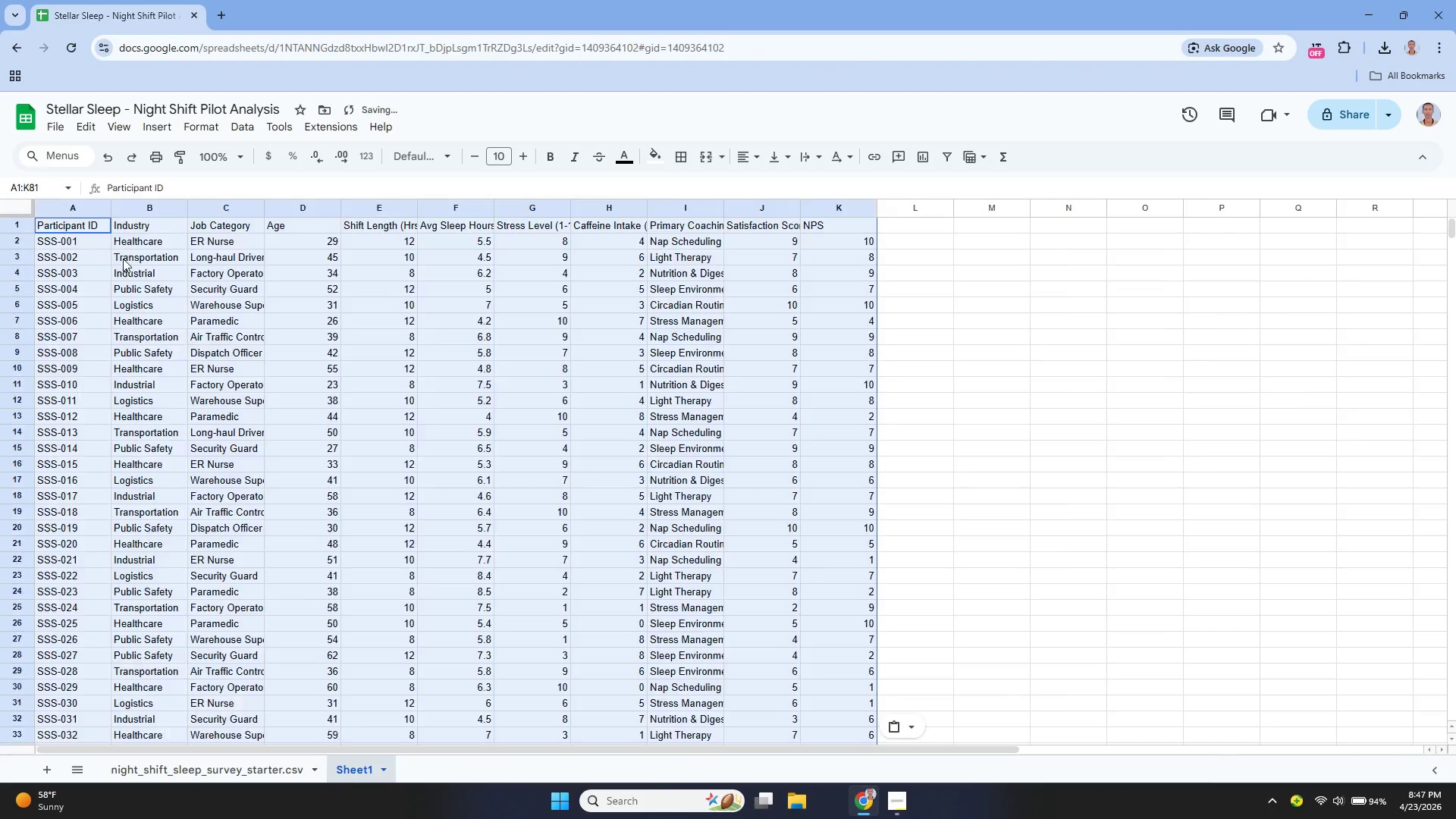 
double_click([356, 774])
 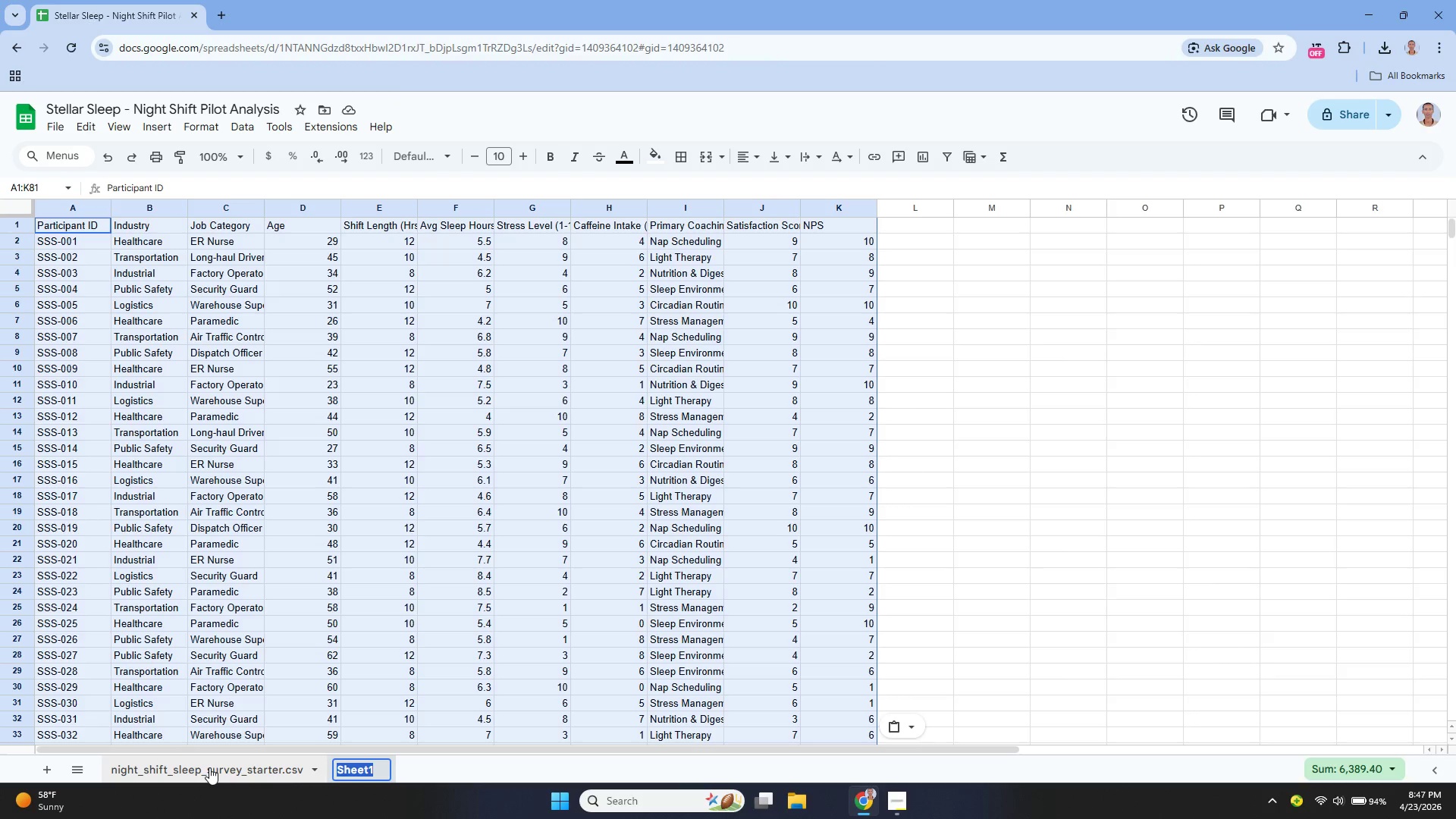 
type(Raw_Data)
 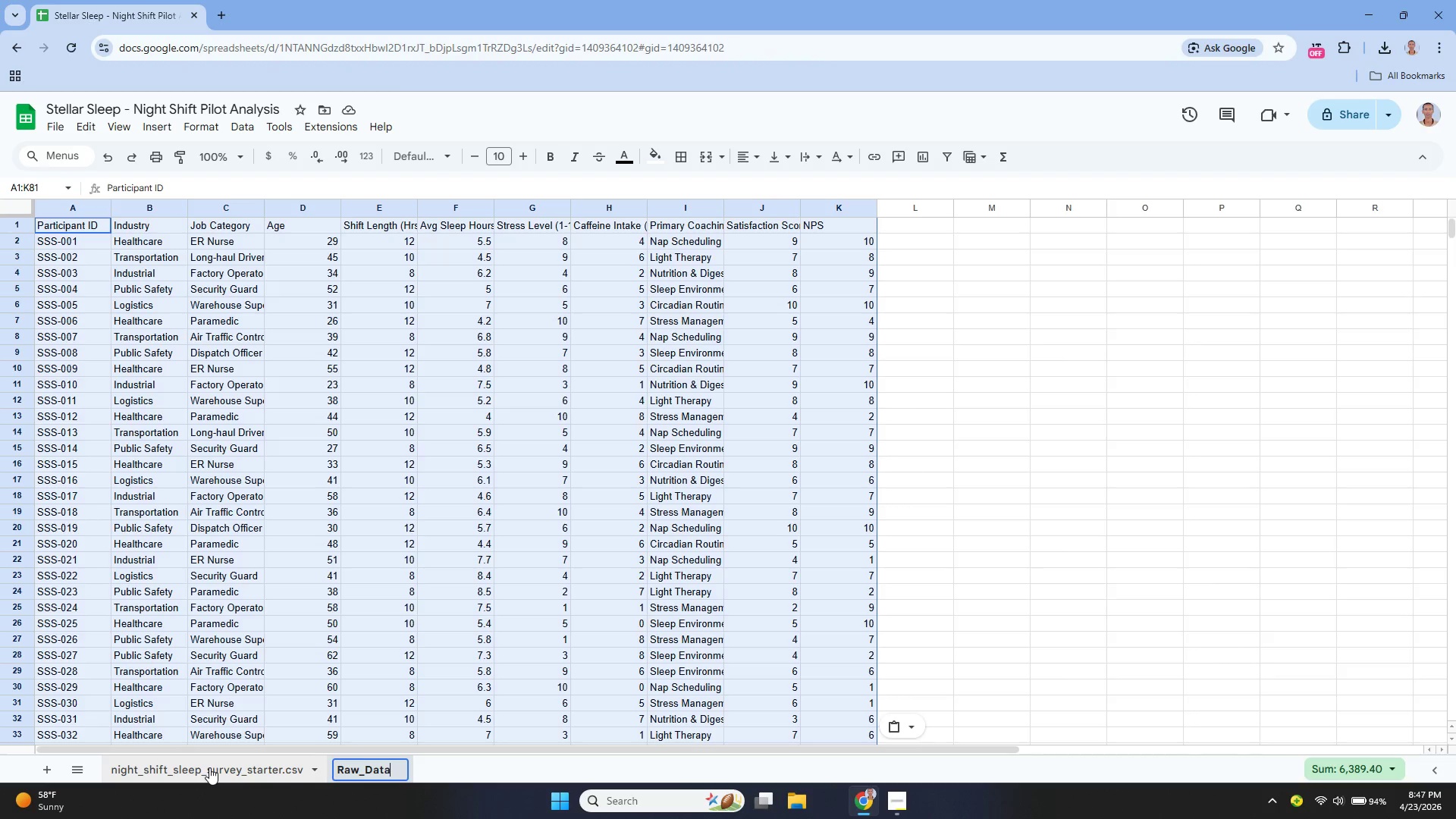 
key(Enter)
 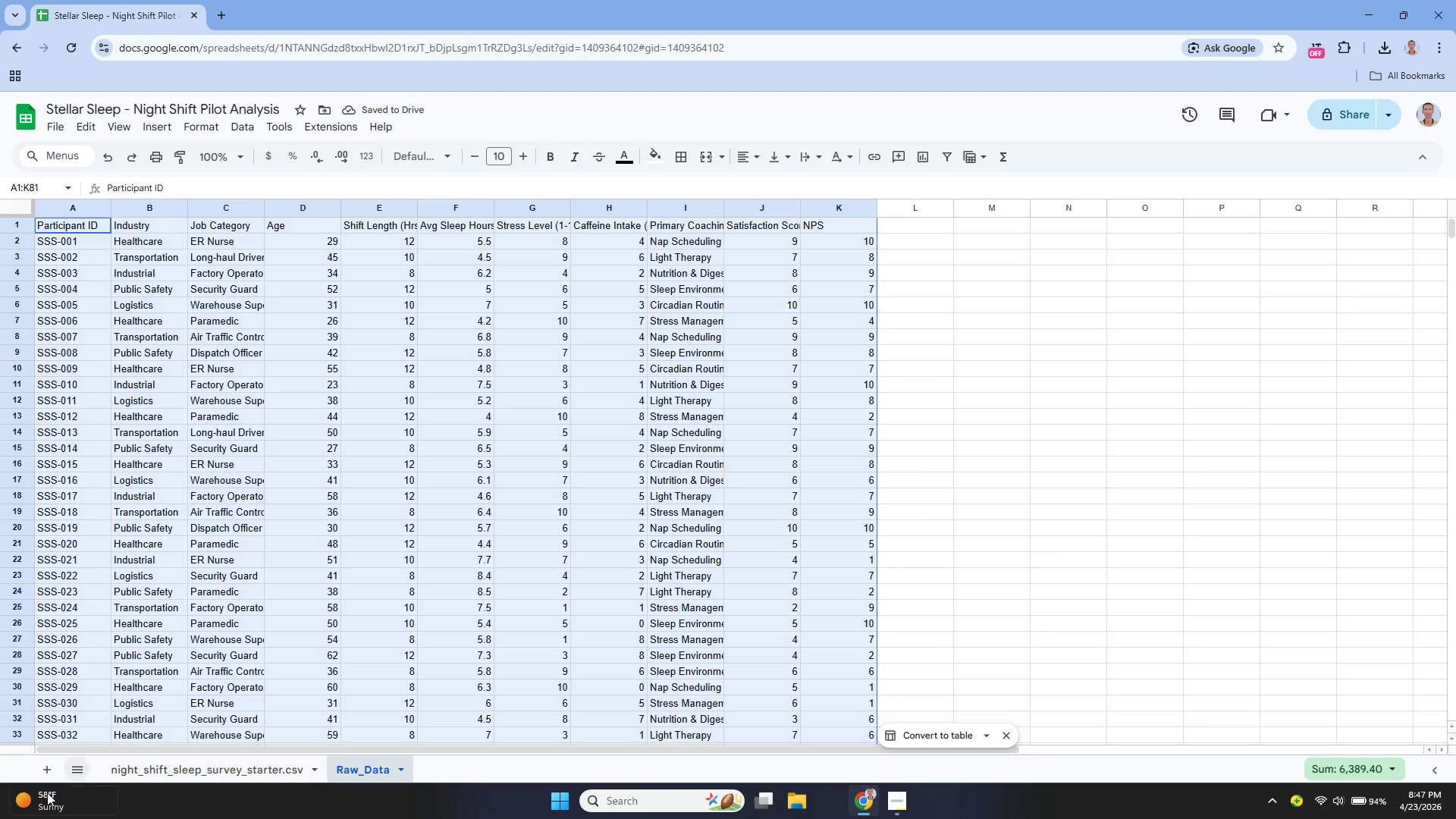 
wait(5.08)
 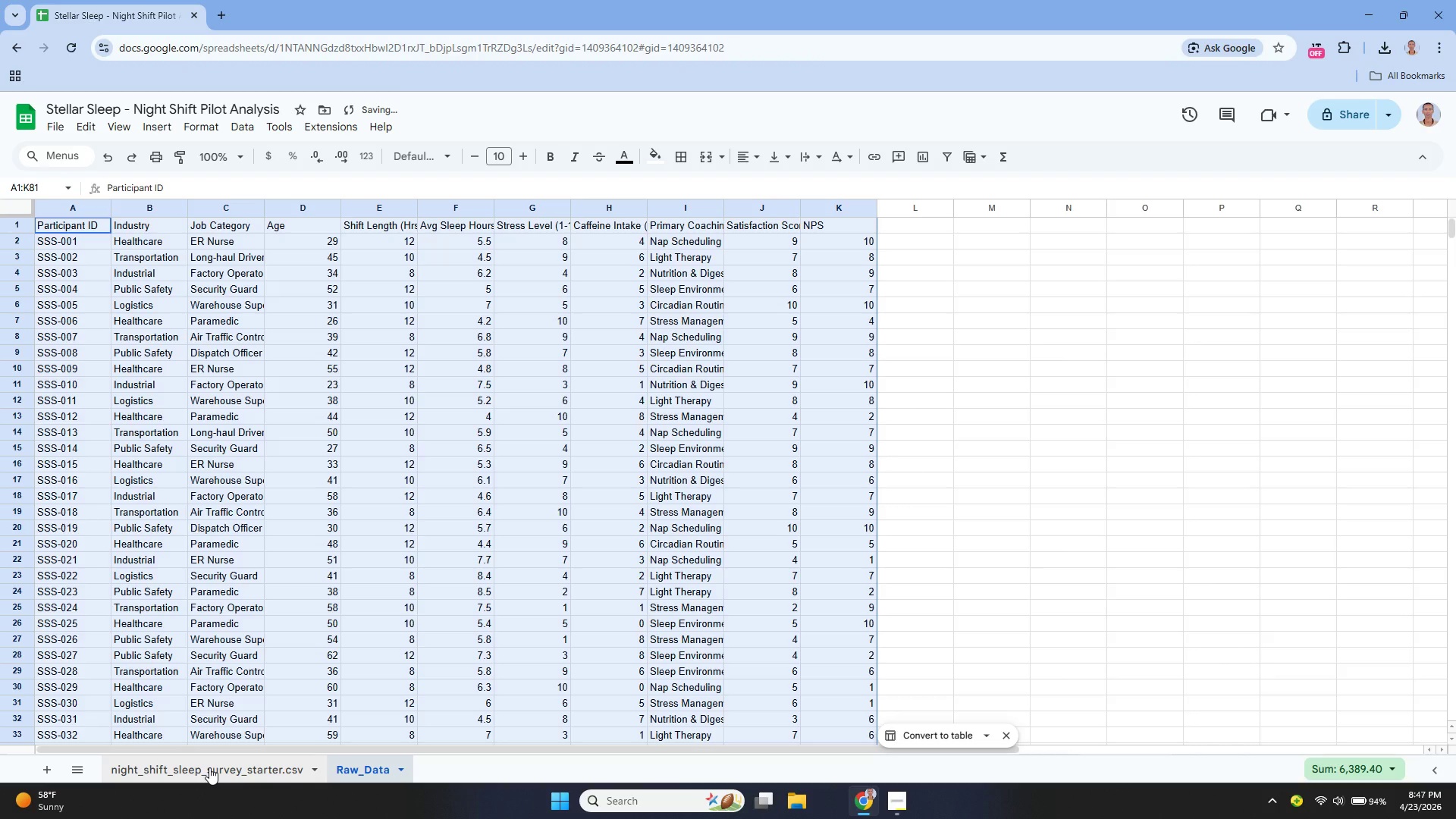 
left_click([210, 766])
 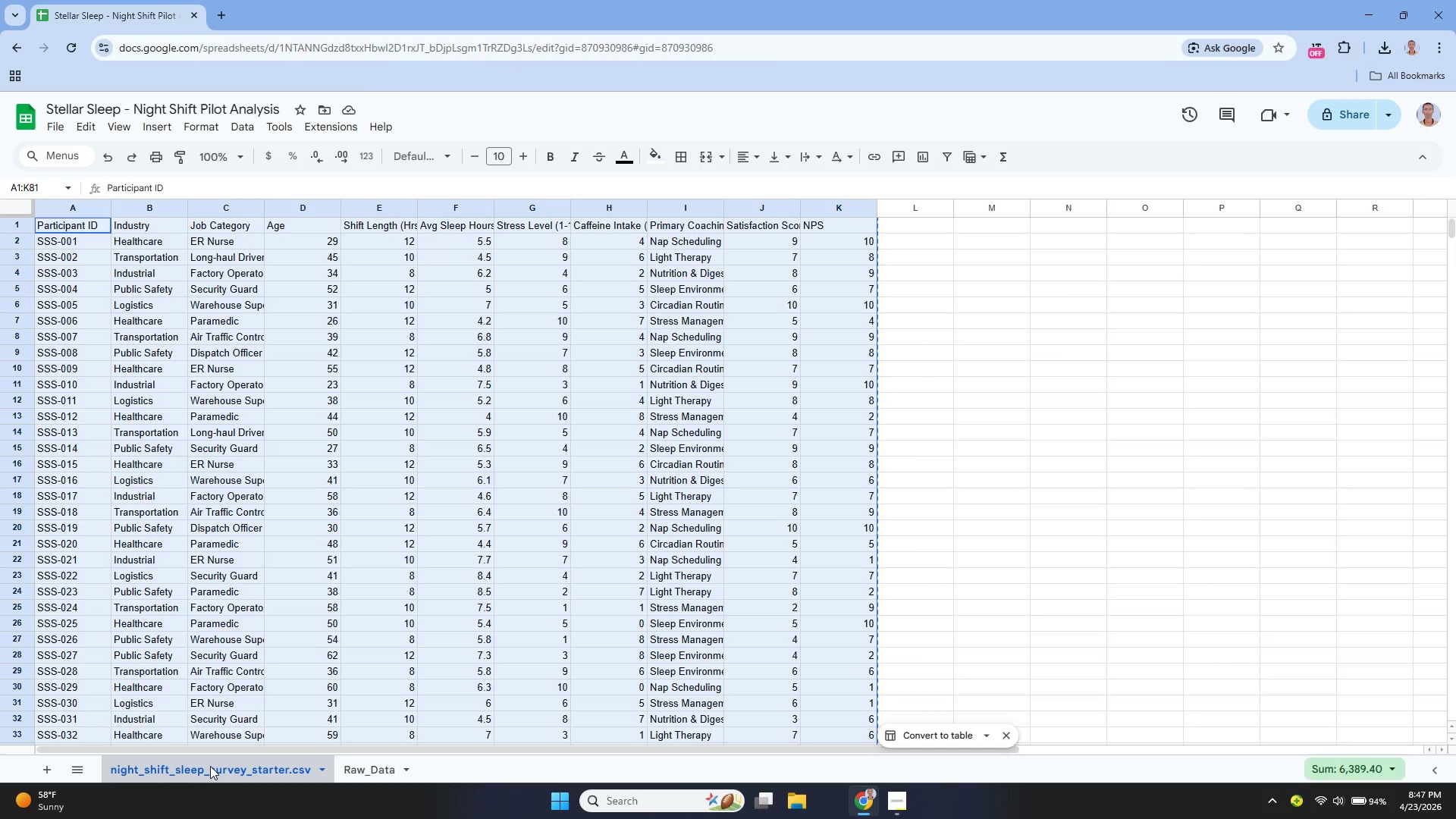 
right_click([210, 766])
 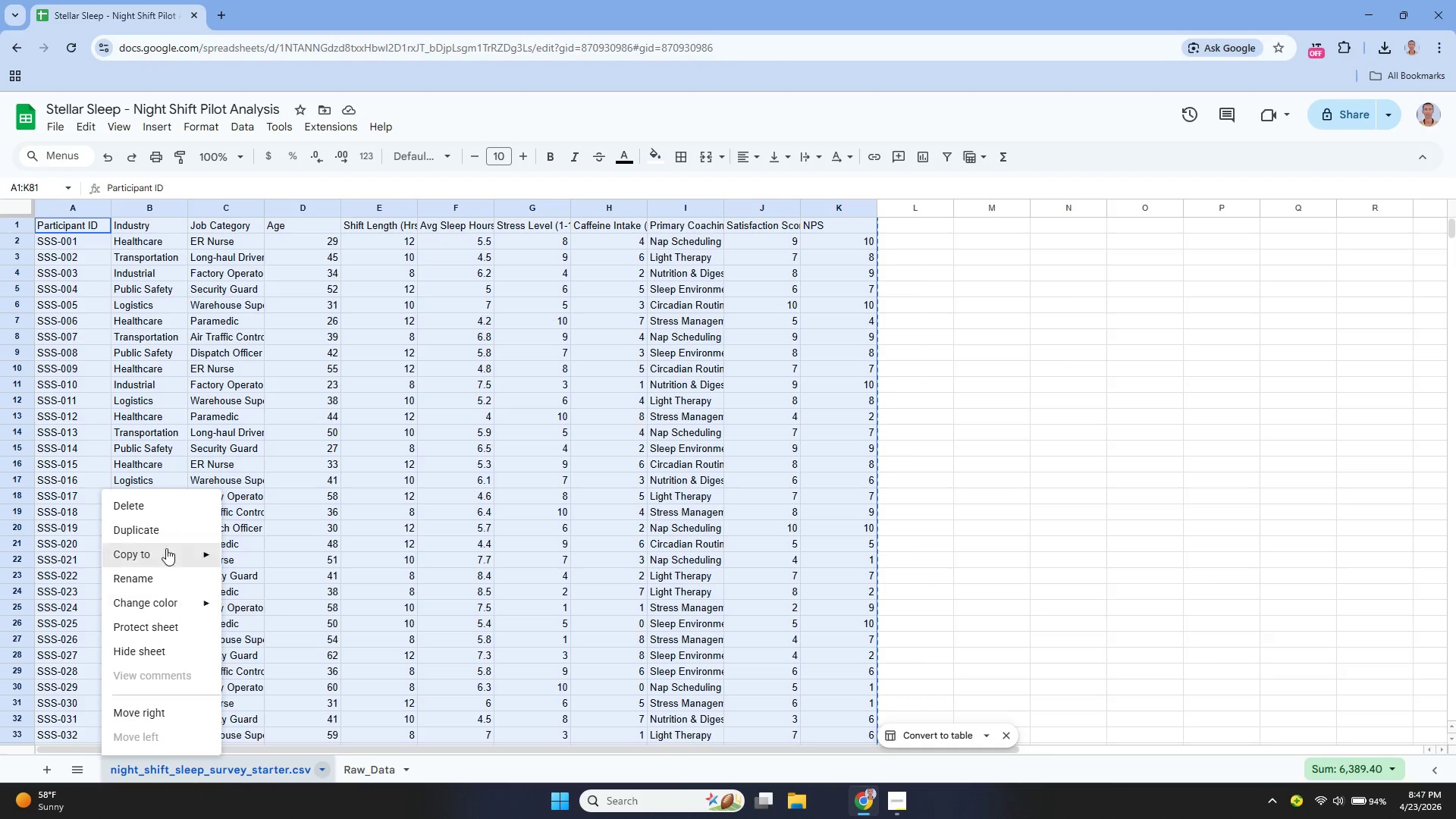 
left_click([167, 508])
 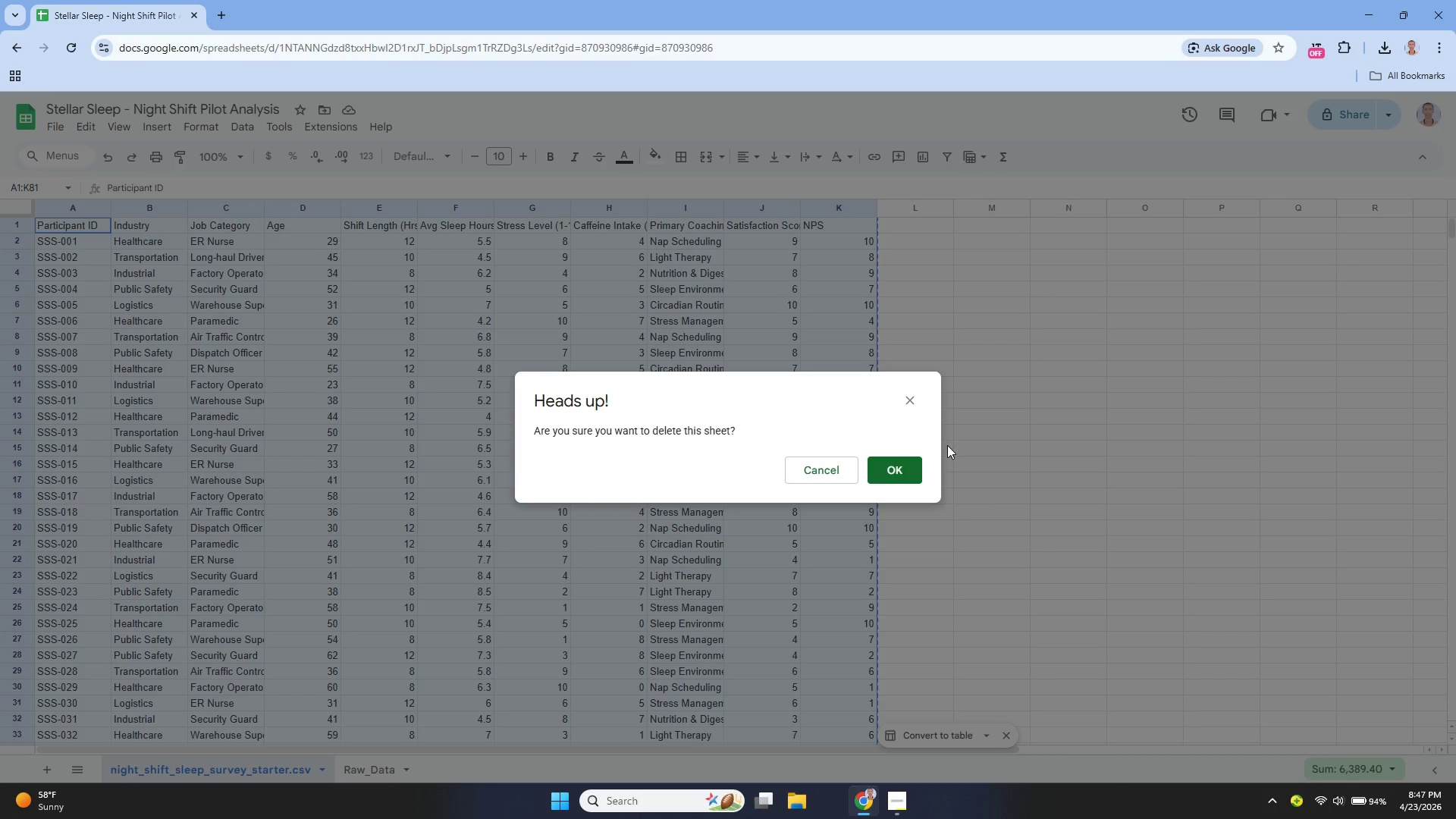 
left_click([923, 466])
 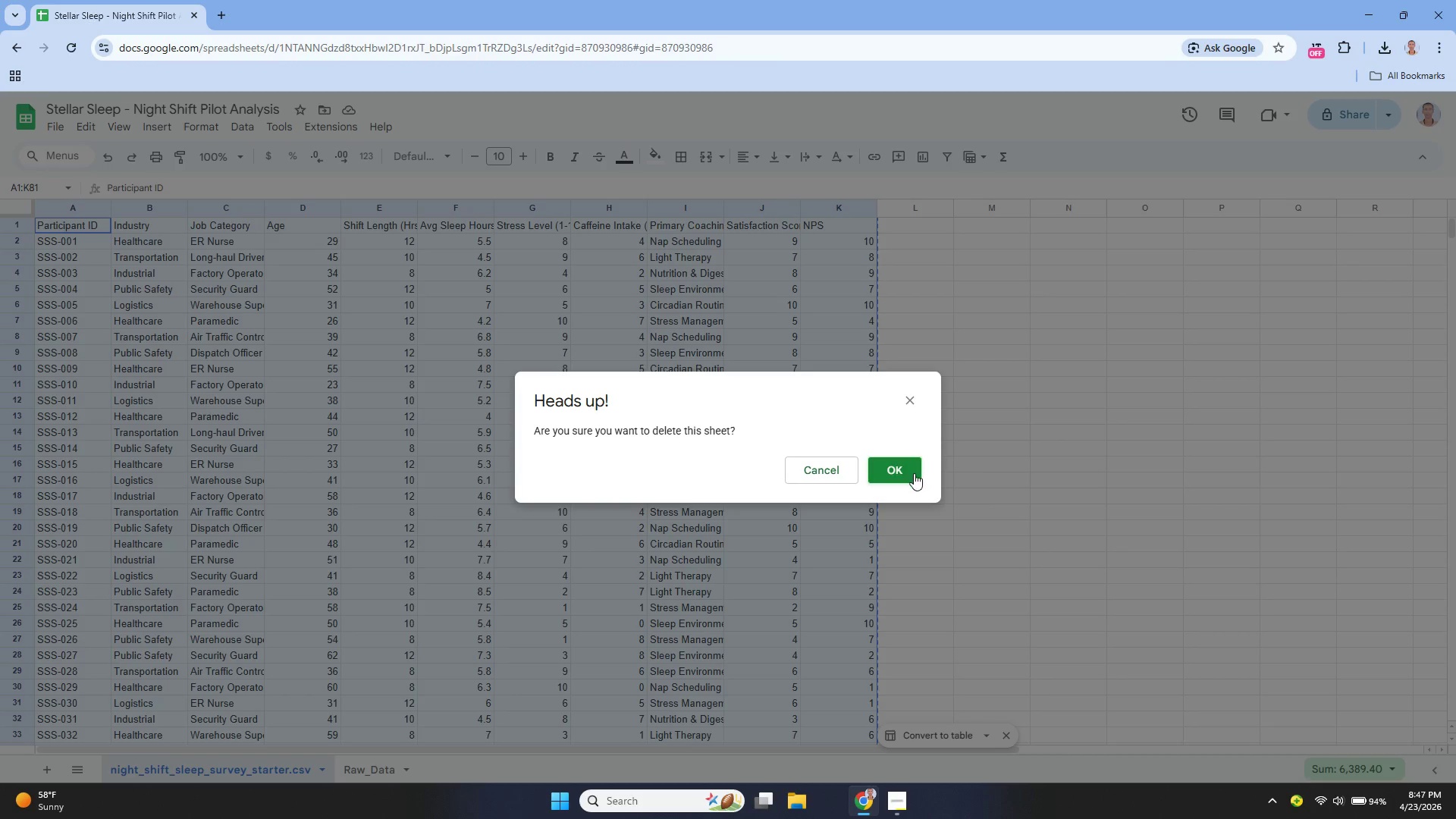 
left_click([914, 473])
 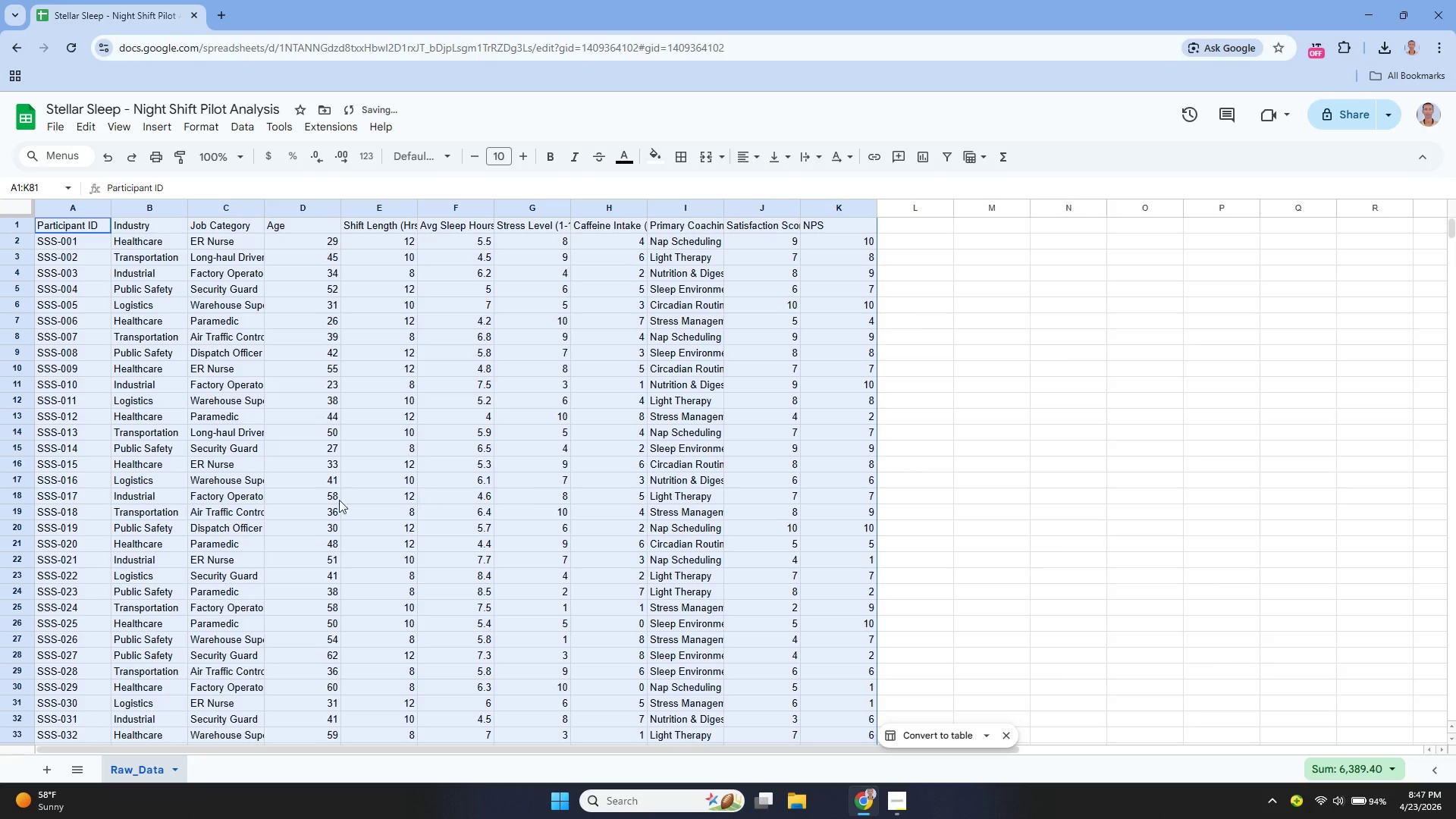 
scroll: coordinate [279, 484], scroll_direction: up, amount: 5.0
 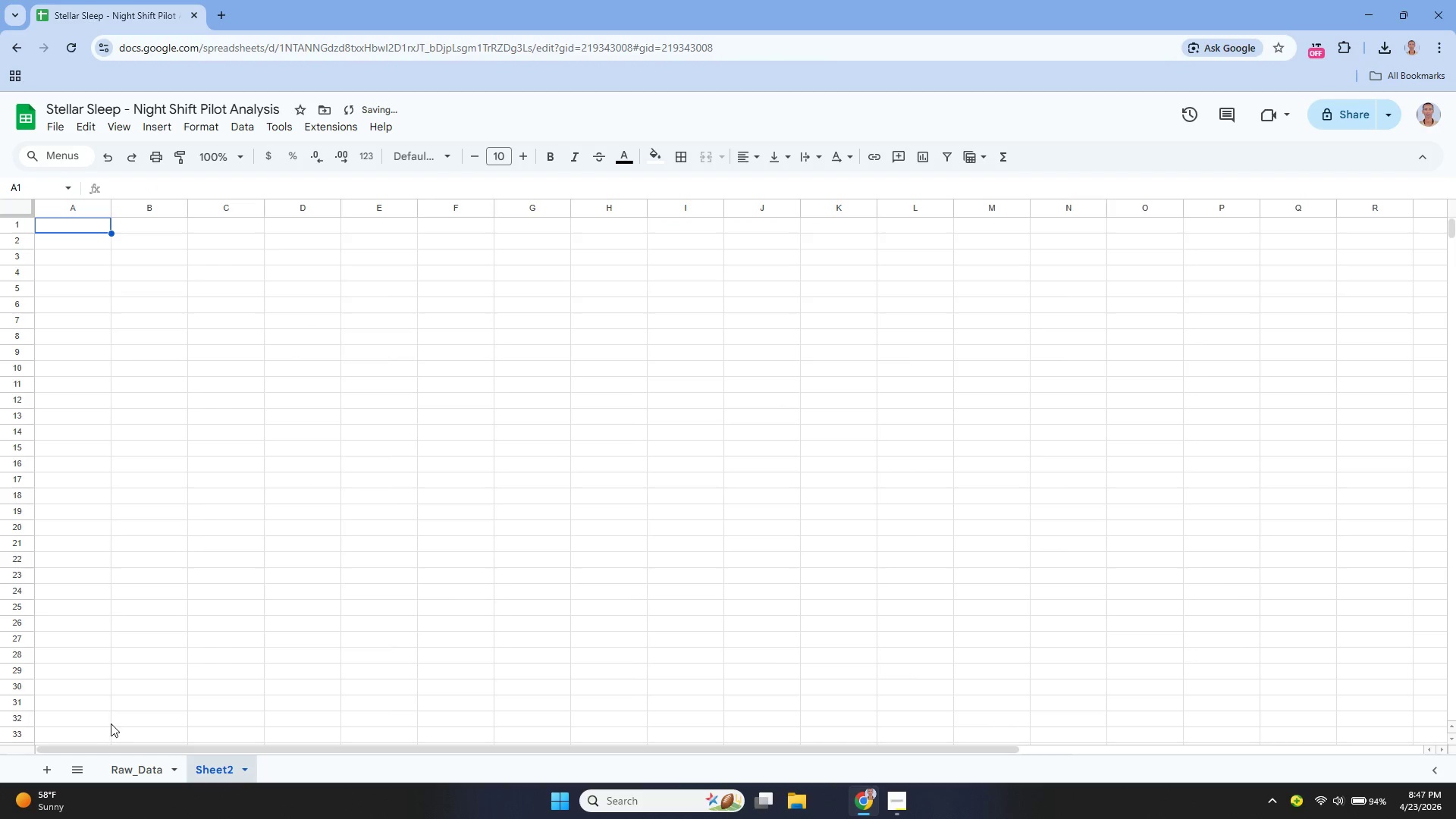 
wait(10.02)
 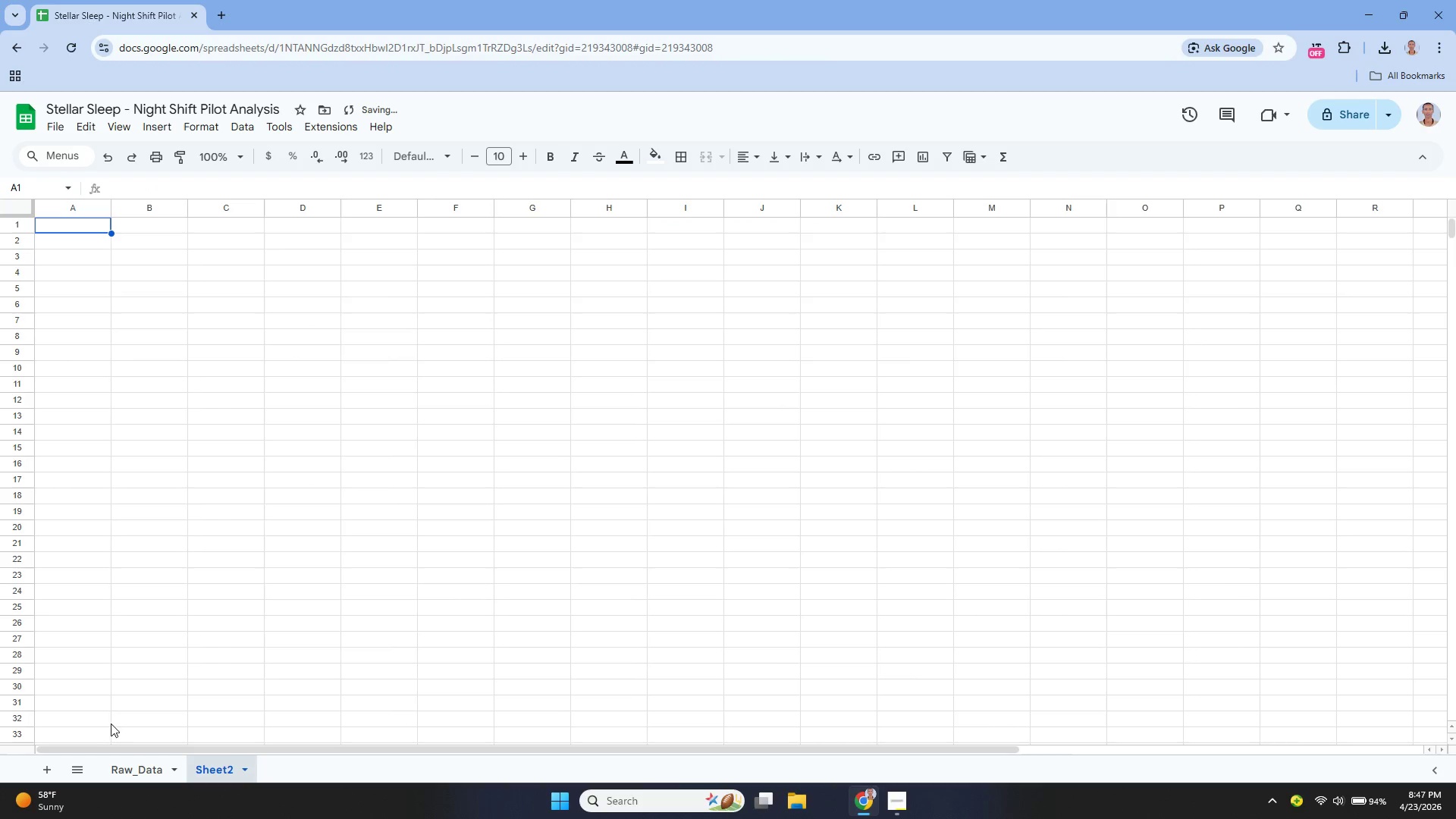 
double_click([210, 767])
 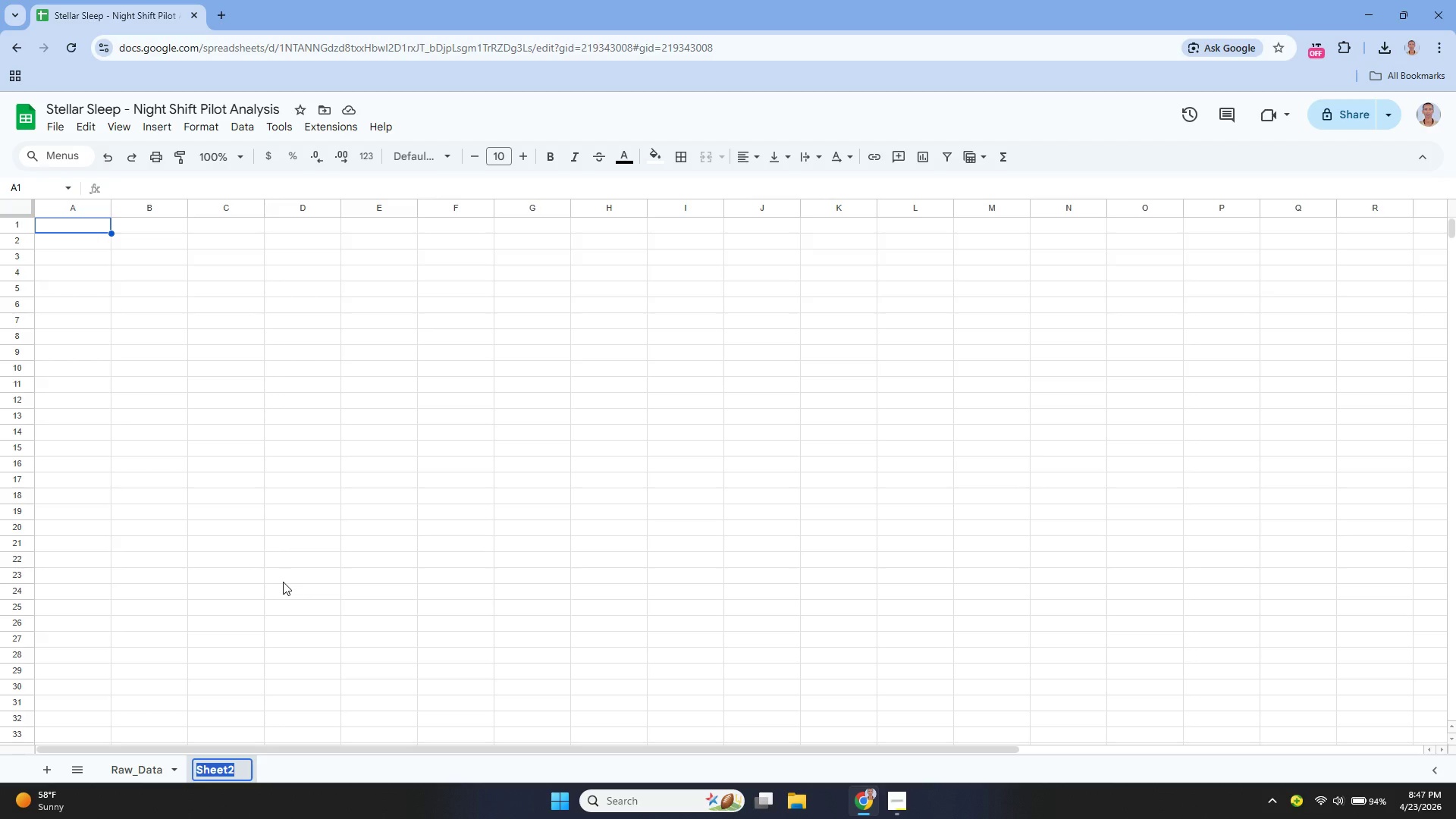 
key(Backspace)
type(Anaylsi)
key(Backspace)
key(Backspace)
key(Backspace)
key(Backspace)
type(lysis)
 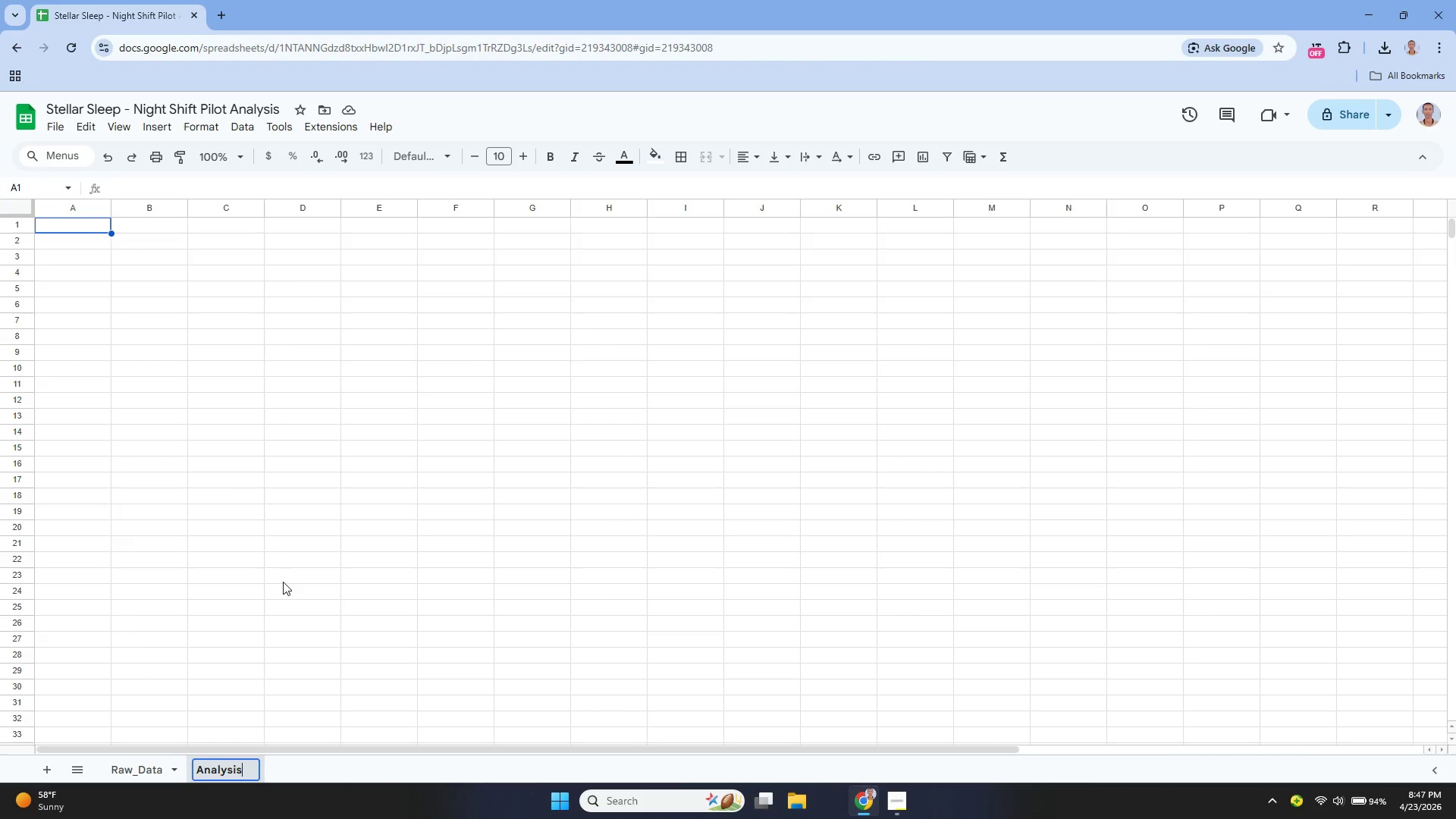 
key(Enter)
 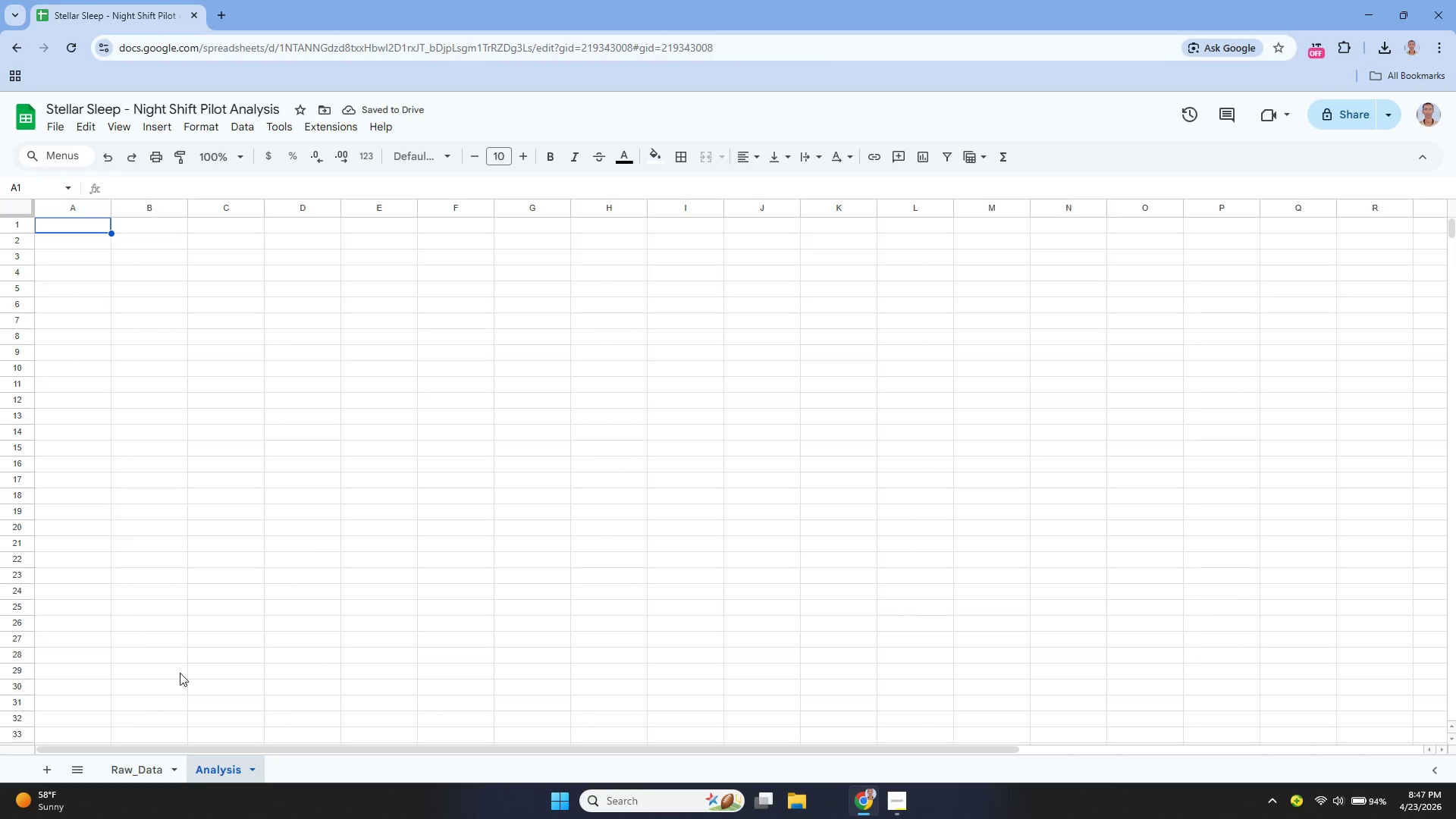 
left_click([43, 768])
 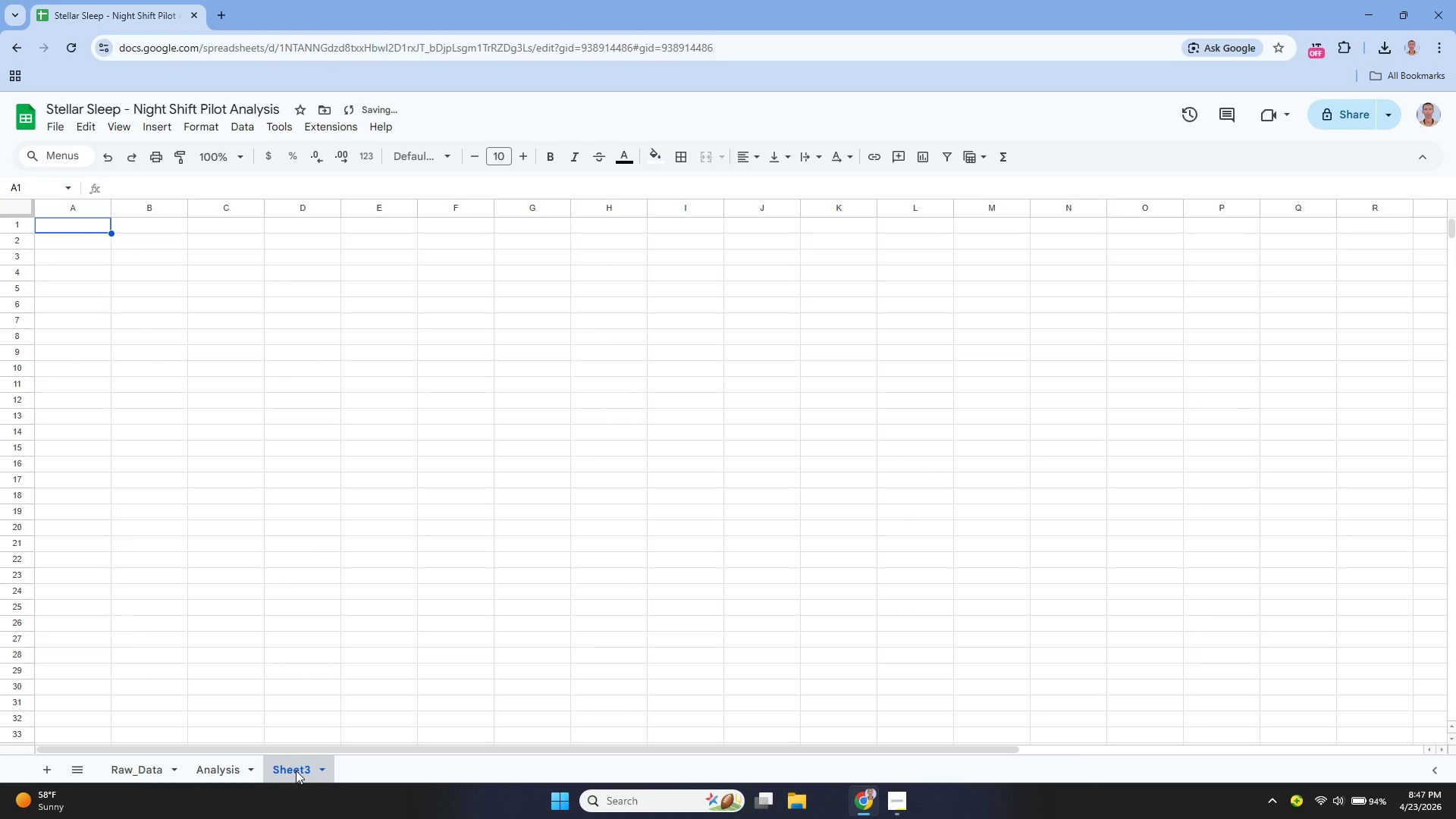 
double_click([296, 770])
 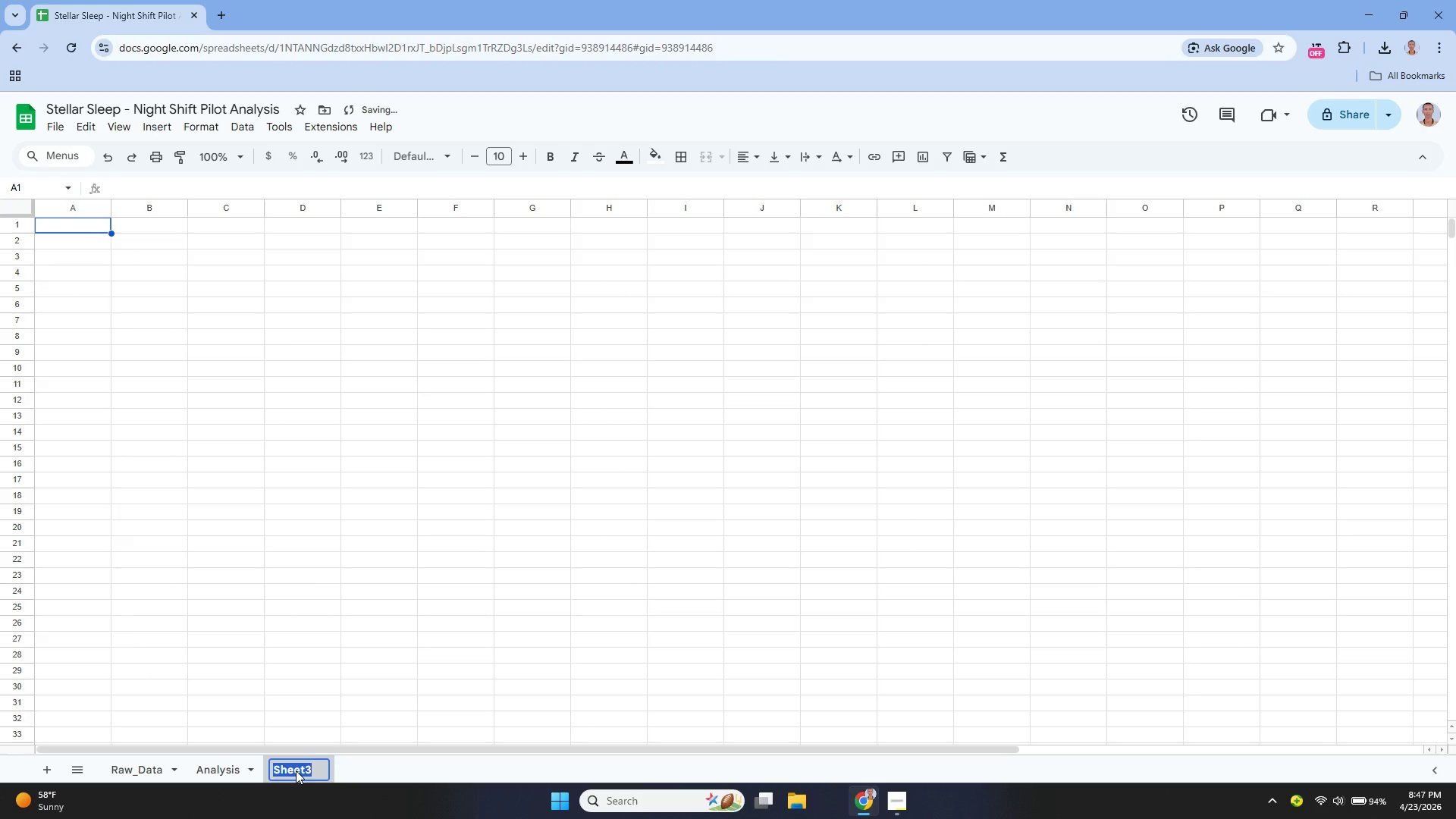 
key(Backspace)
type(Dashboard)
 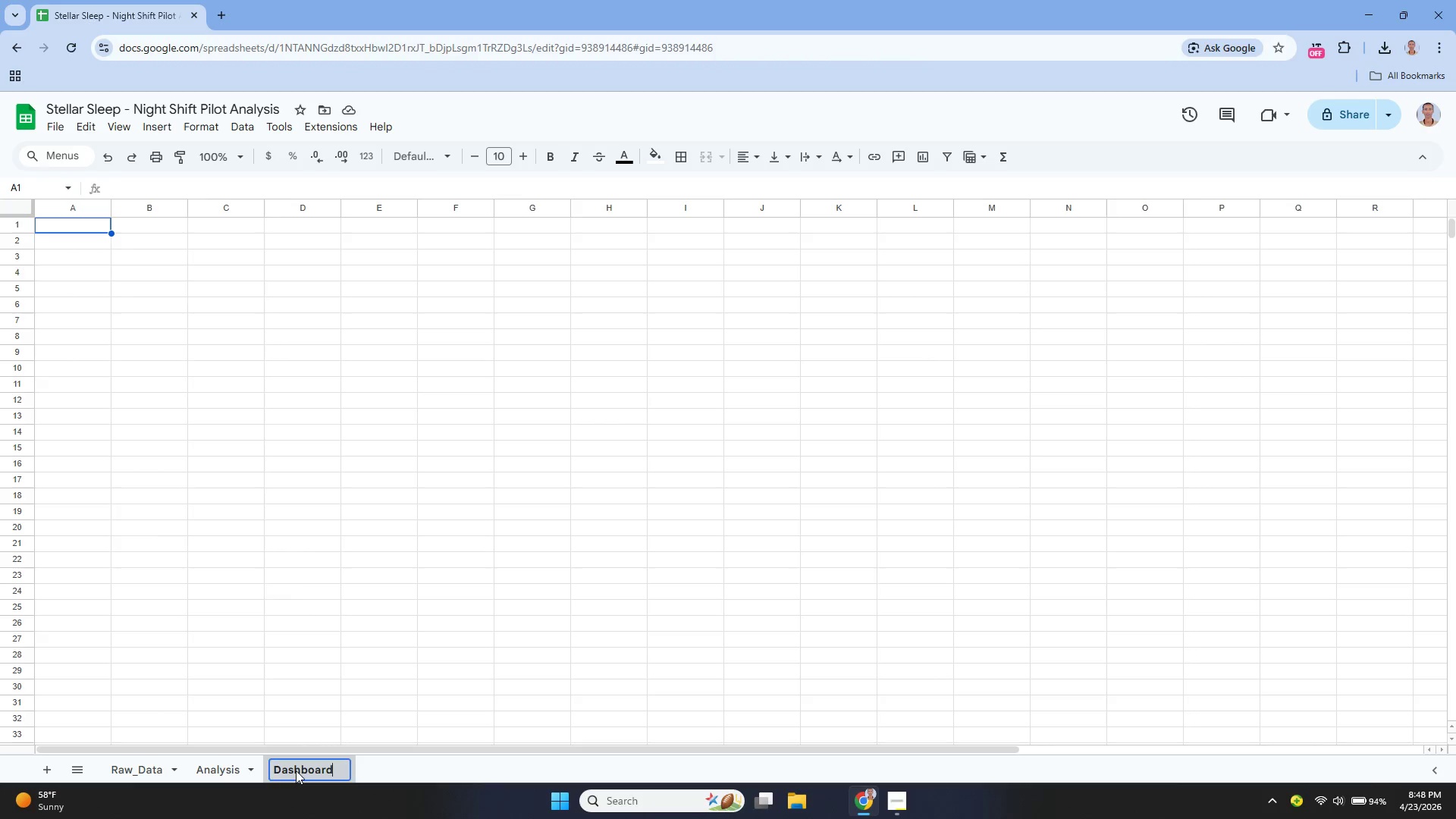 
key(Enter)
 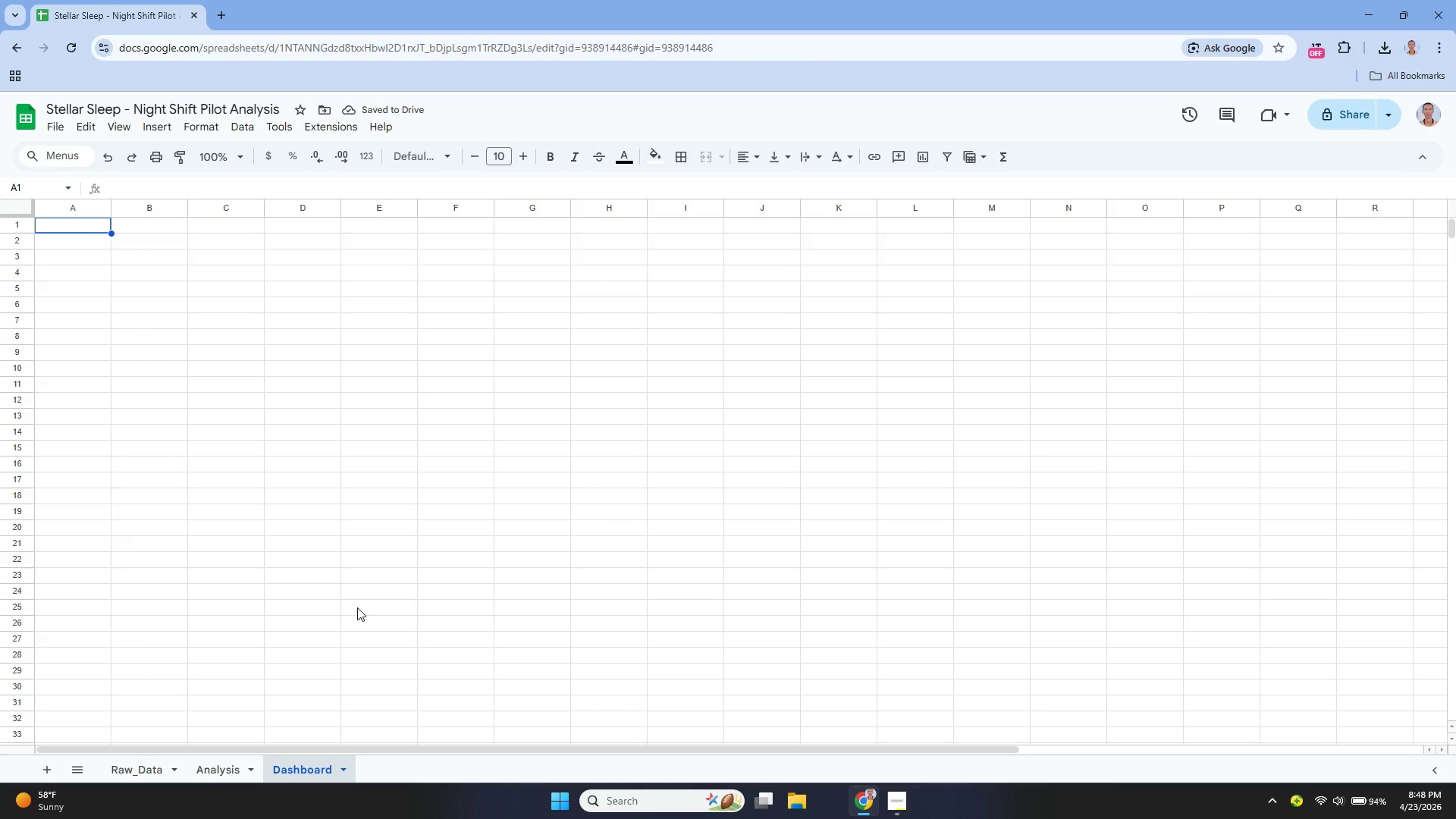 
left_click([148, 769])
 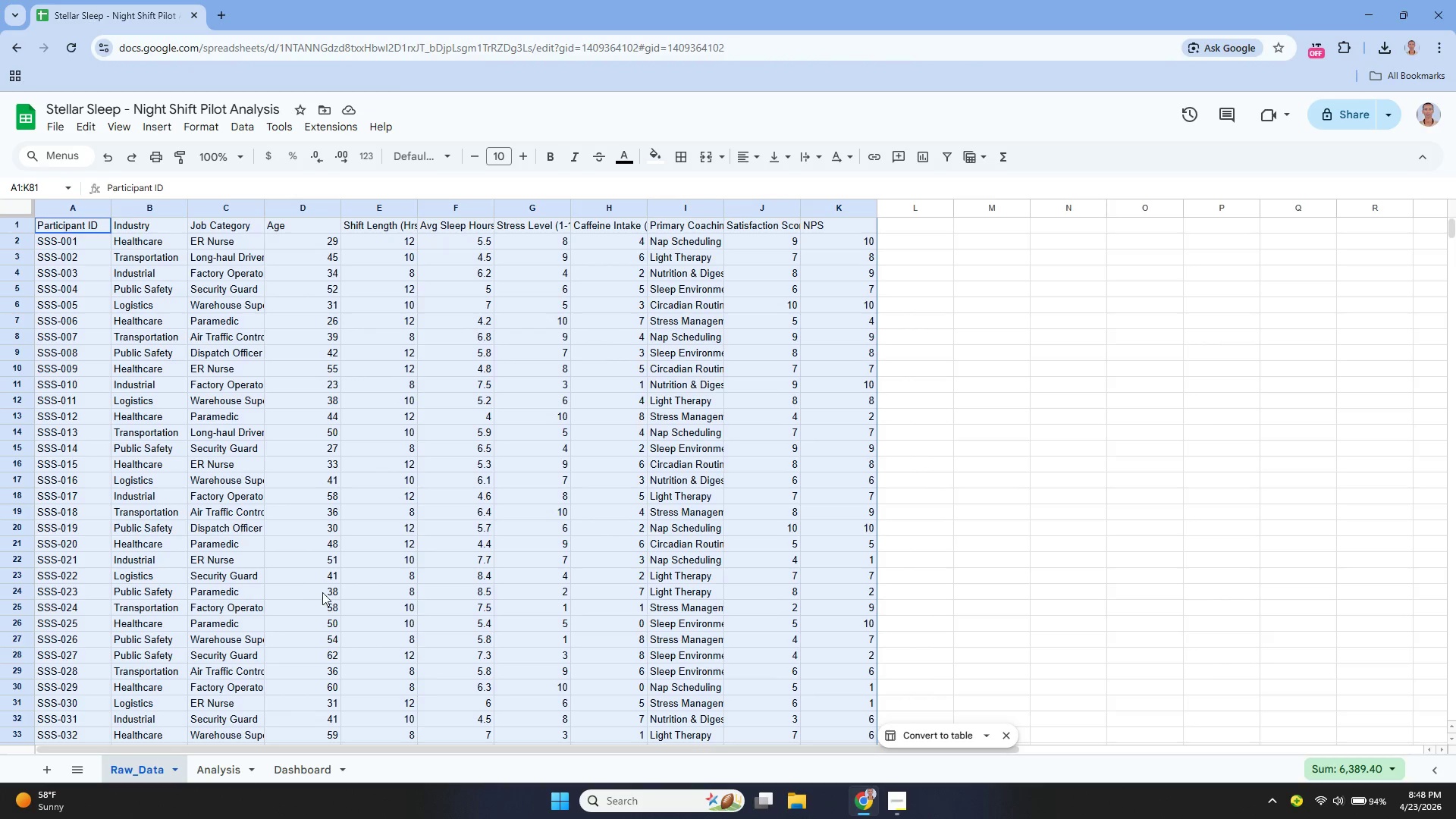 
left_click([327, 586])
 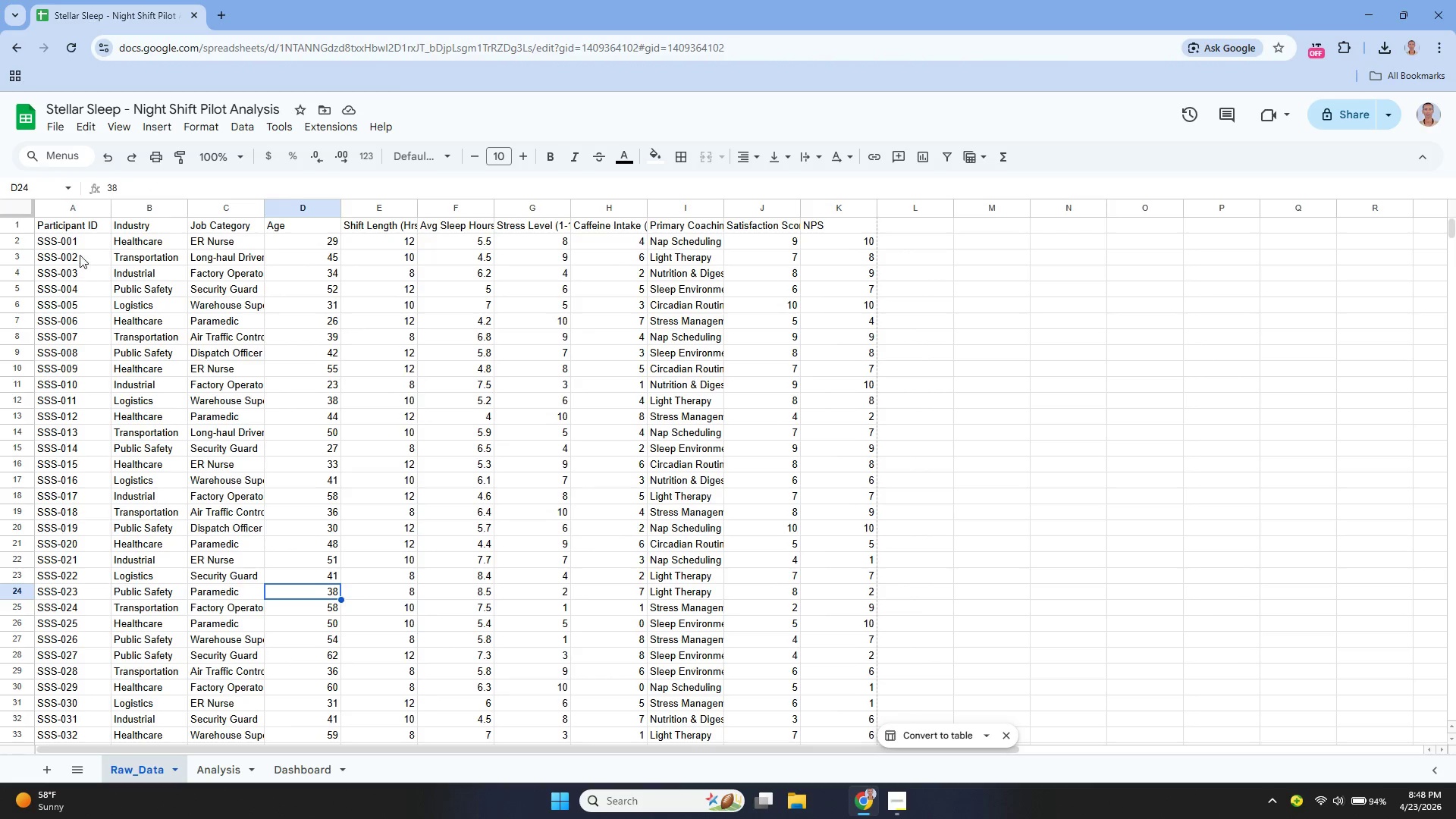 
left_click([77, 241])
 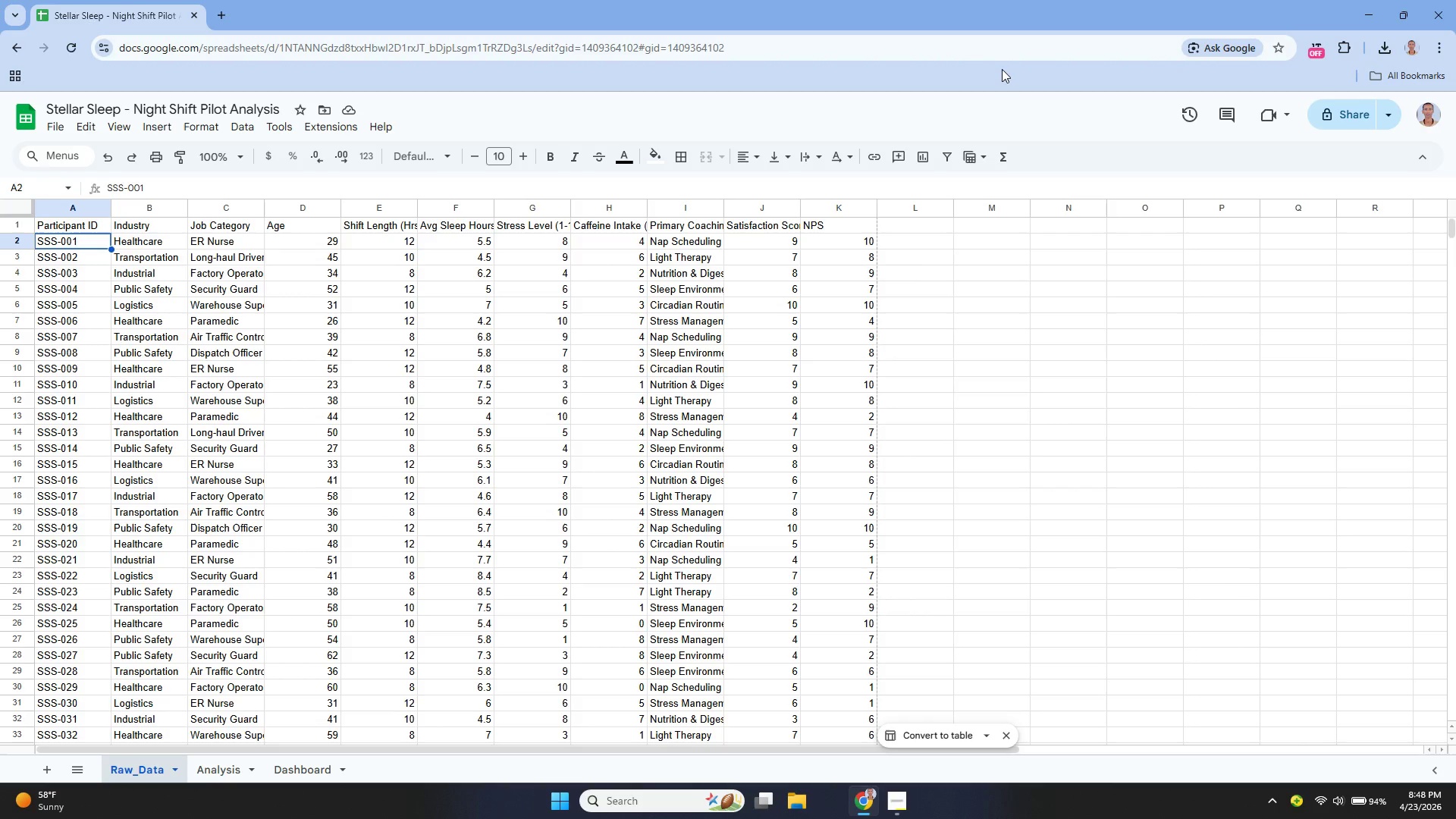 
wait(12.38)
 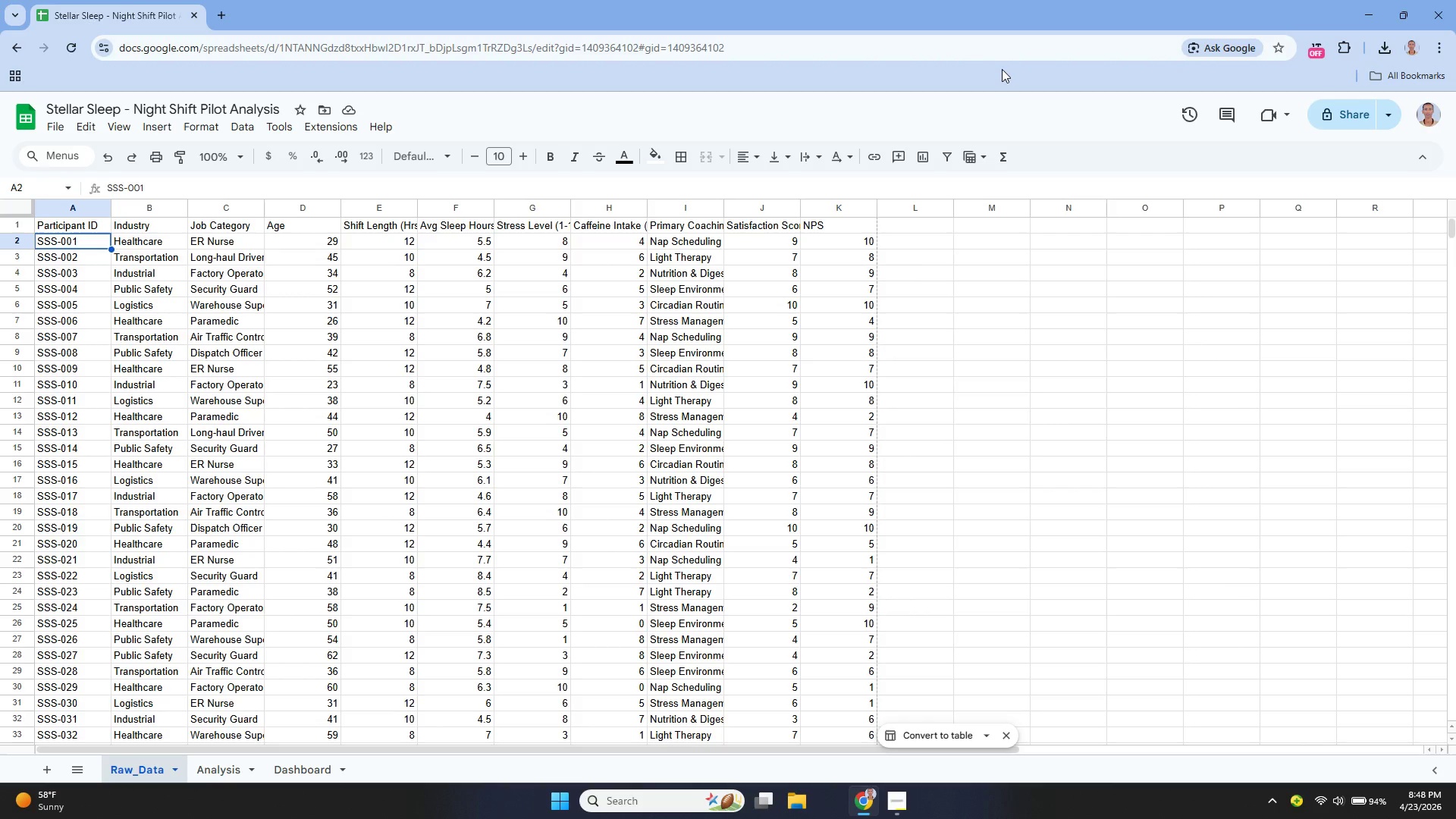 
left_click([281, 773])
 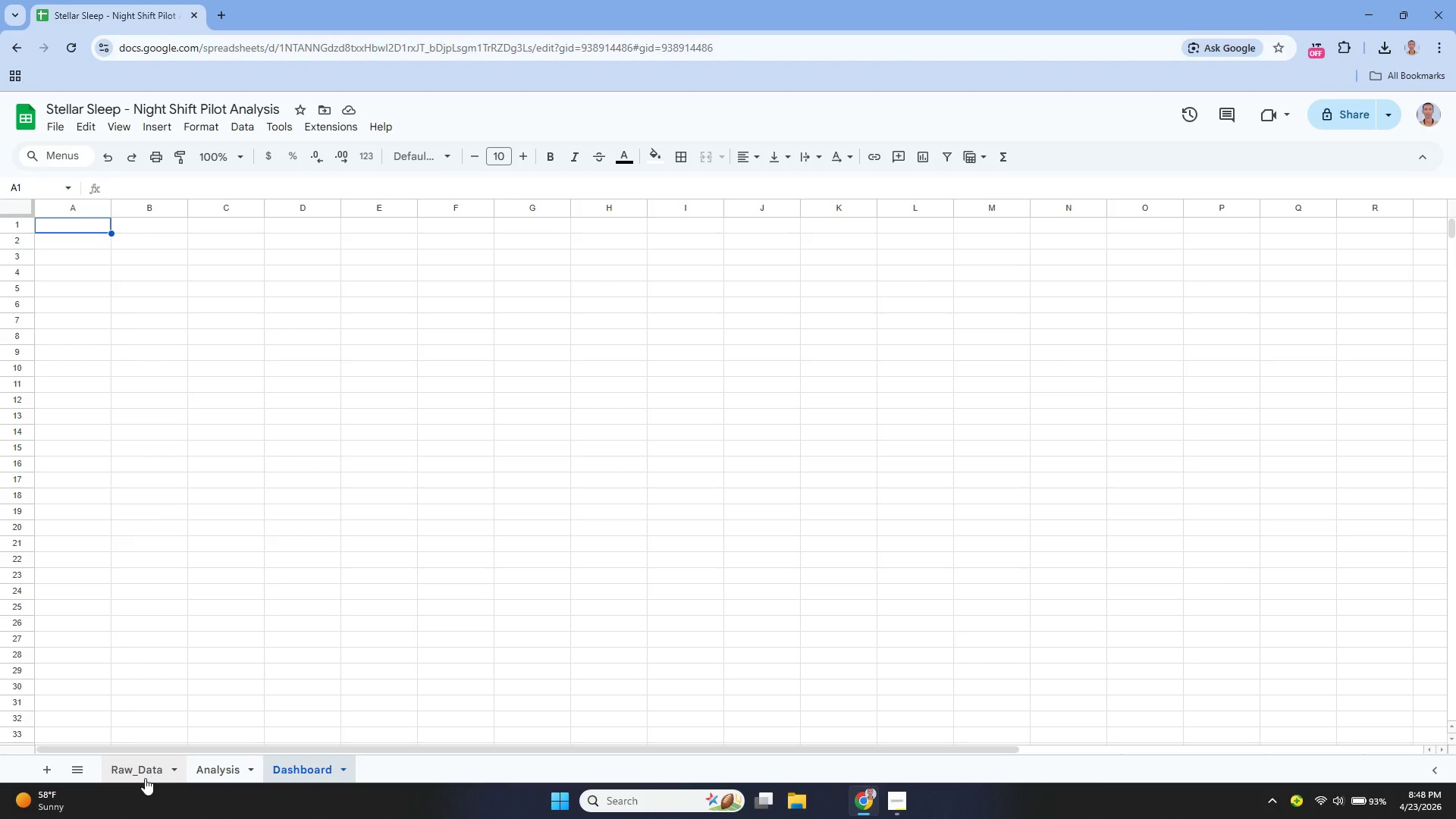 
left_click([145, 778])
 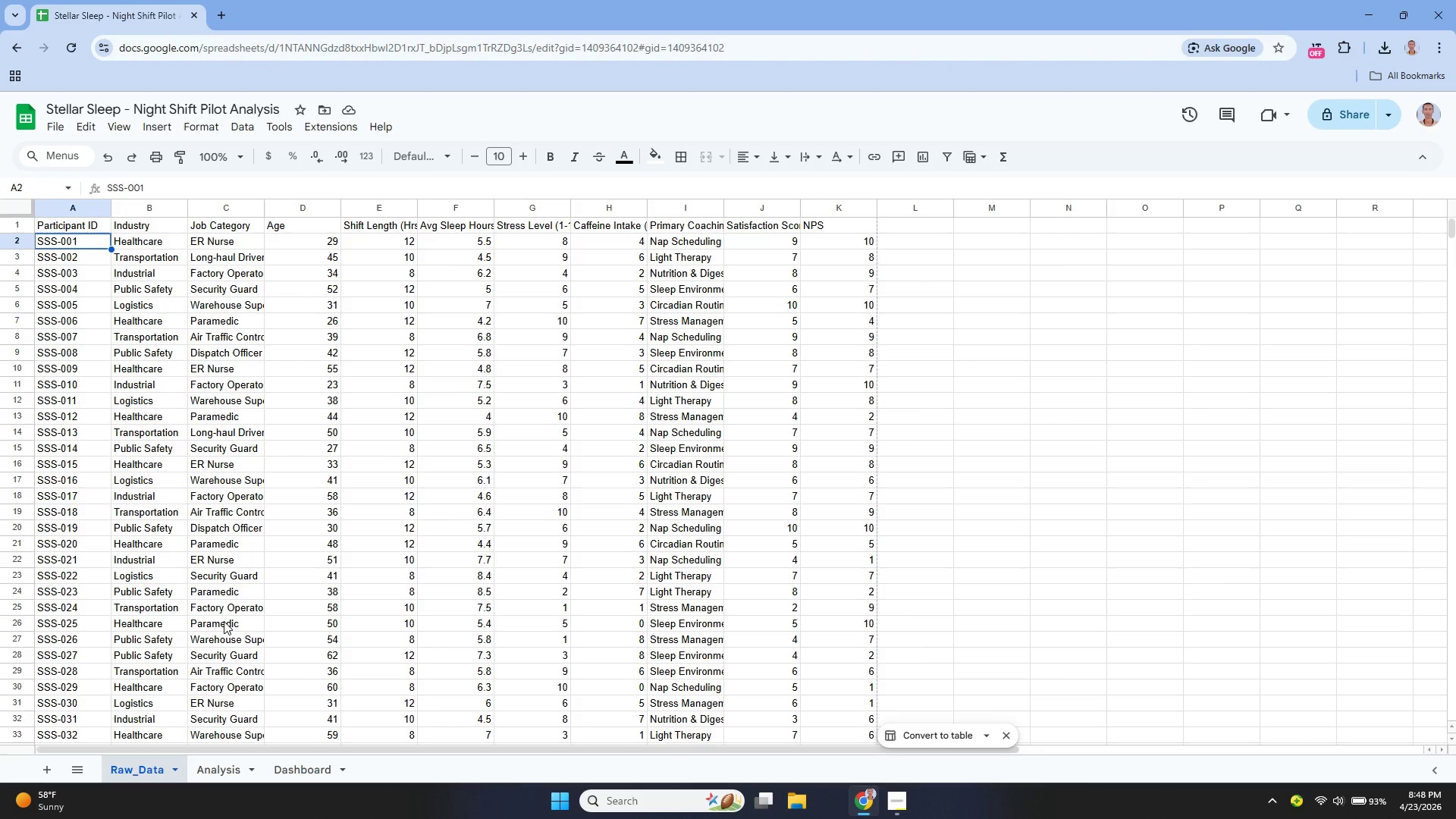 
scroll: coordinate [249, 595], scroll_direction: up, amount: 3.0
 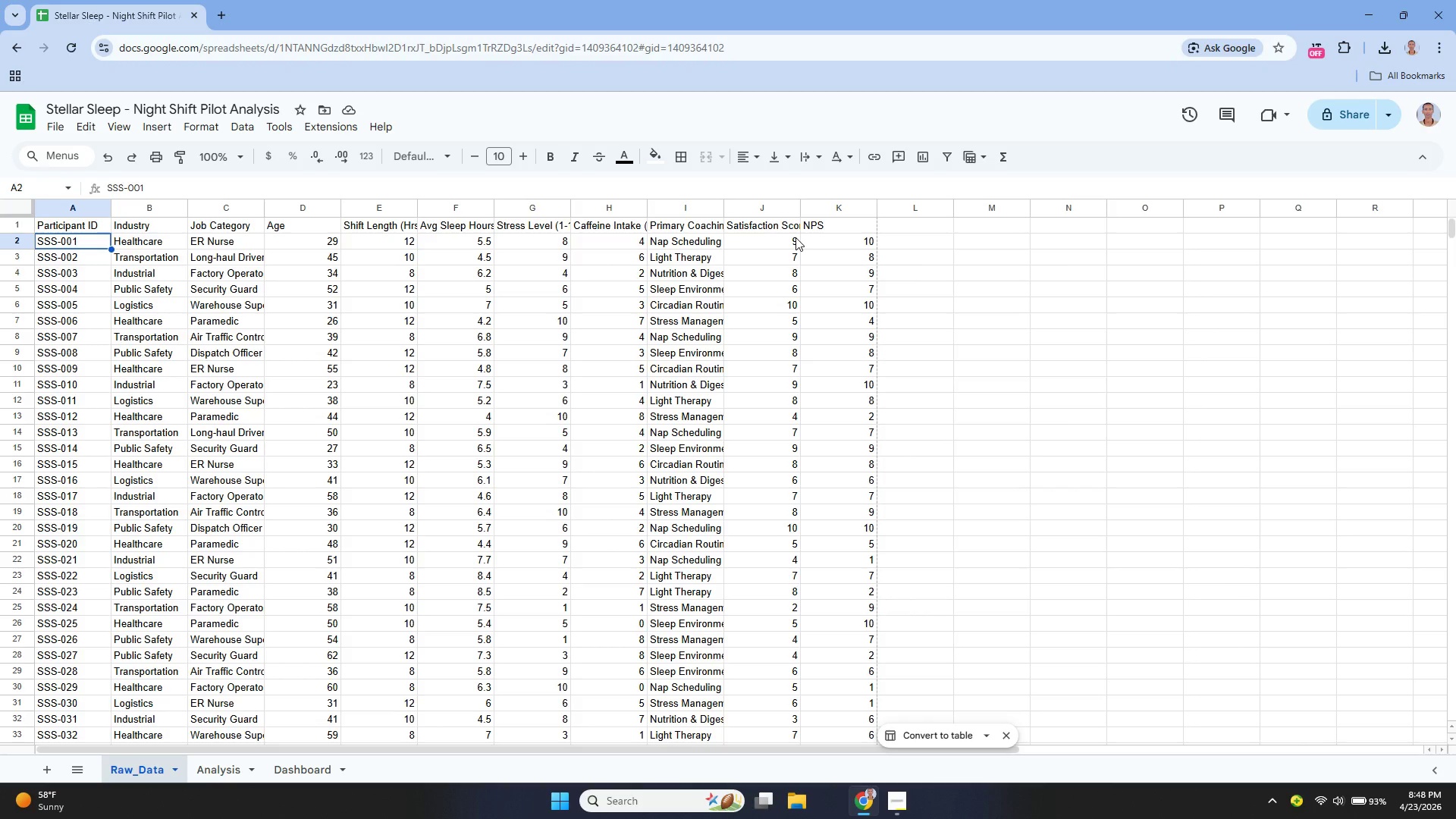 
wait(15.02)
 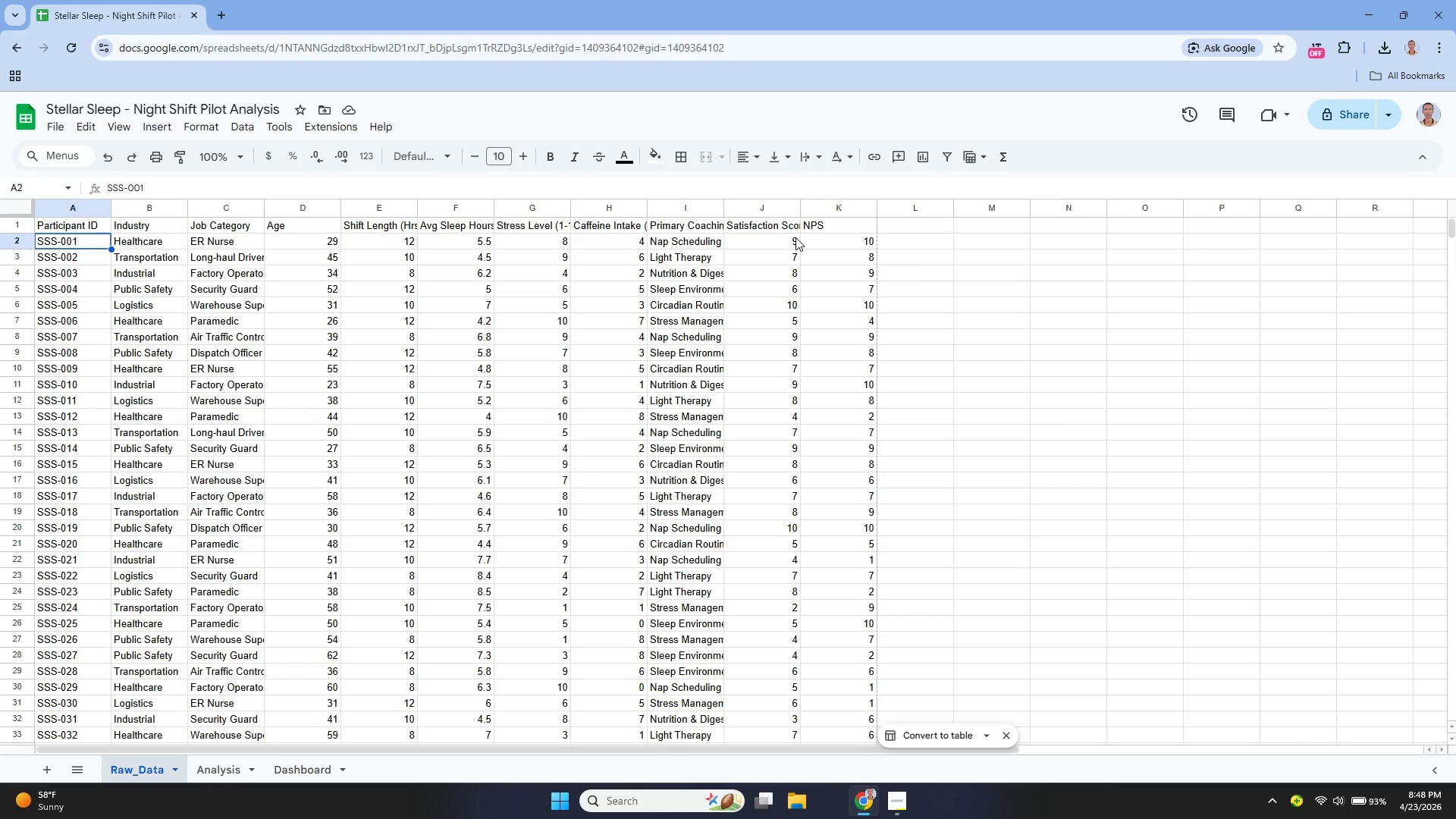 
left_click([228, 778])
 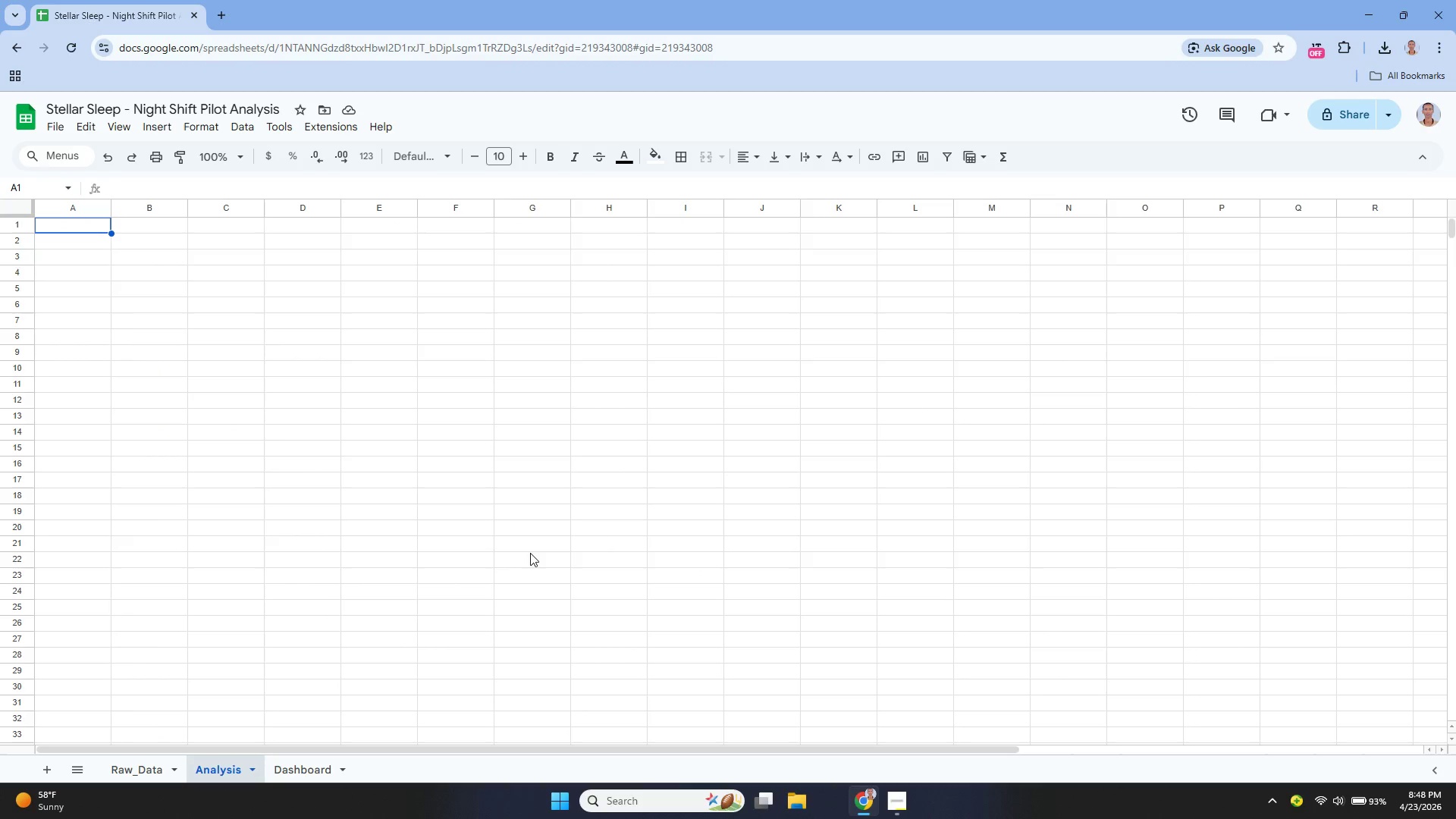 
key(Enter)
 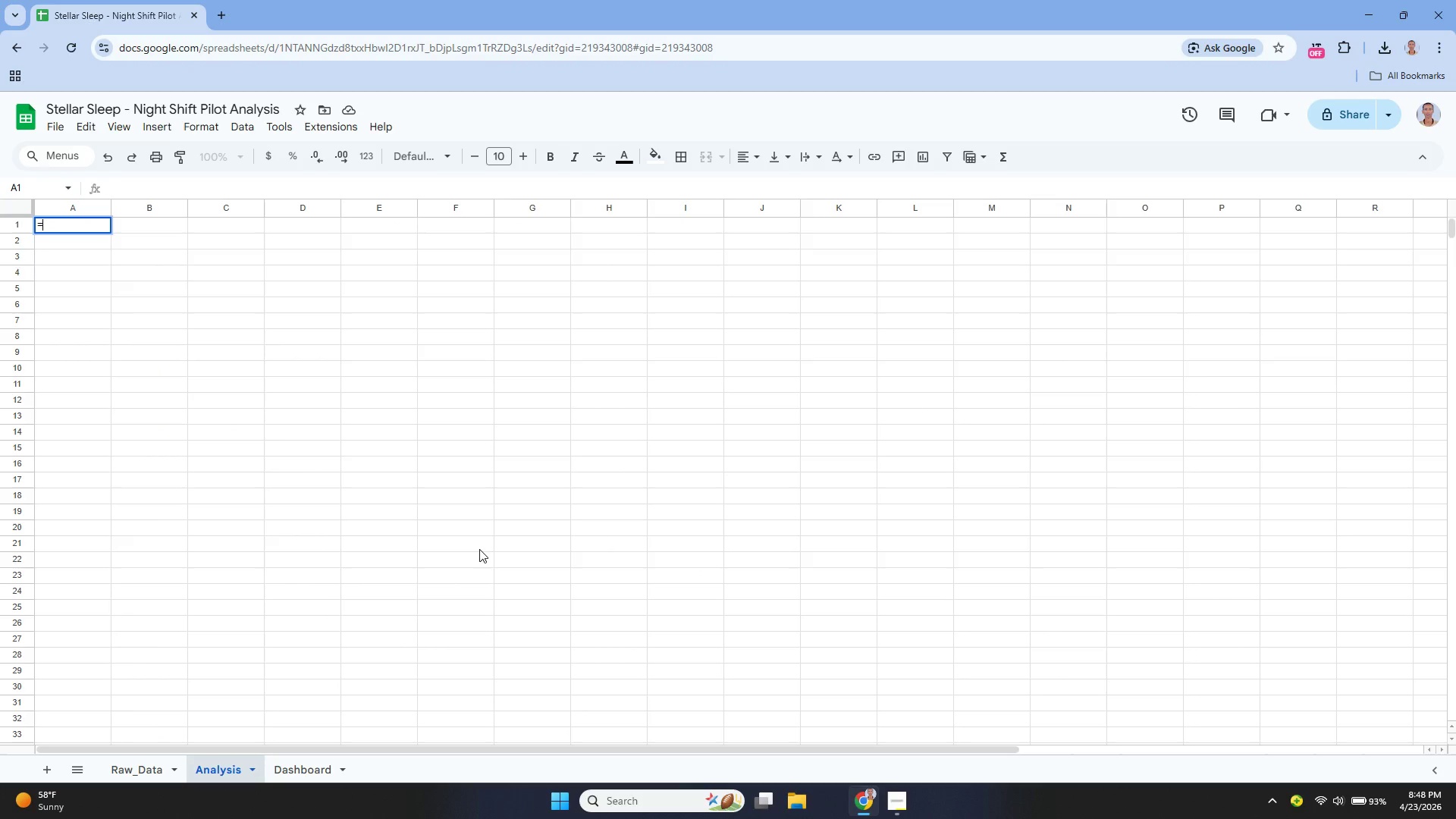 
type(=Raw_Data!A1)
 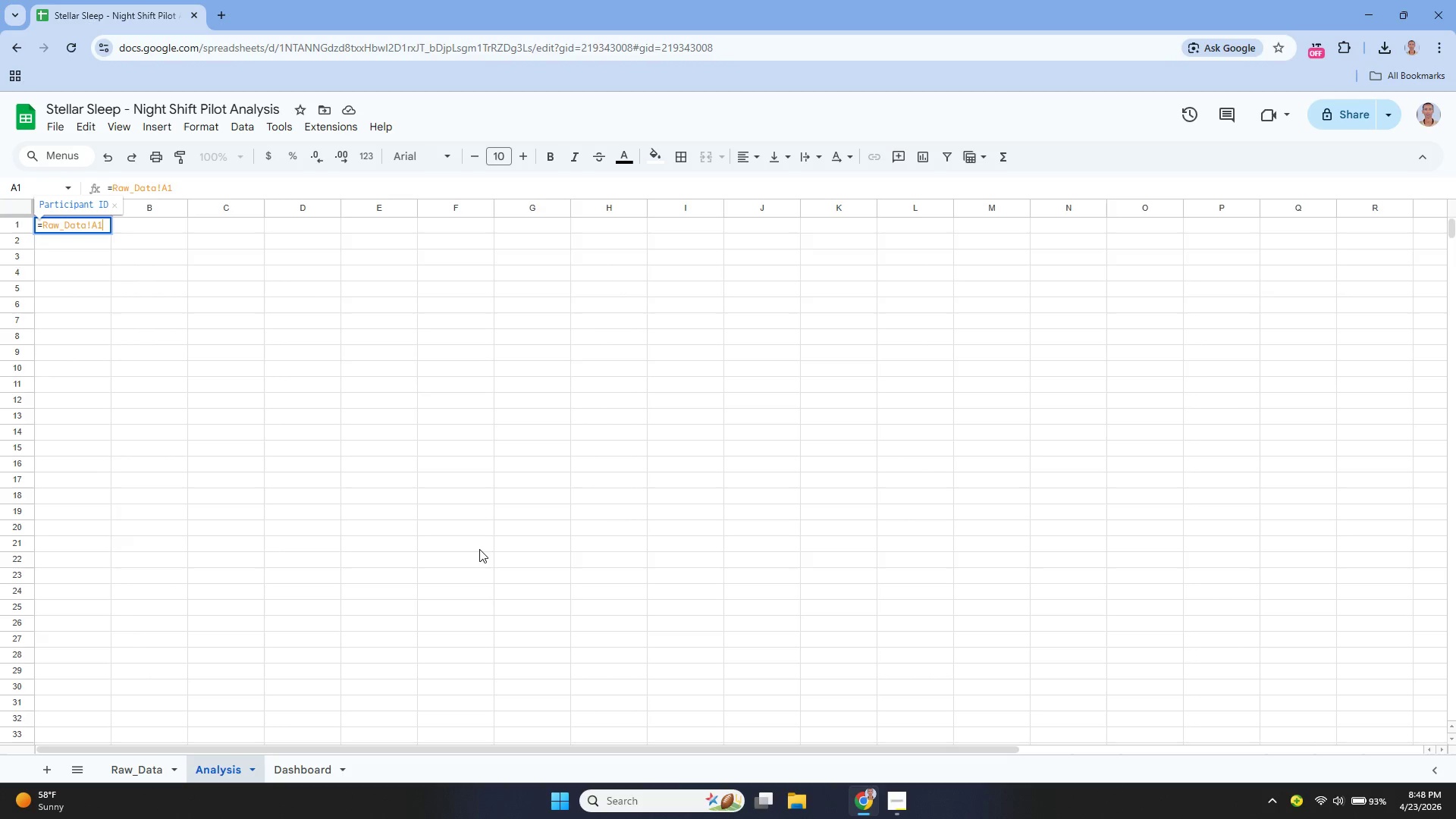 
key(Enter)
 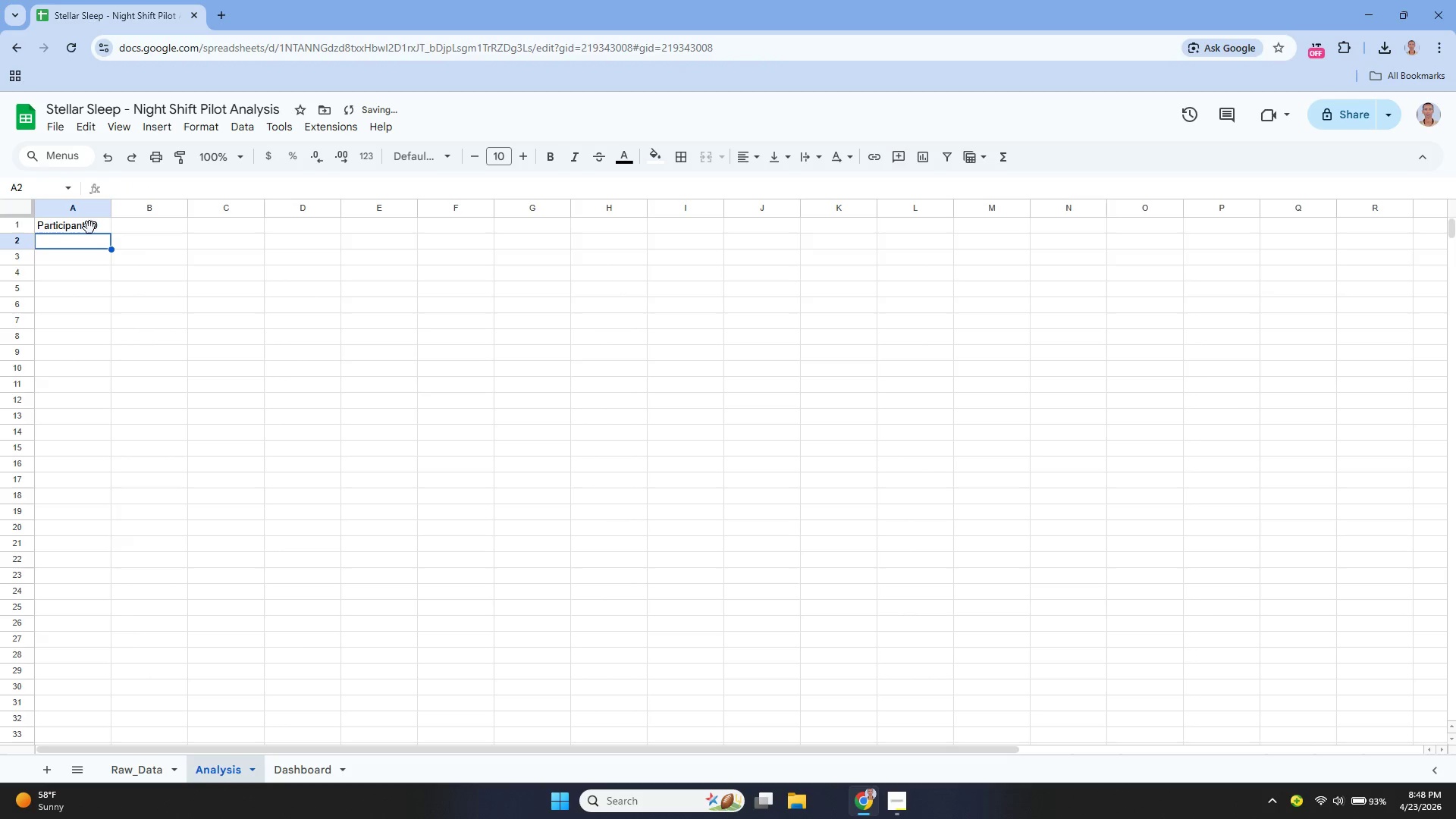 
left_click([80, 221])
 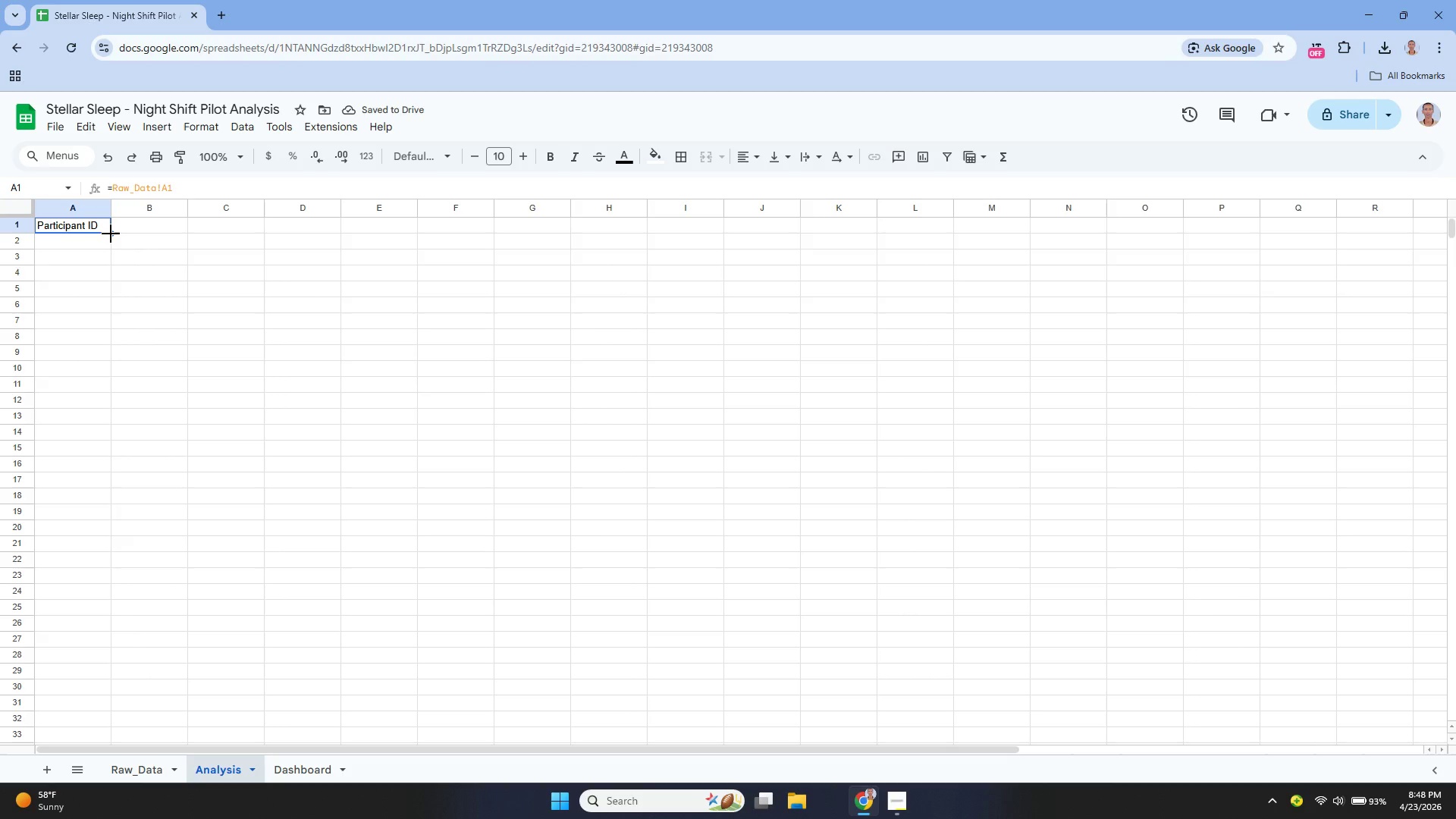 
left_click_drag(start_coordinate=[111, 234], to_coordinate=[673, 243])
 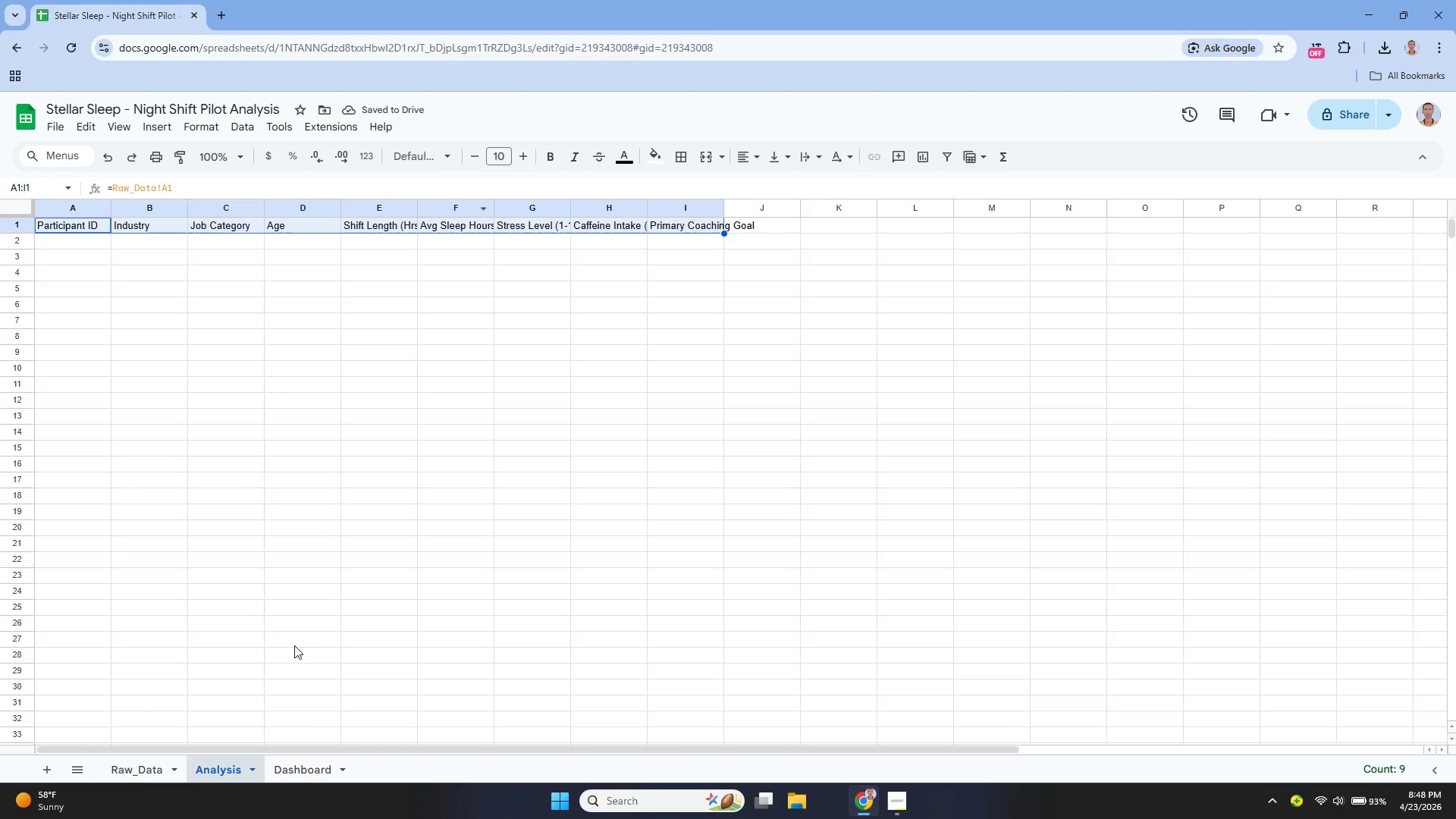 
left_click([287, 769])
 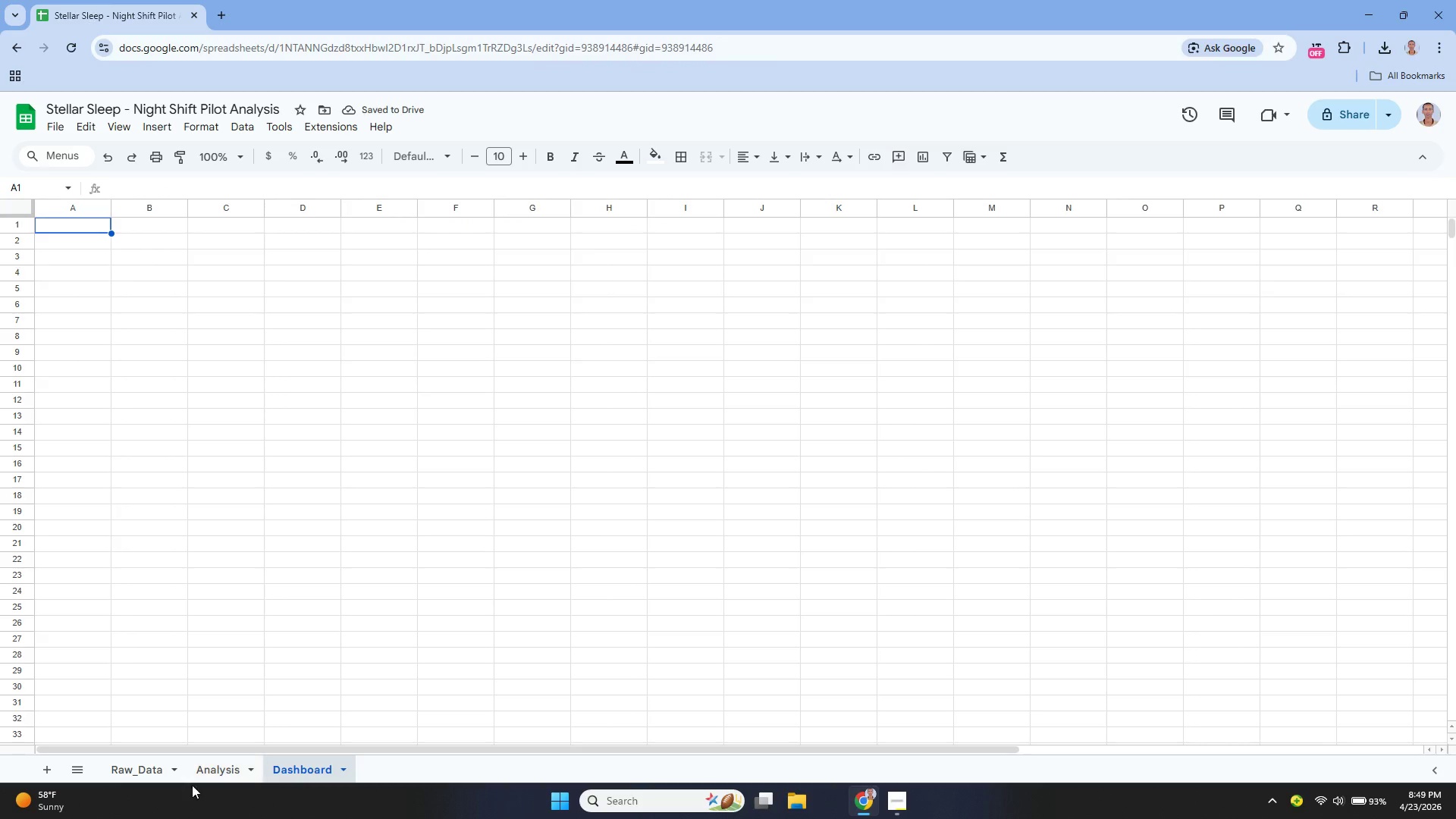 
left_click([135, 776])
 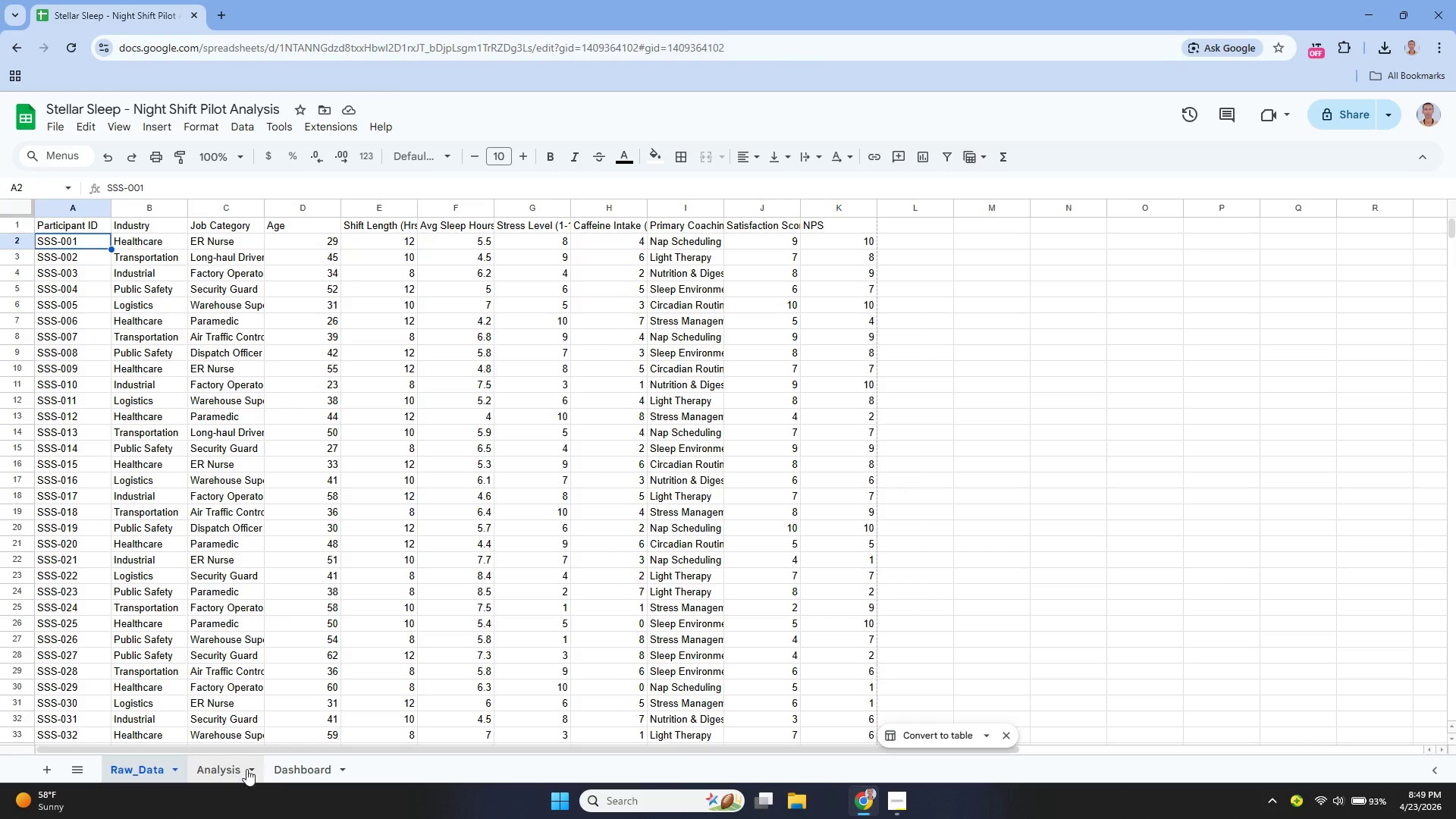 
left_click([228, 765])
 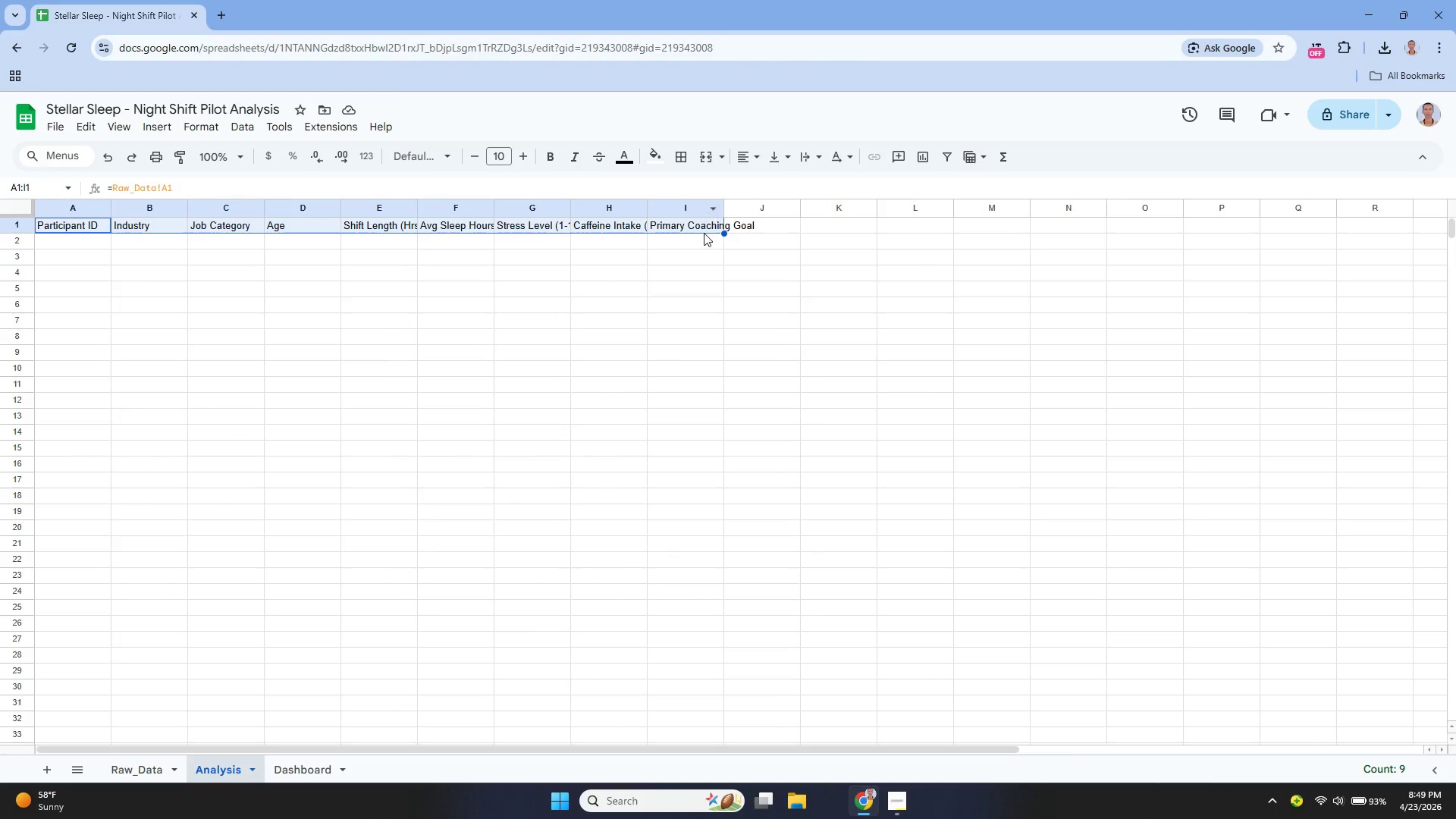 
left_click([700, 227])
 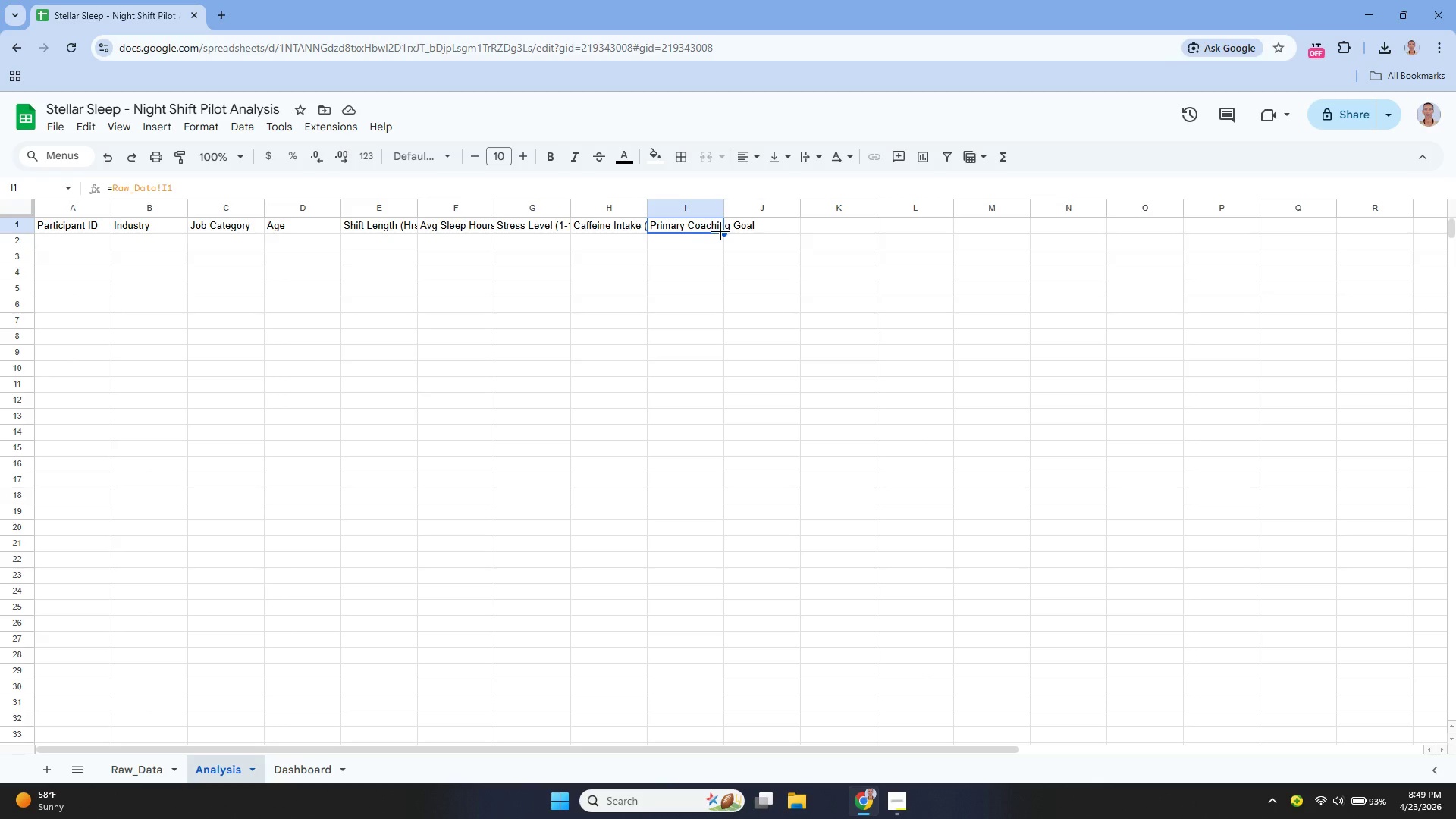 
left_click_drag(start_coordinate=[725, 232], to_coordinate=[851, 239])
 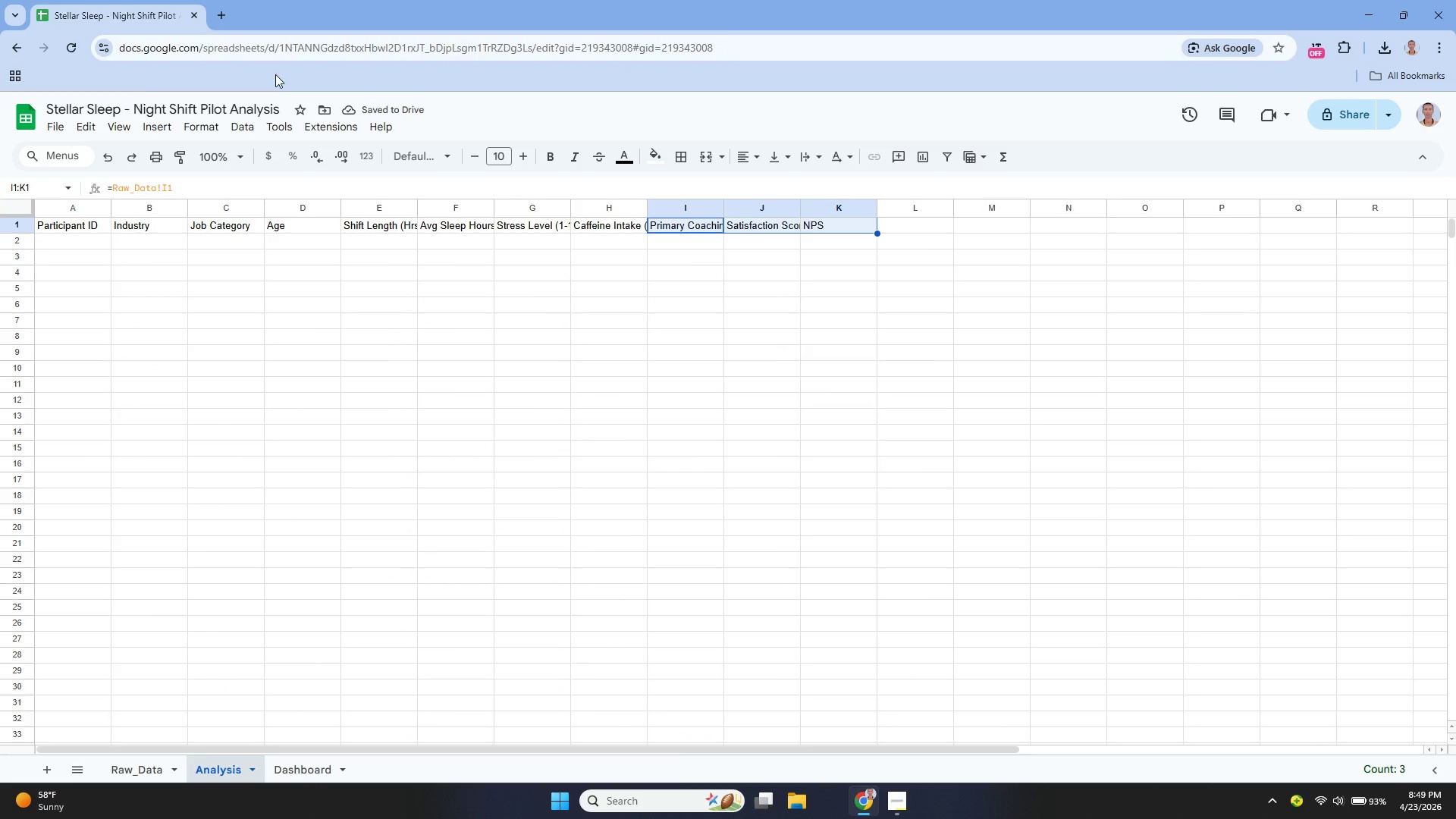 
wait(5.27)
 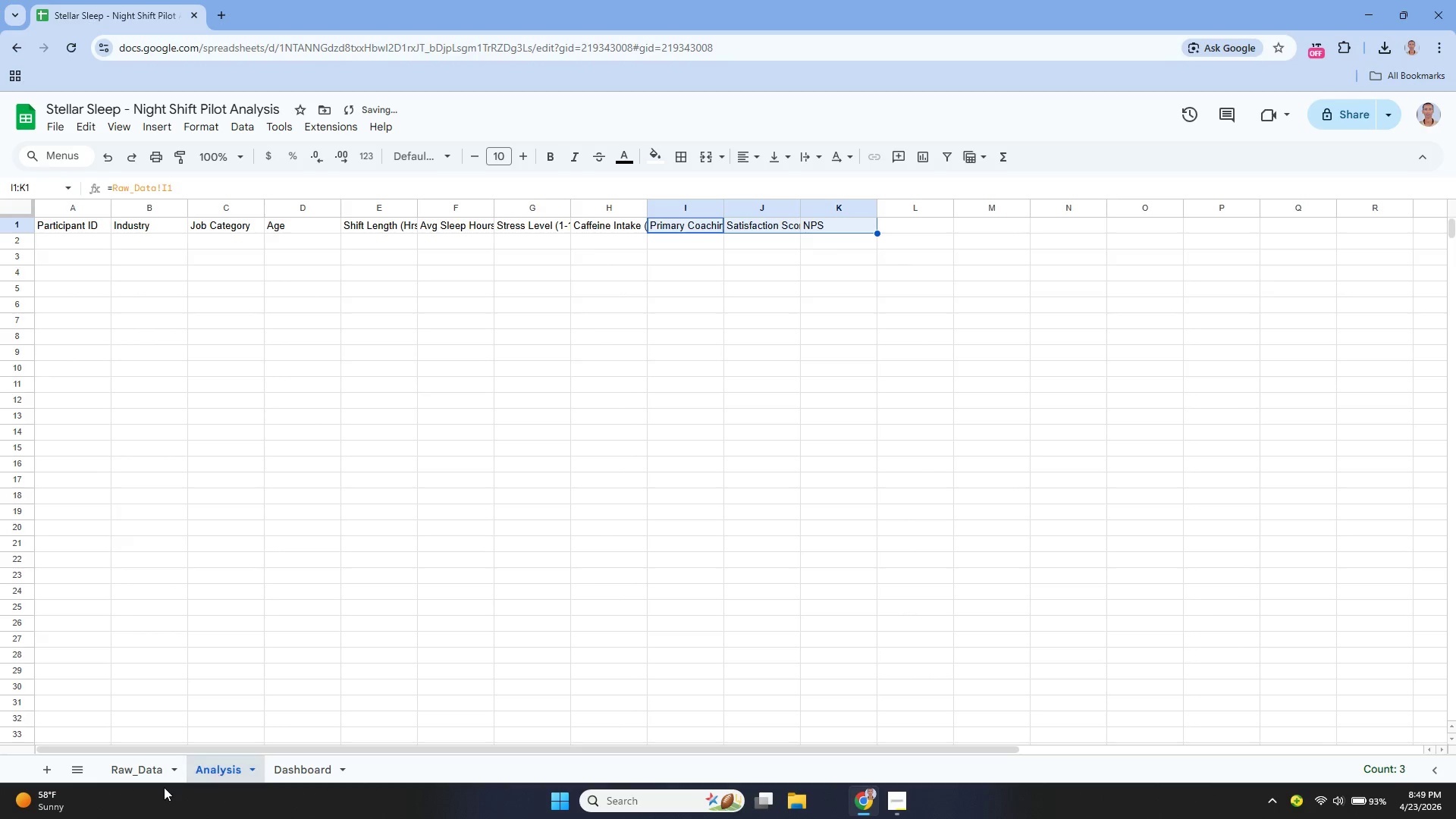 
left_click_drag(start_coordinate=[416, 209], to_coordinate=[441, 227])
 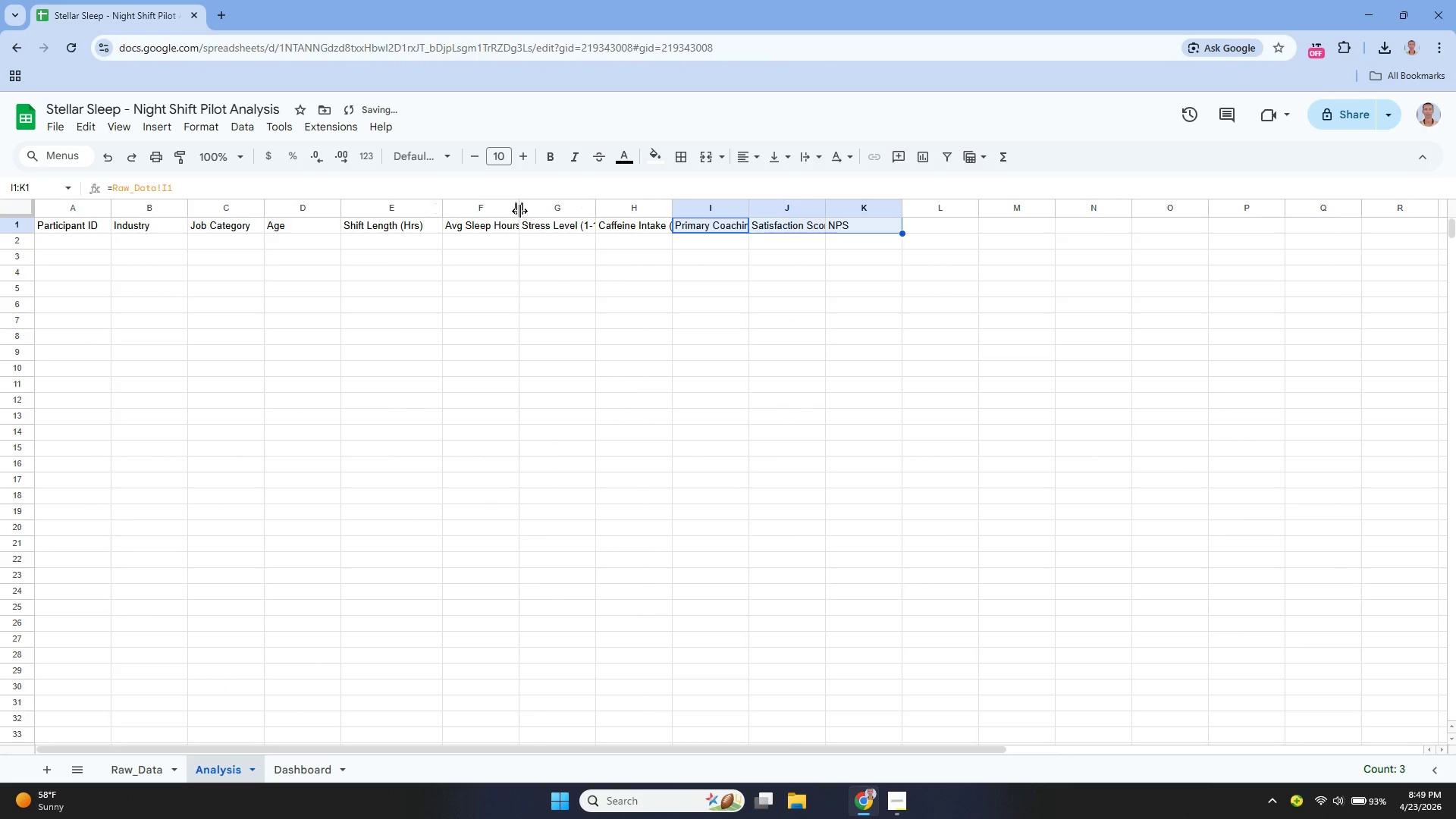 
left_click_drag(start_coordinate=[520, 209], to_coordinate=[544, 228])
 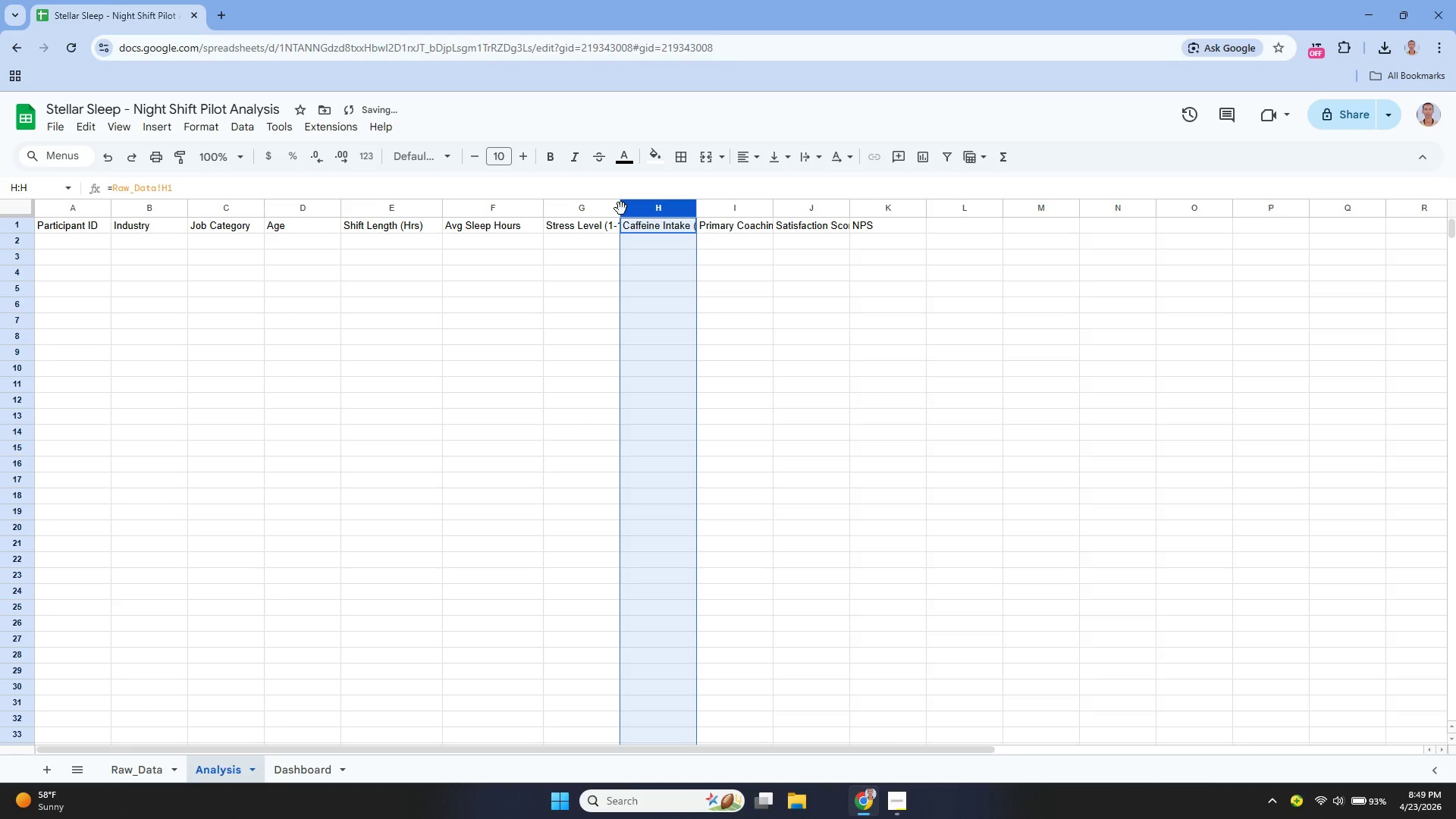 
left_click([623, 204])
 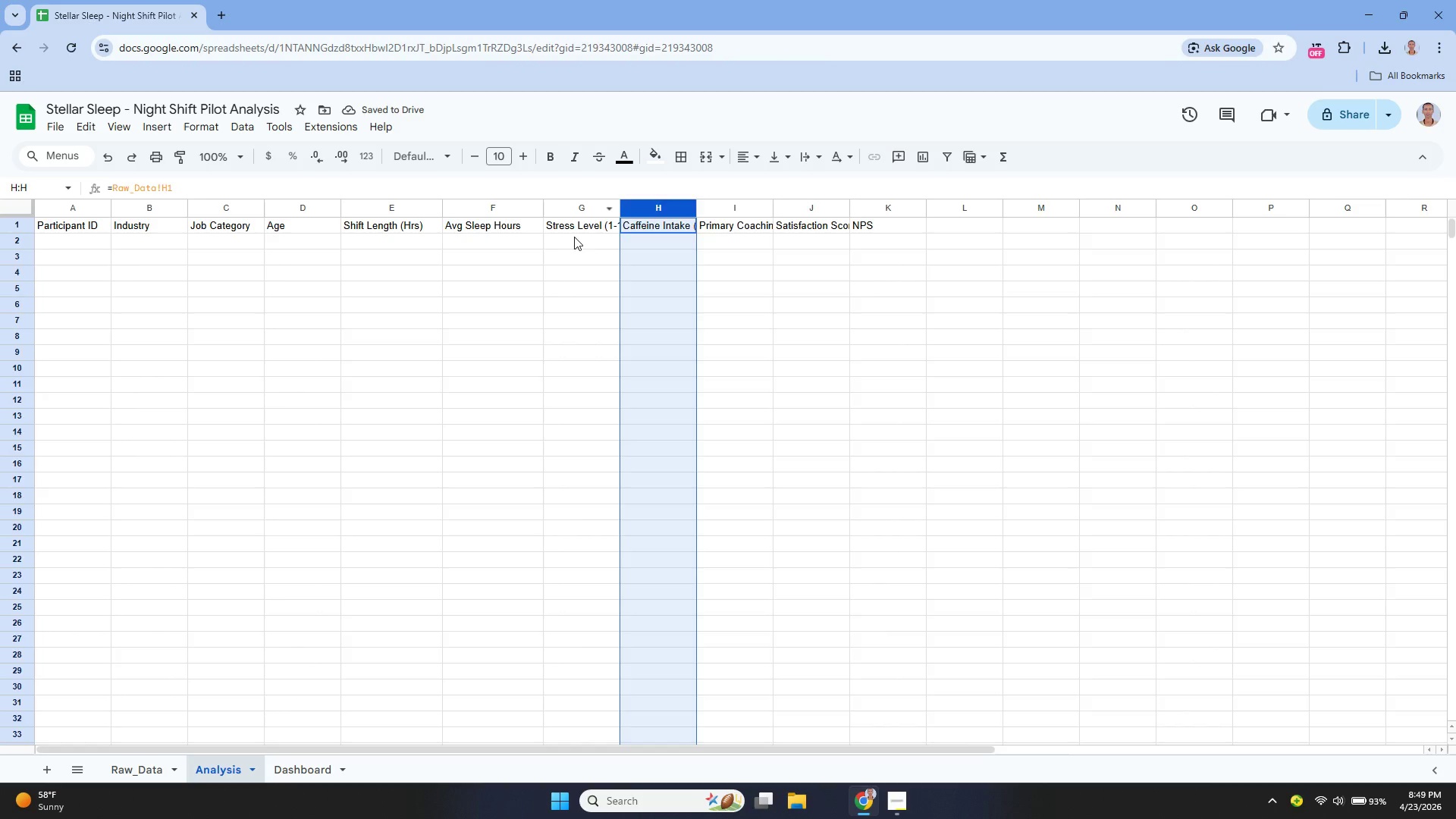 
left_click([566, 243])
 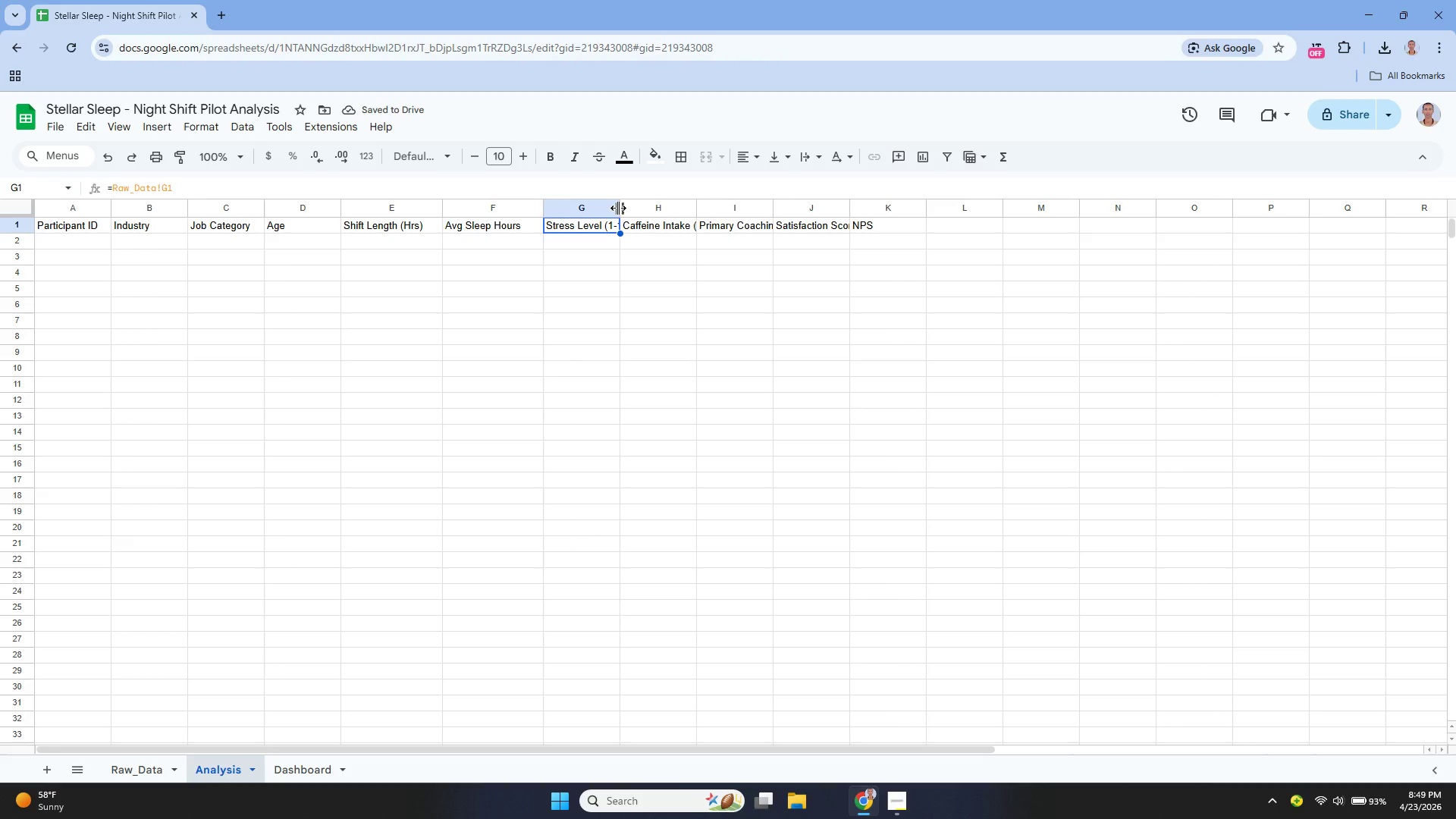 
left_click_drag(start_coordinate=[619, 206], to_coordinate=[649, 222])
 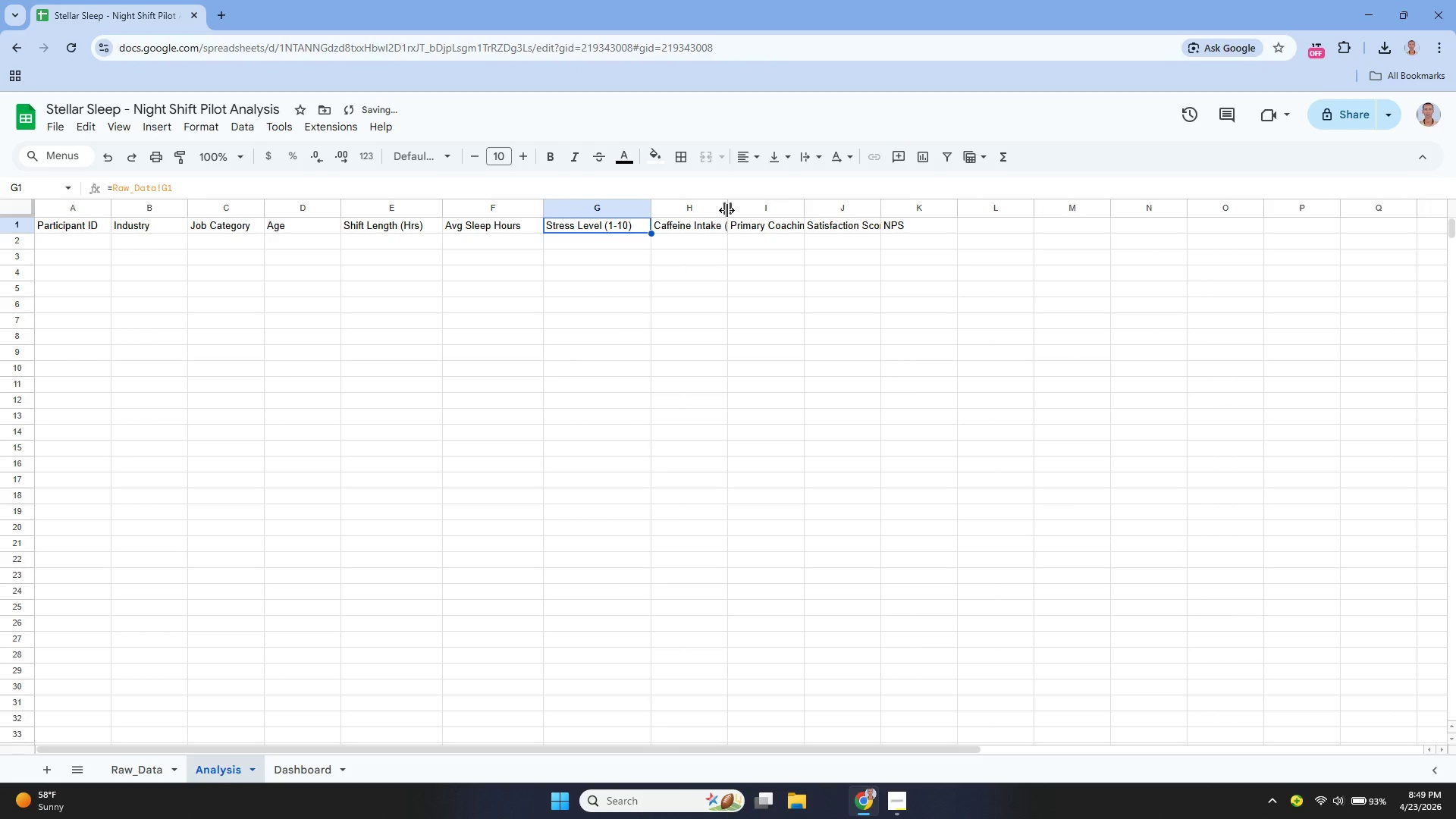 
left_click_drag(start_coordinate=[726, 210], to_coordinate=[750, 223])
 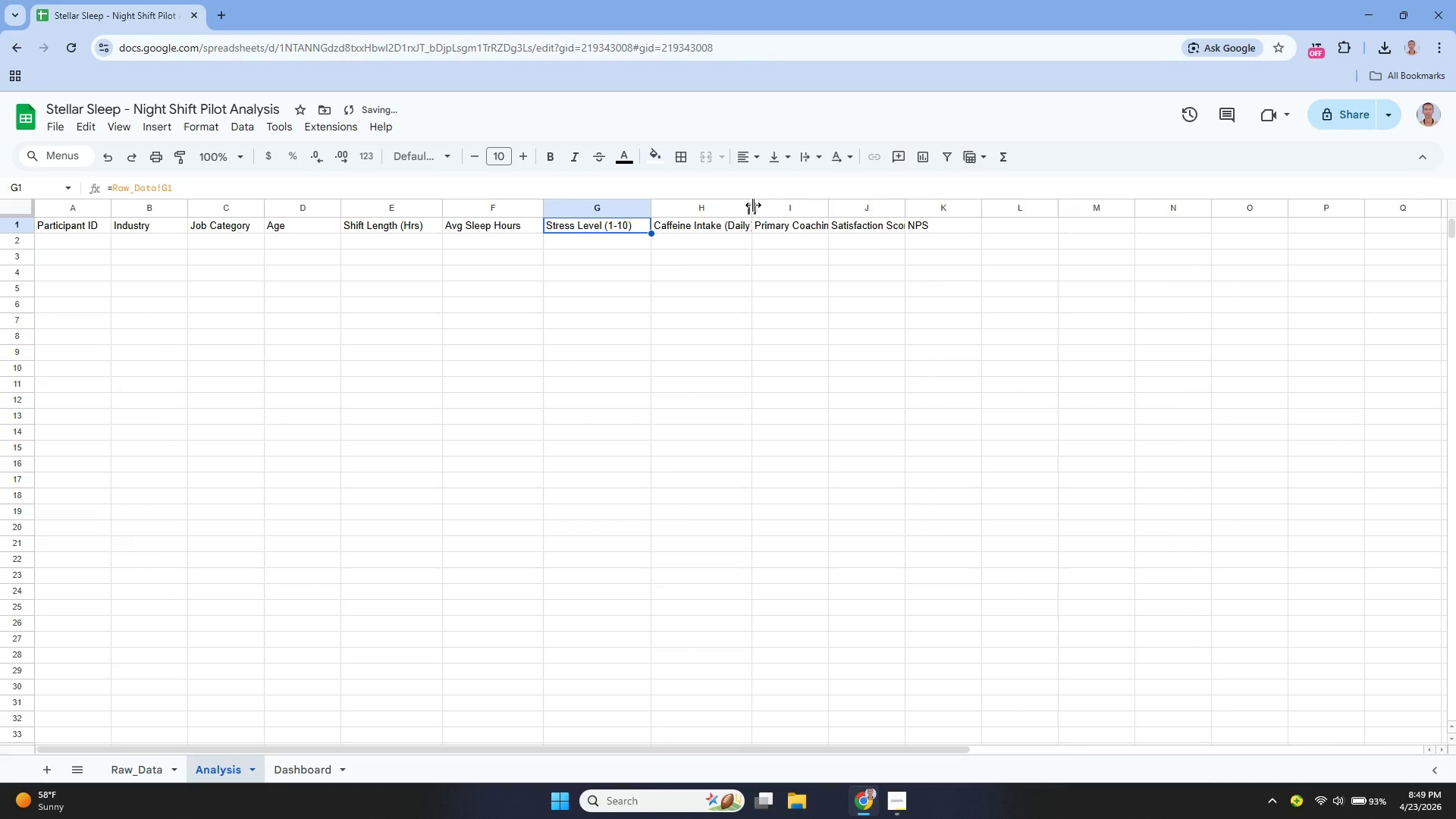 
left_click_drag(start_coordinate=[752, 204], to_coordinate=[786, 223])
 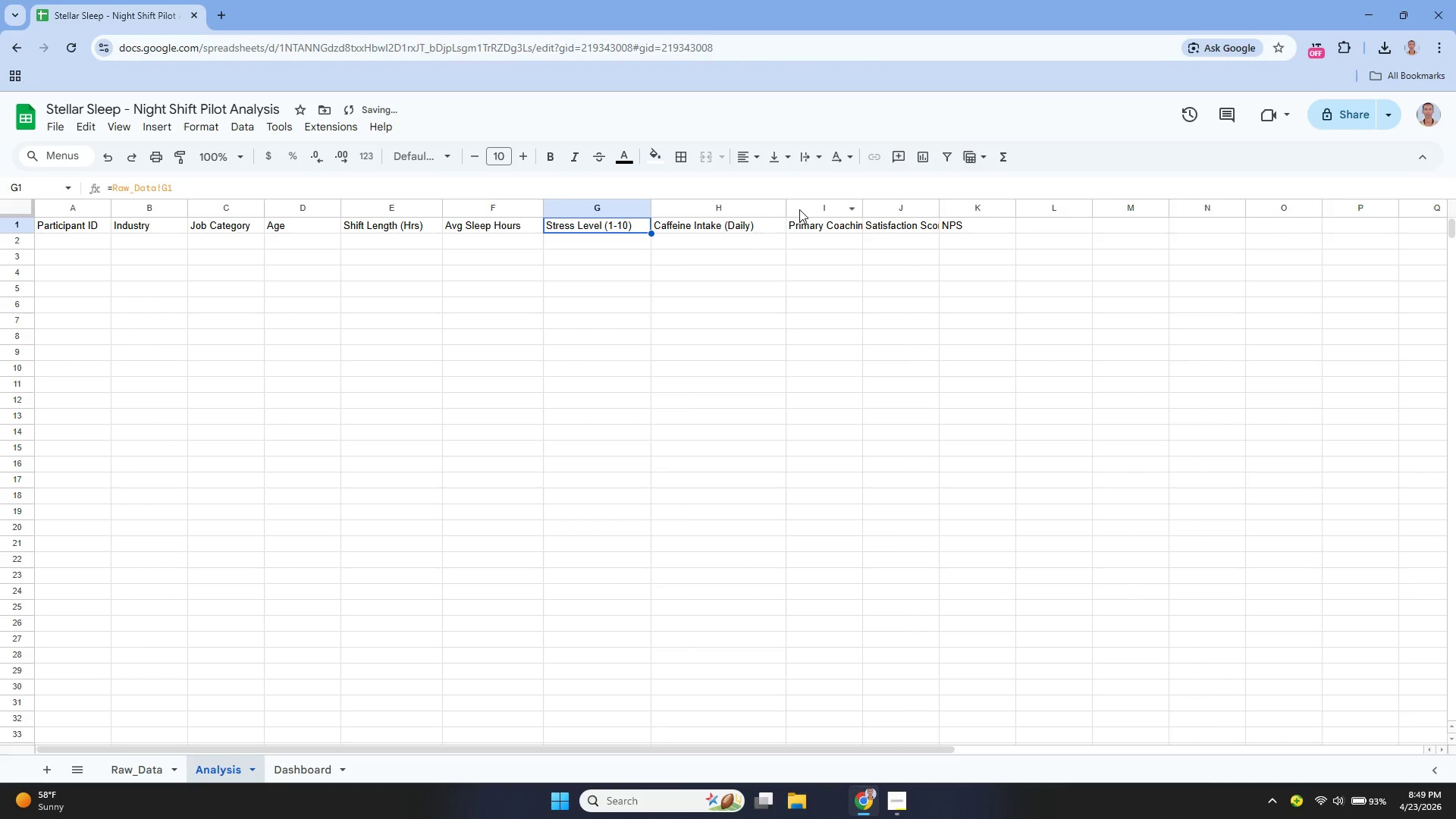 
left_click_drag(start_coordinate=[787, 205], to_coordinate=[774, 219])
 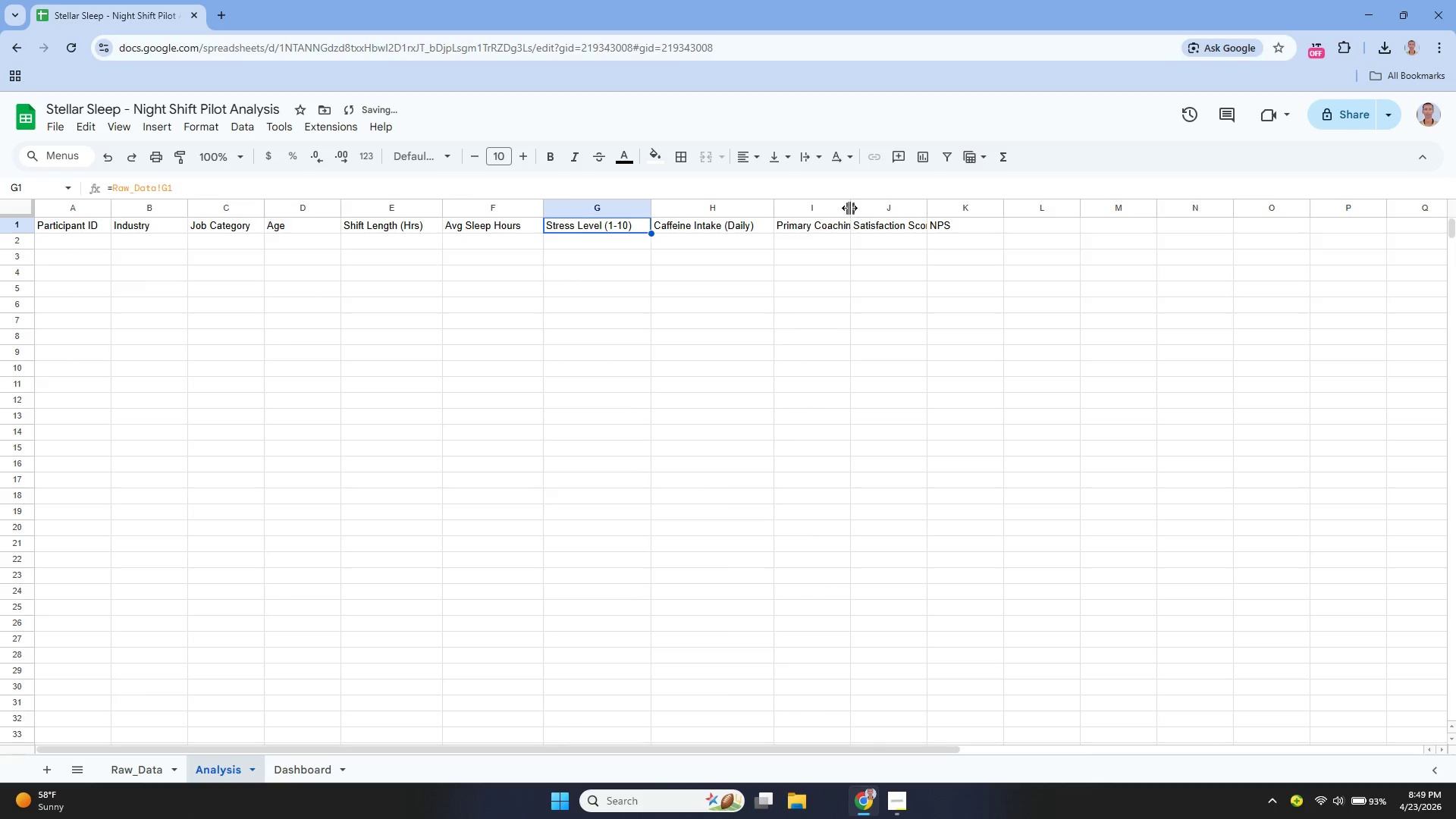 
left_click_drag(start_coordinate=[850, 207], to_coordinate=[876, 218])
 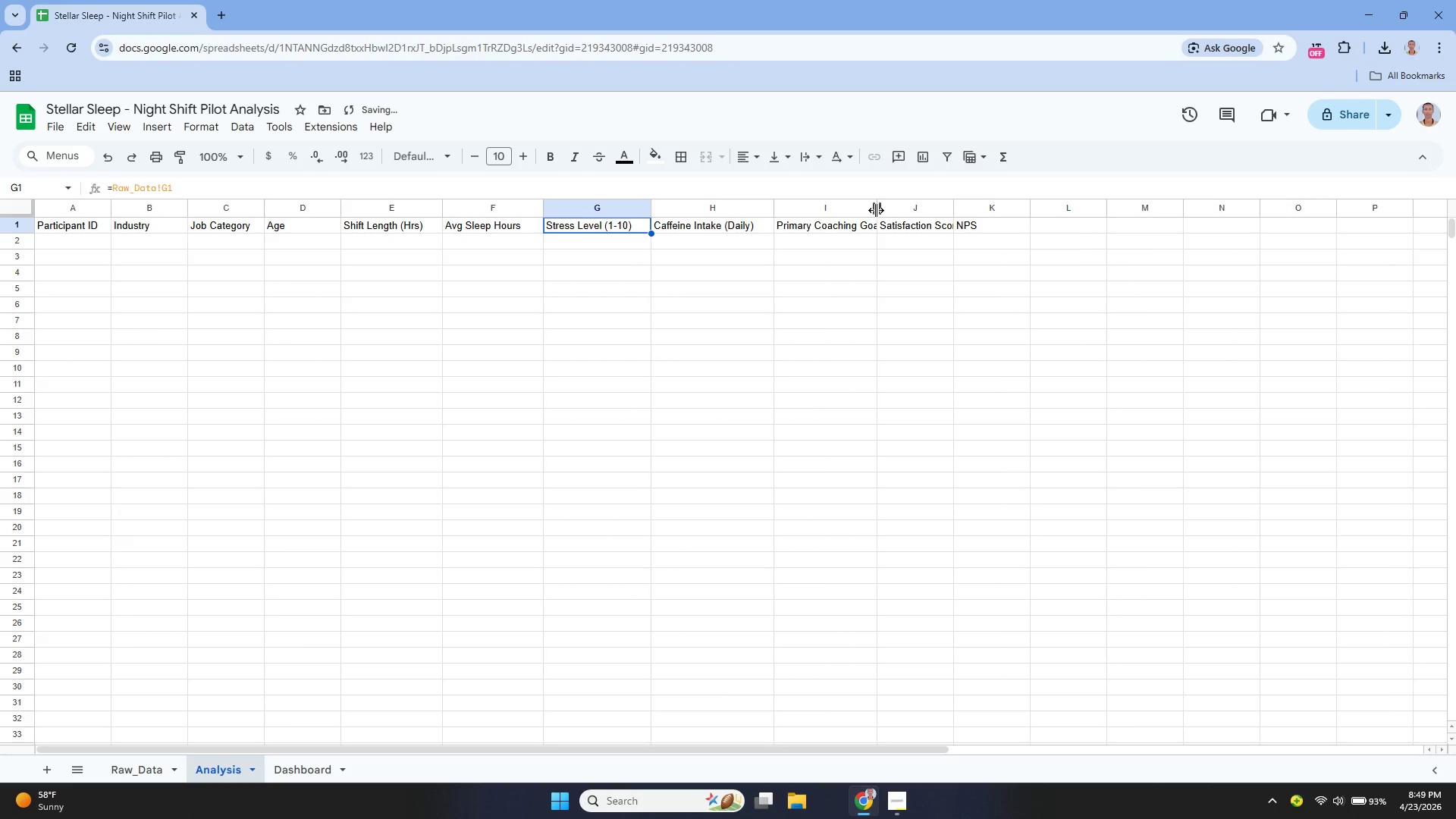 
left_click_drag(start_coordinate=[876, 210], to_coordinate=[891, 221])
 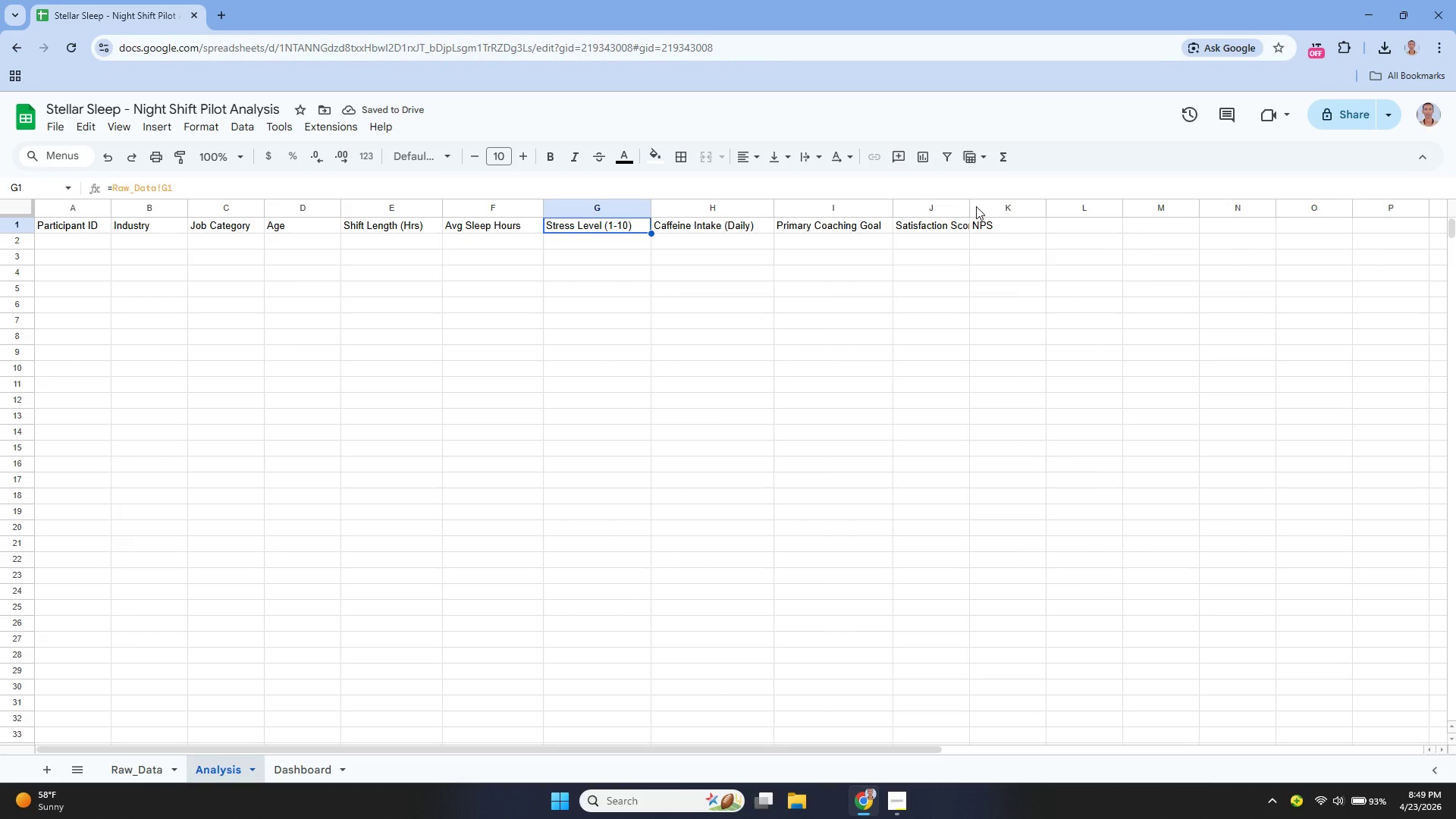 
left_click_drag(start_coordinate=[967, 212], to_coordinate=[992, 226])
 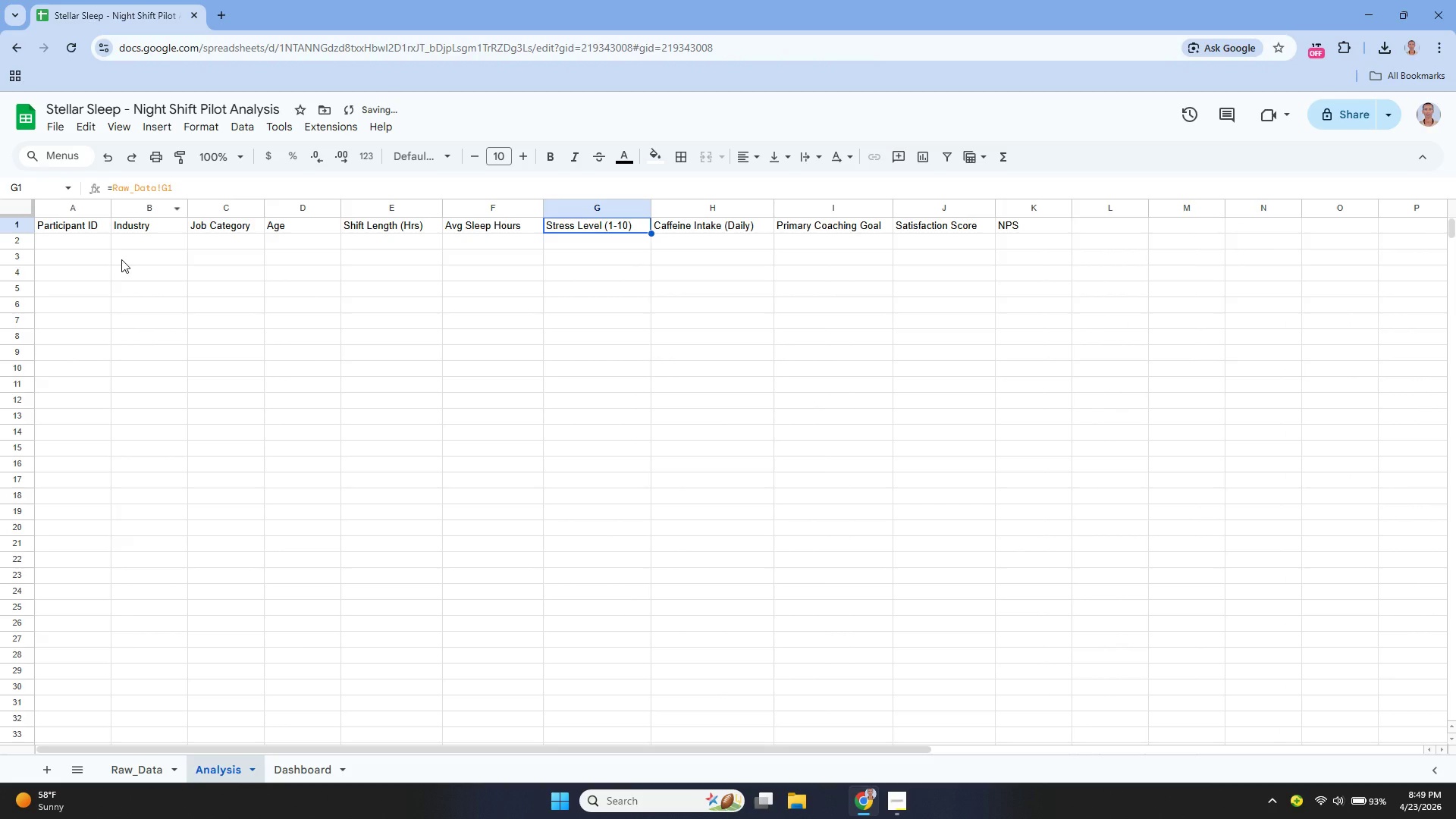 
left_click([86, 239])
 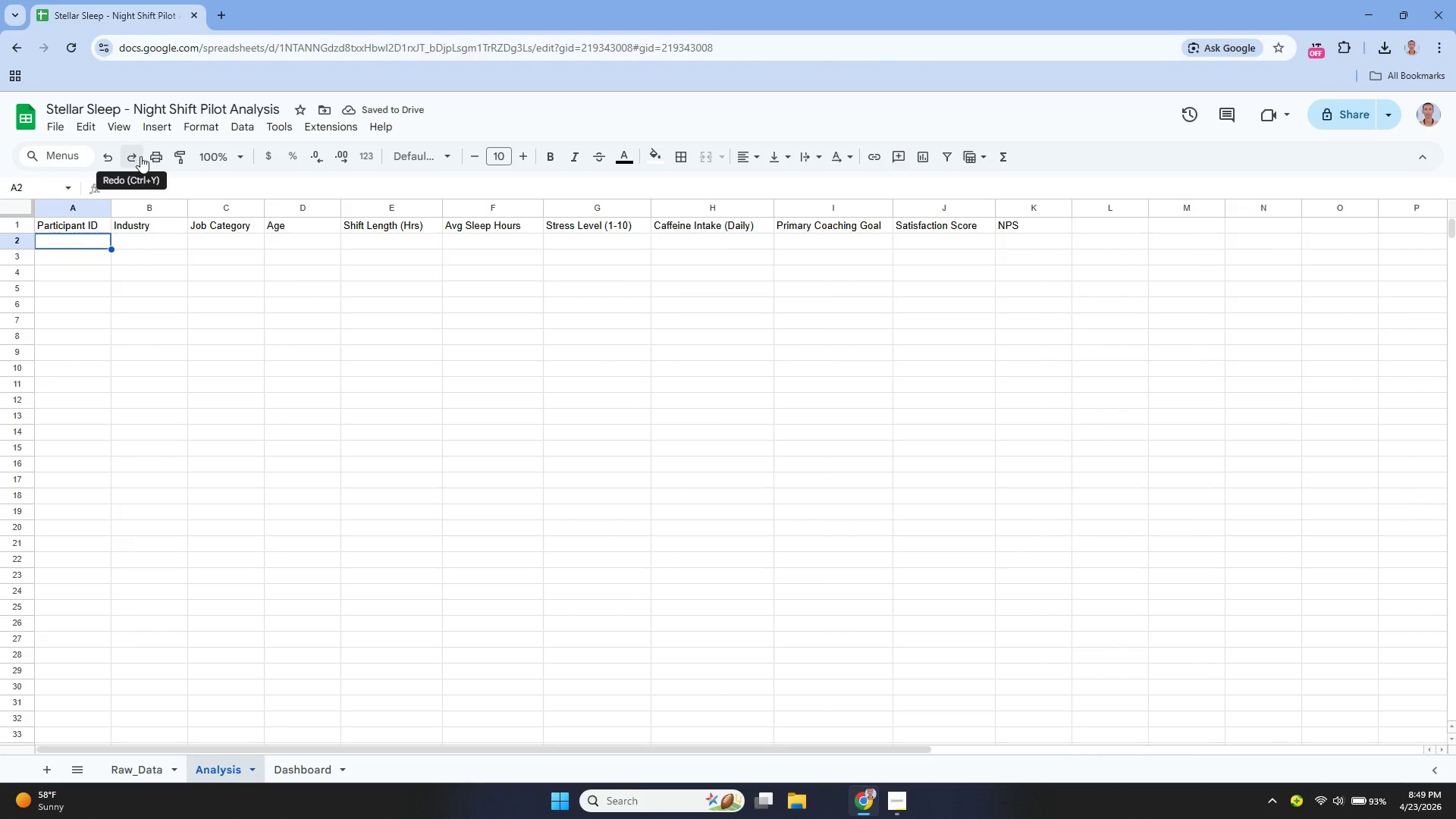 
key(Enter)
 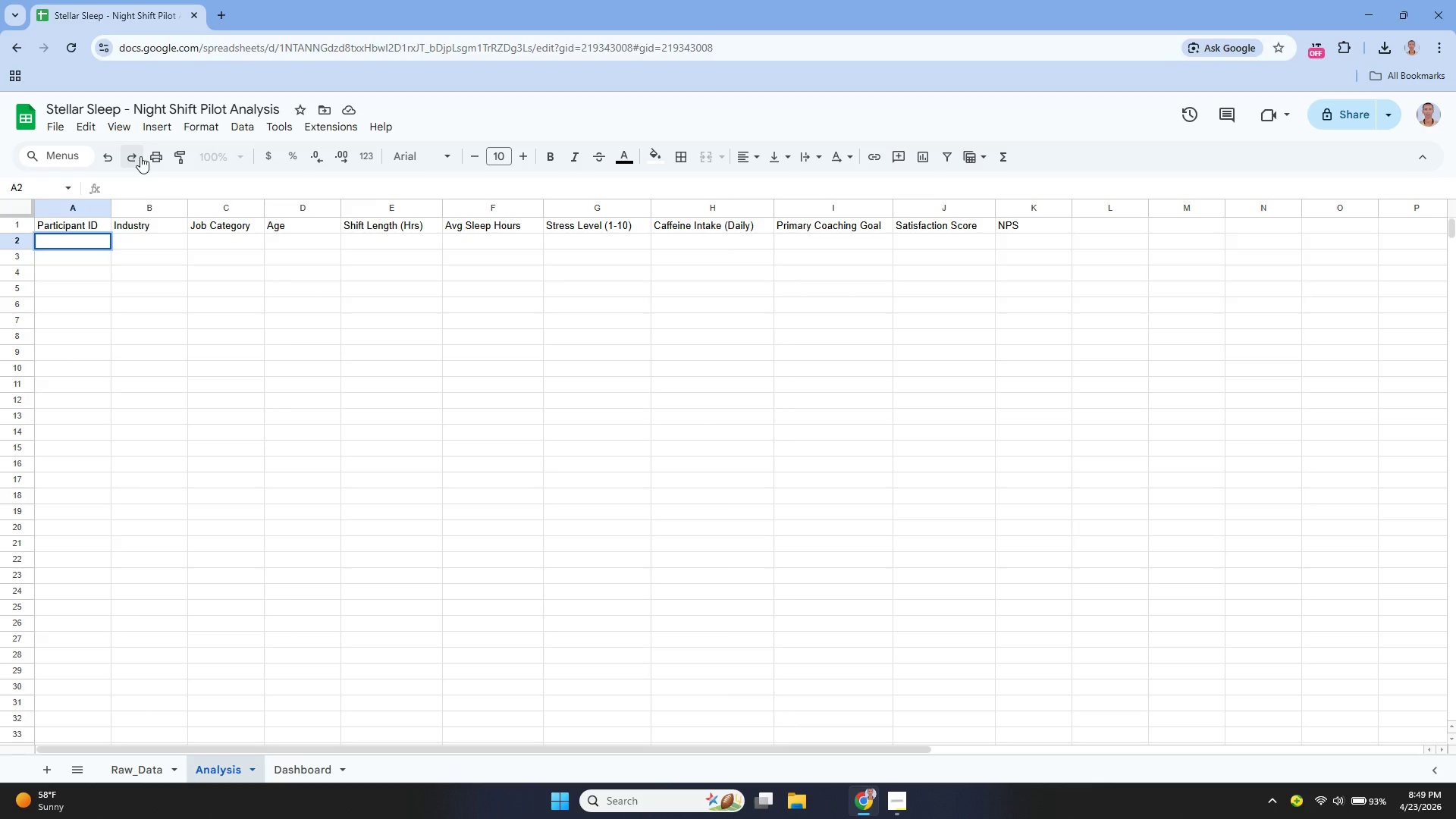 
type(=RAw)
key(Backspace)
key(Backspace)
type(aaw)
key(Backspace)
key(Backspace)
type(w_Data!A2)
 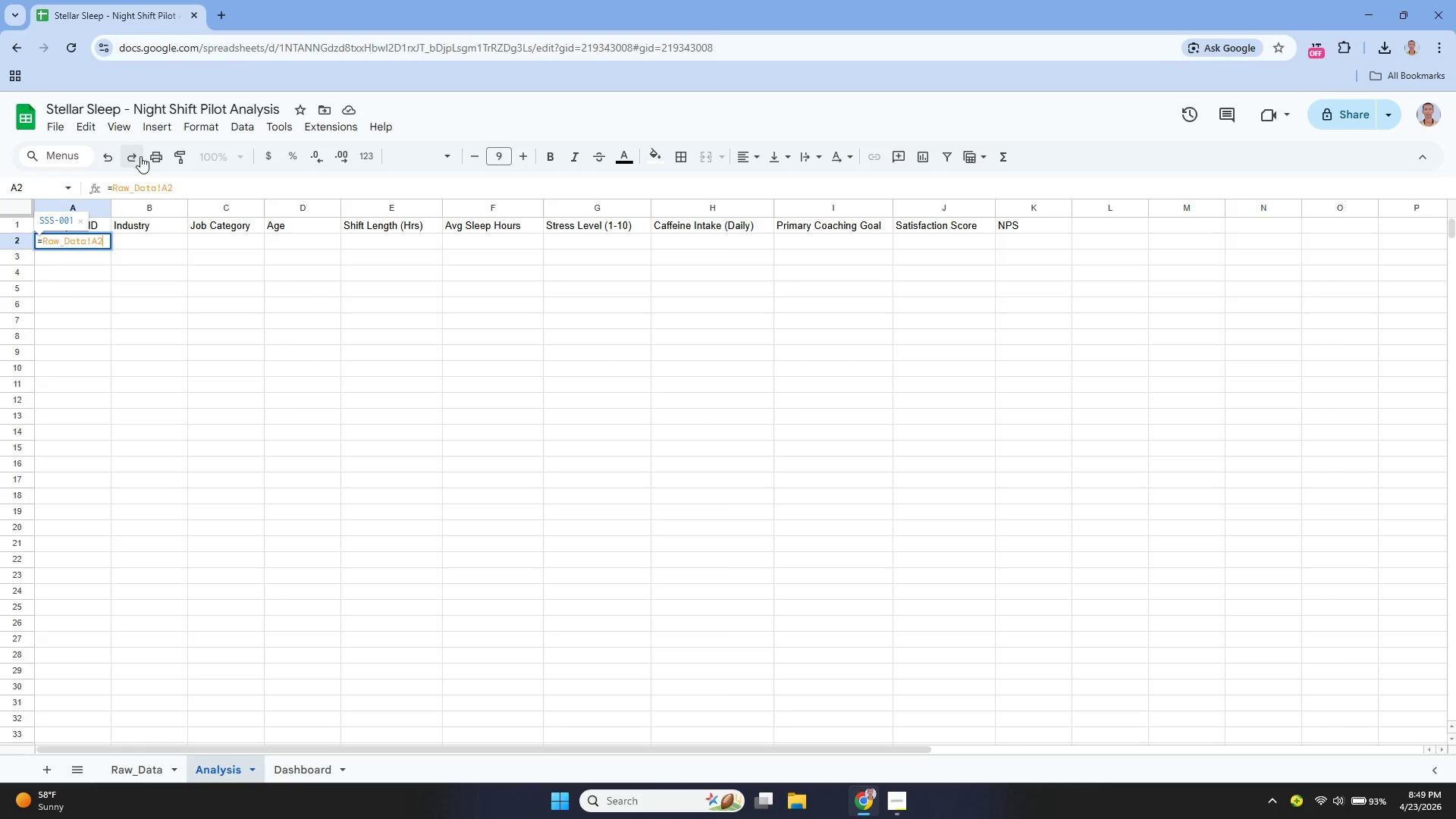 
key(Enter)
 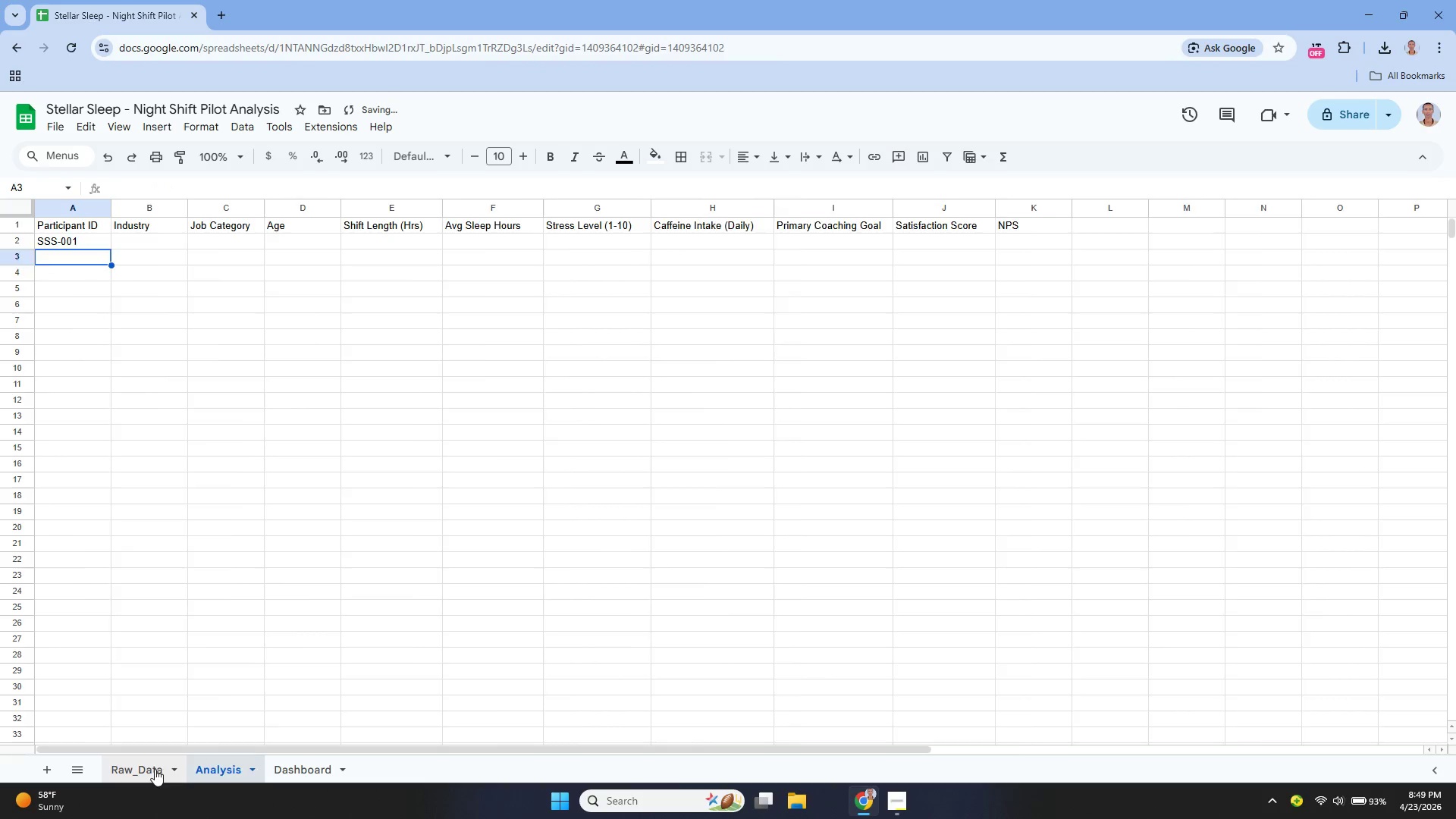 
scroll: coordinate [350, 586], scroll_direction: down, amount: 13.0
 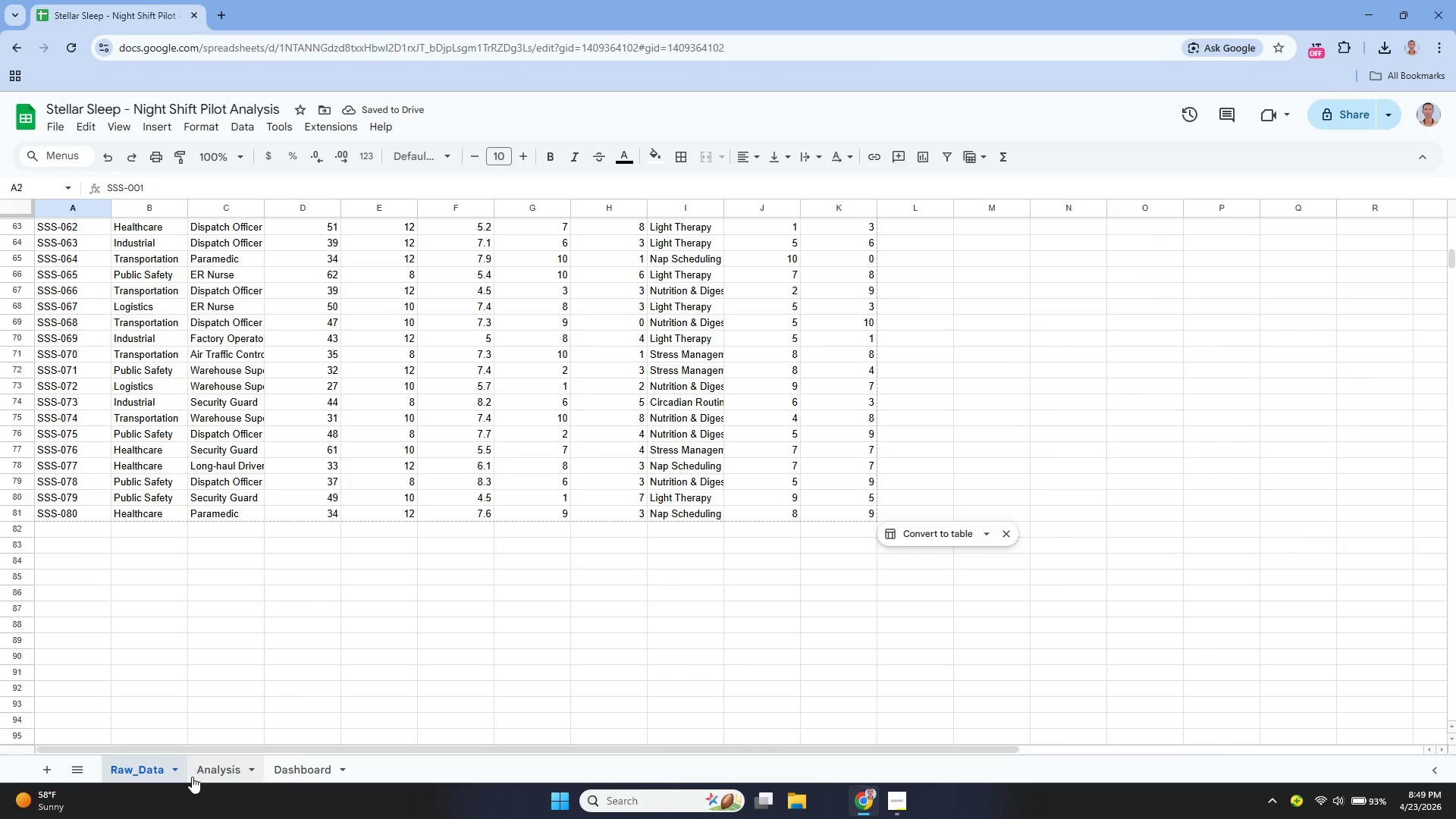 
left_click_drag(start_coordinate=[204, 772], to_coordinate=[208, 772])
 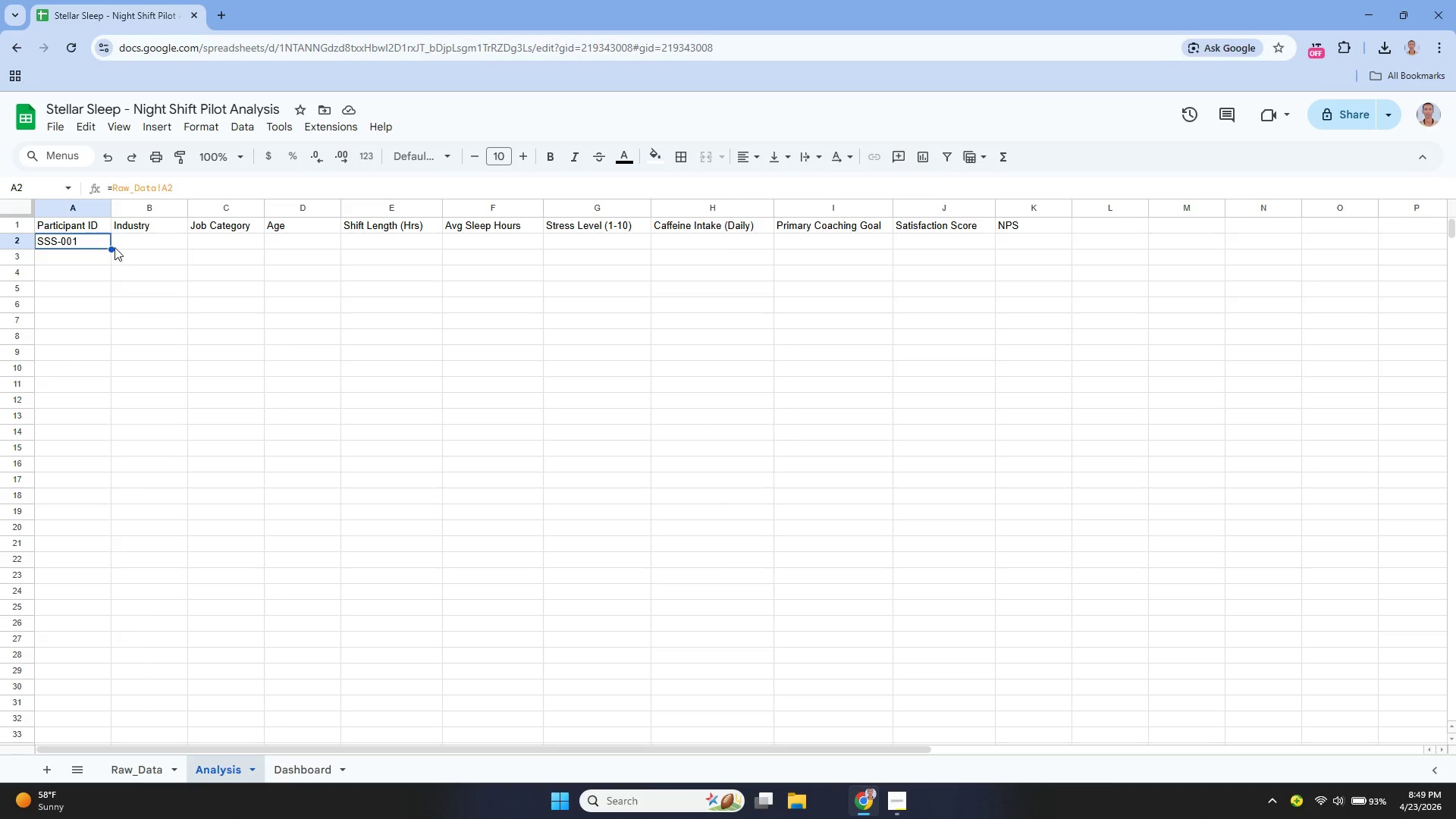 
left_click_drag(start_coordinate=[111, 249], to_coordinate=[85, 714])
 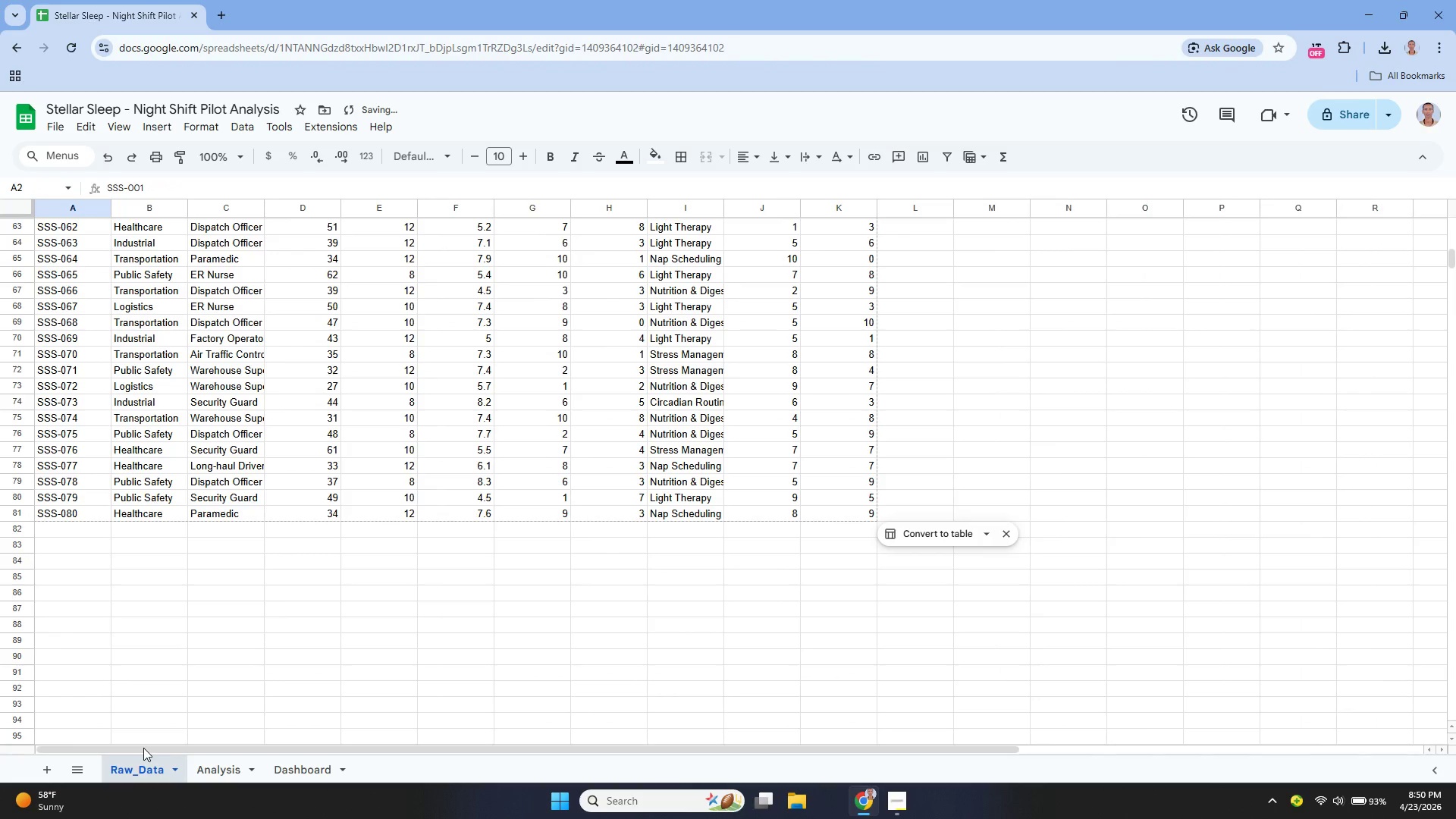 
left_click([224, 770])
 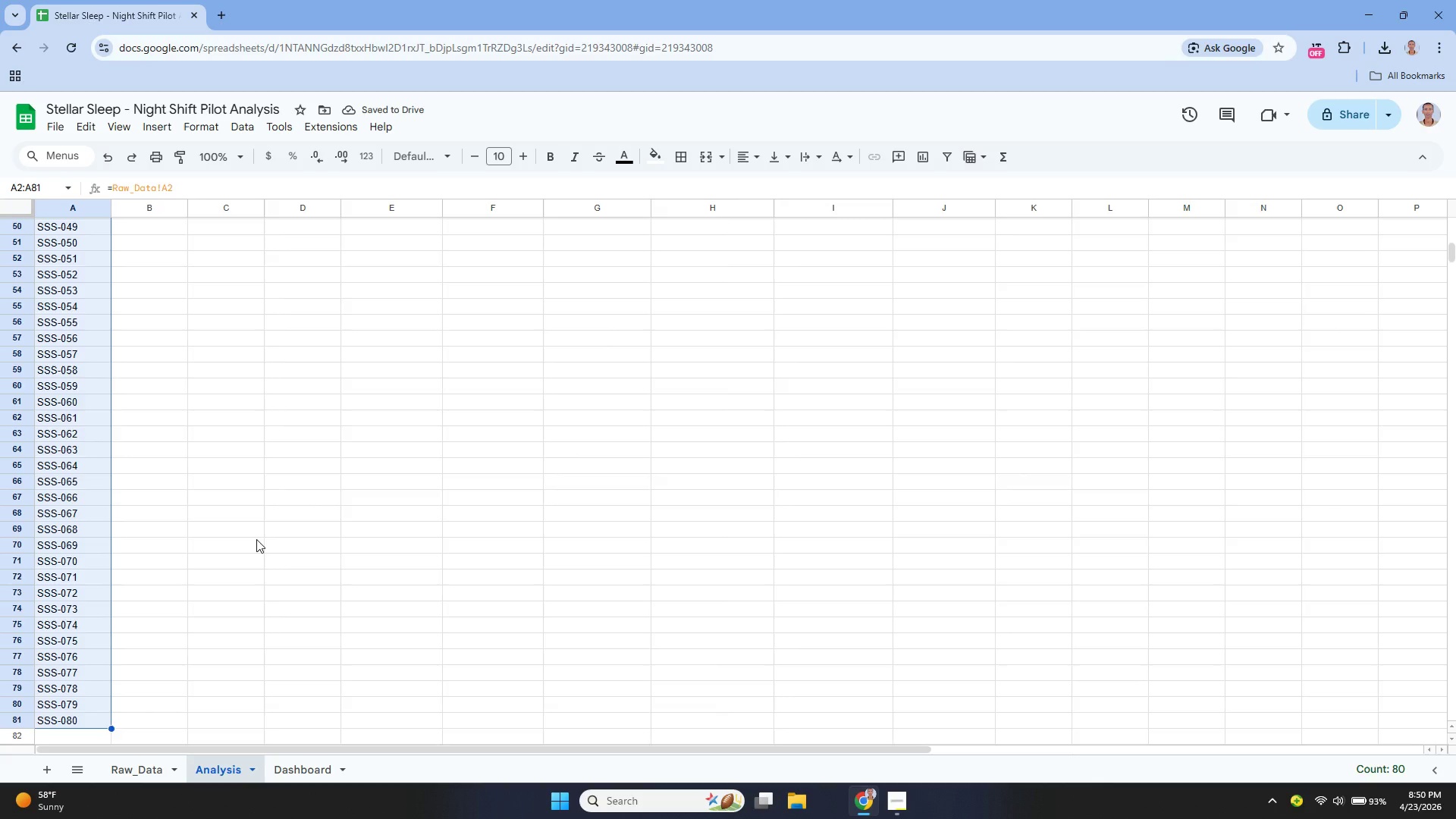 
scroll: coordinate [240, 513], scroll_direction: up, amount: 16.0
 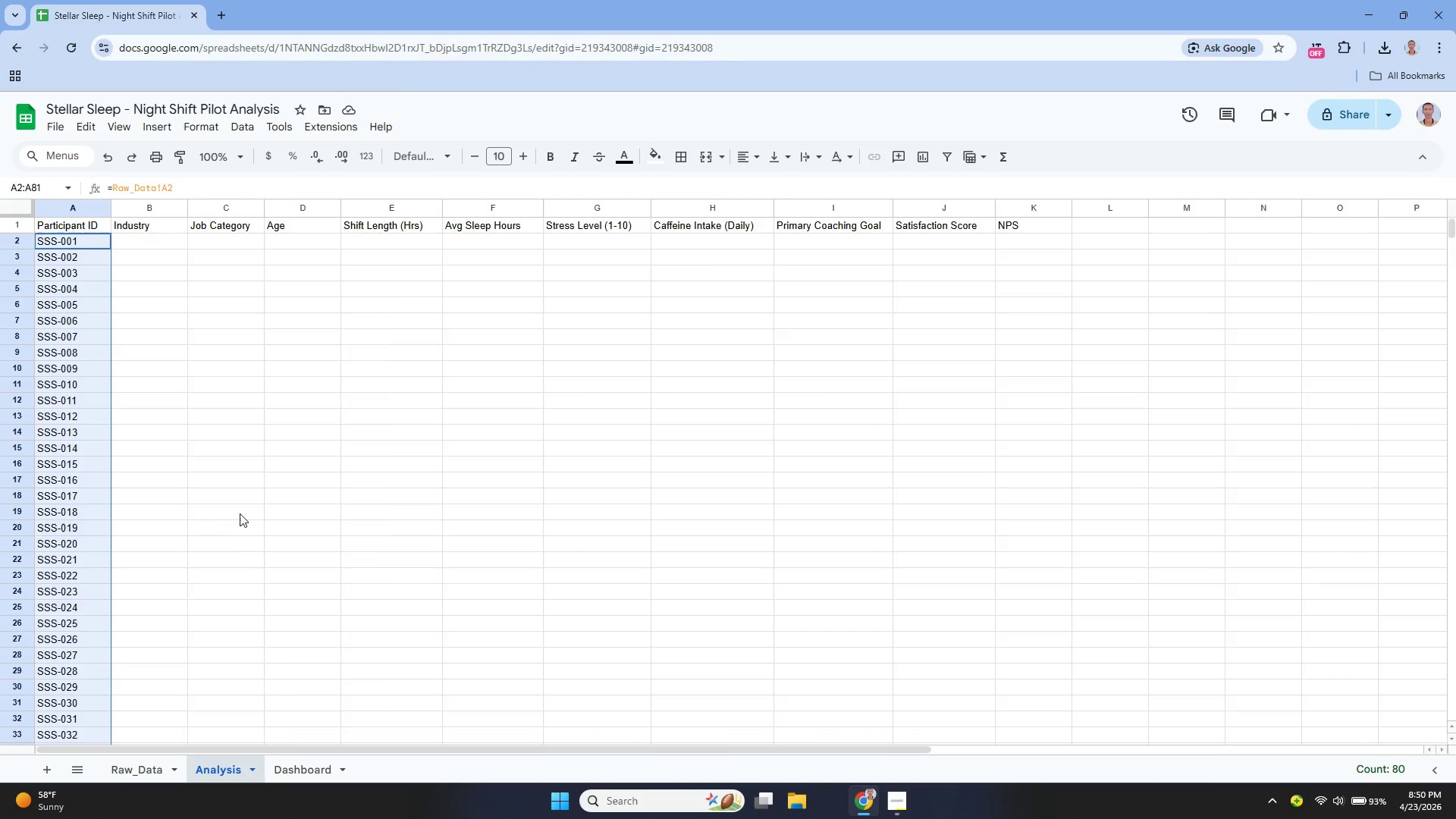 
wait(10.44)
 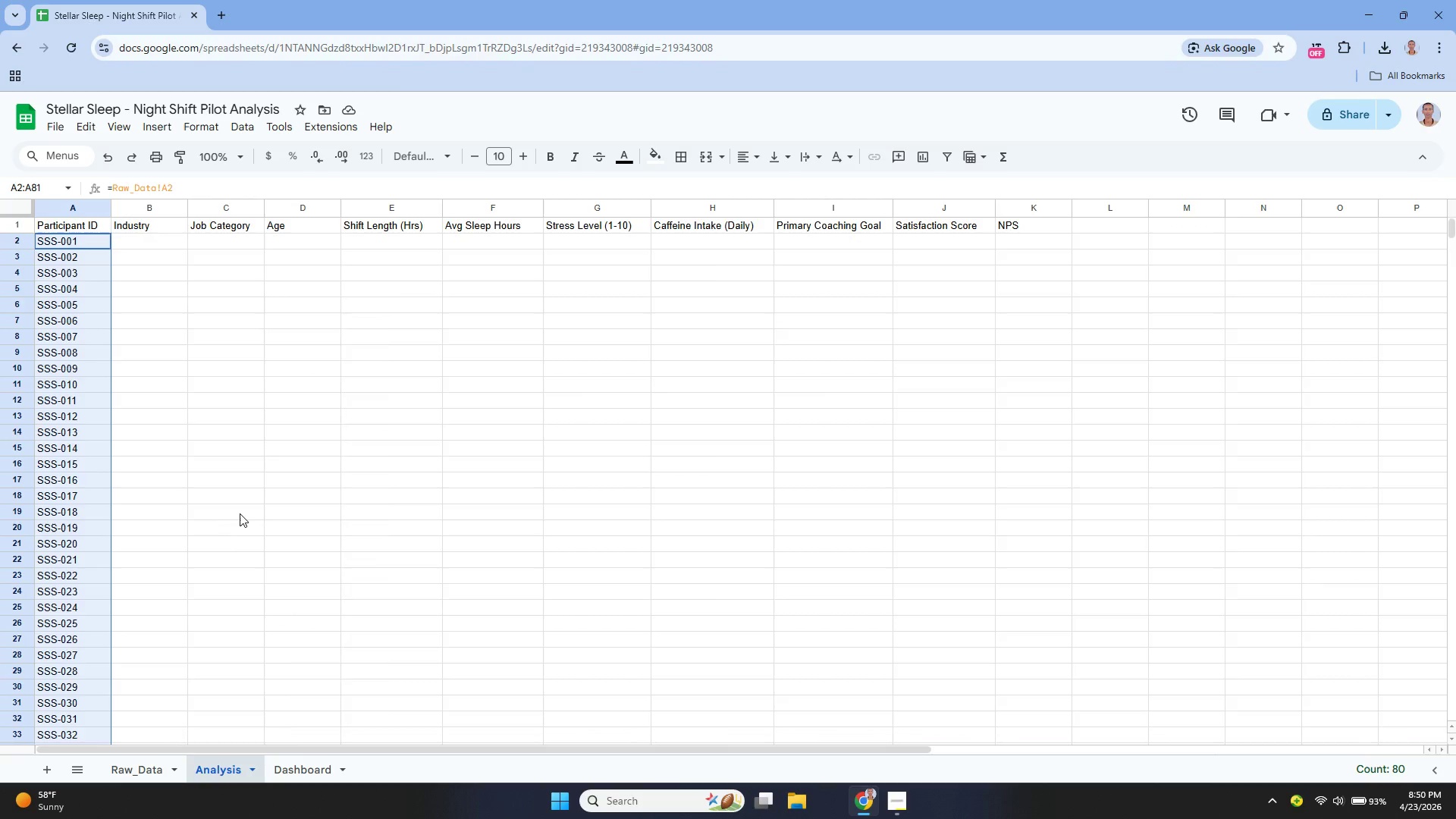 
left_click([1131, 235])
 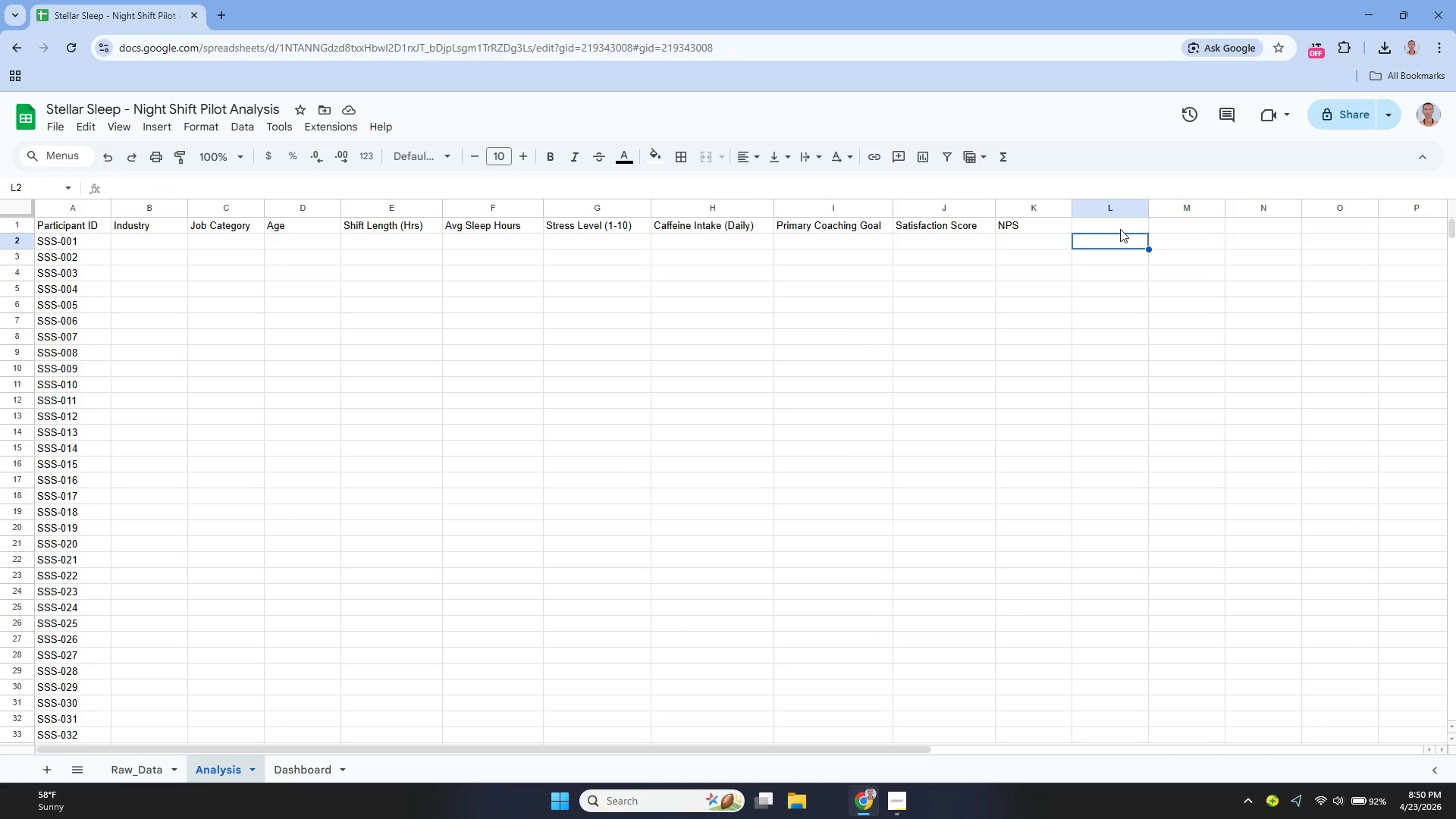 
left_click([1120, 229])
 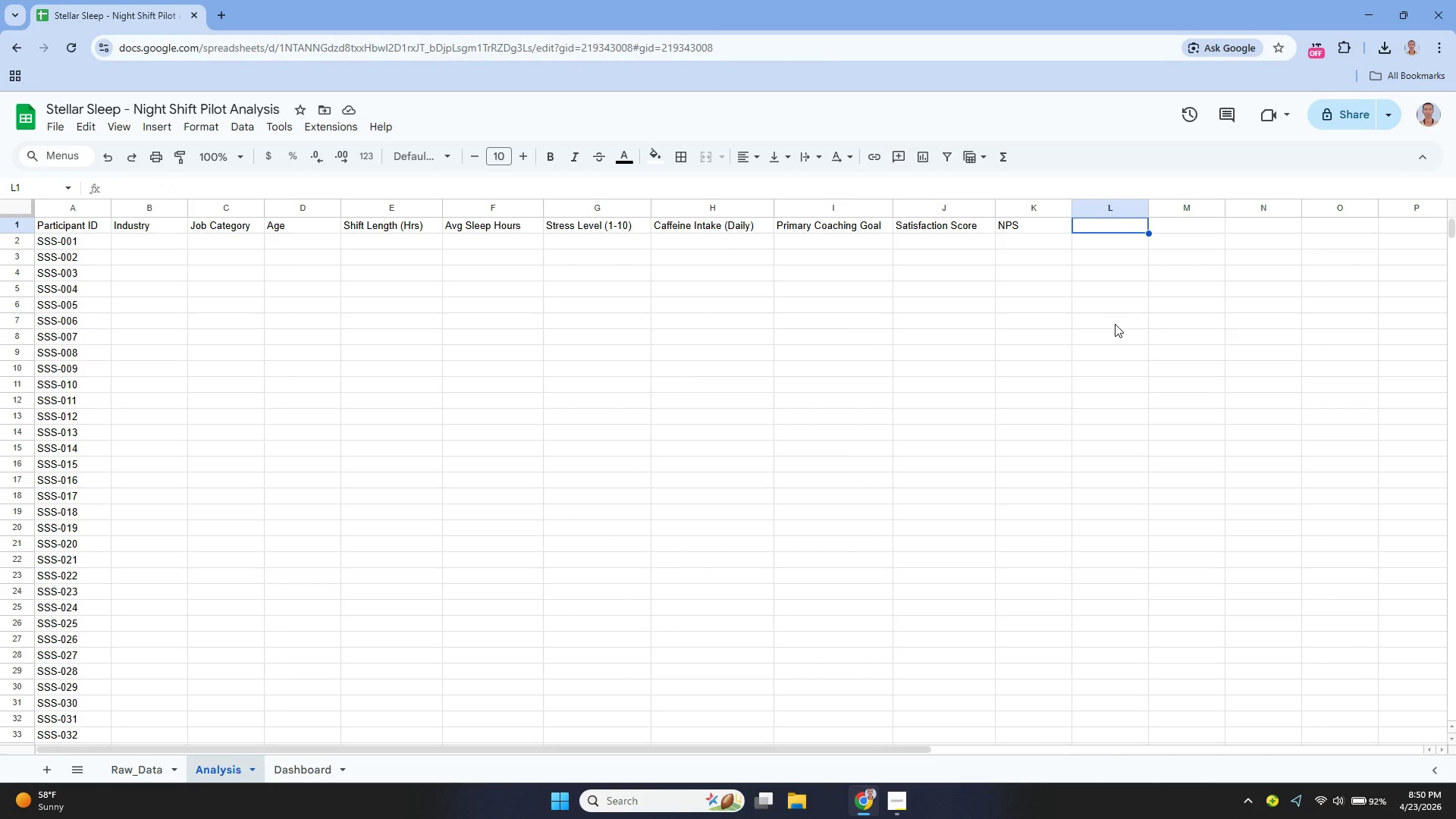 
key(Enter)
 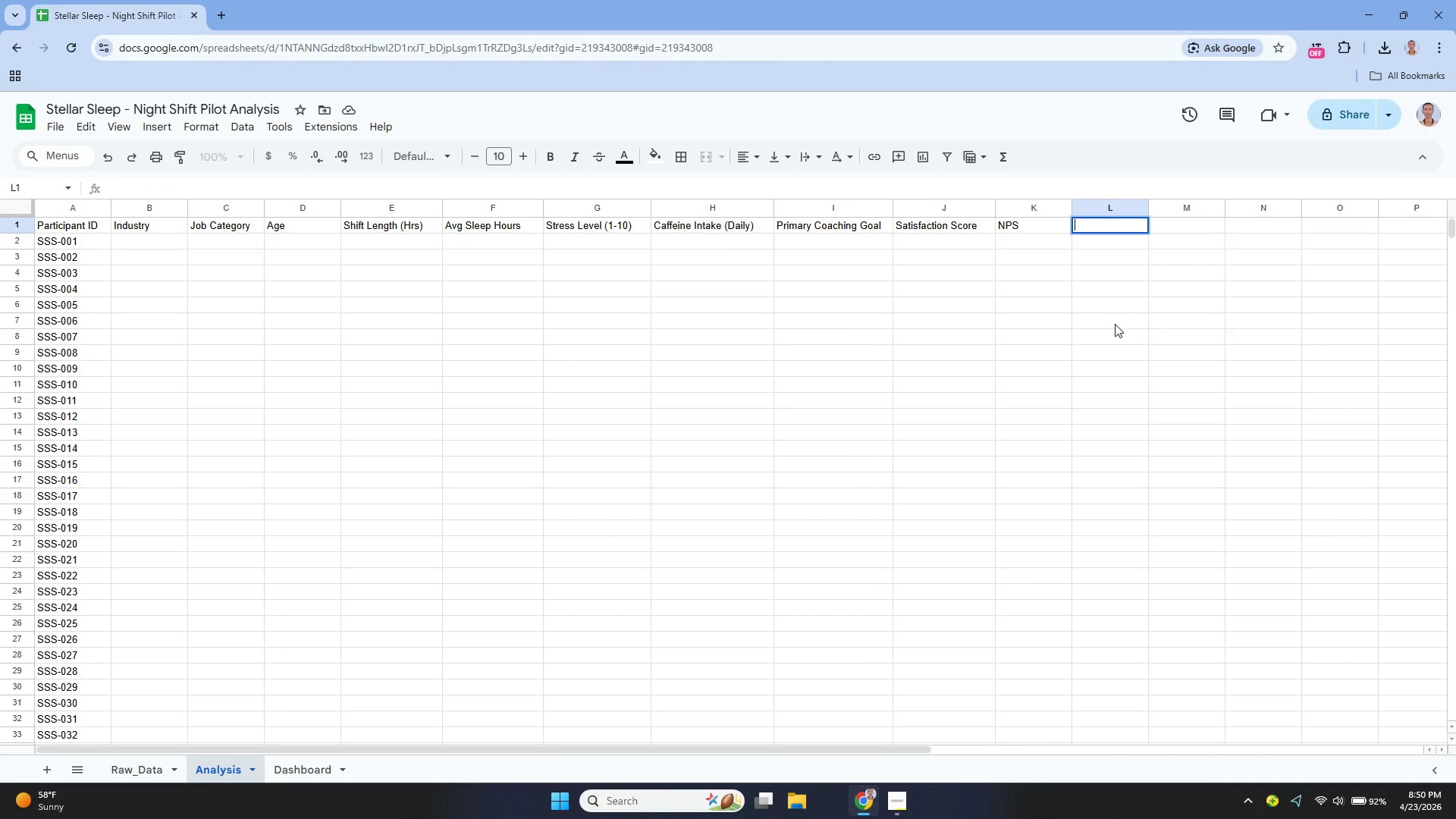 
type(Sleep Health Score)
 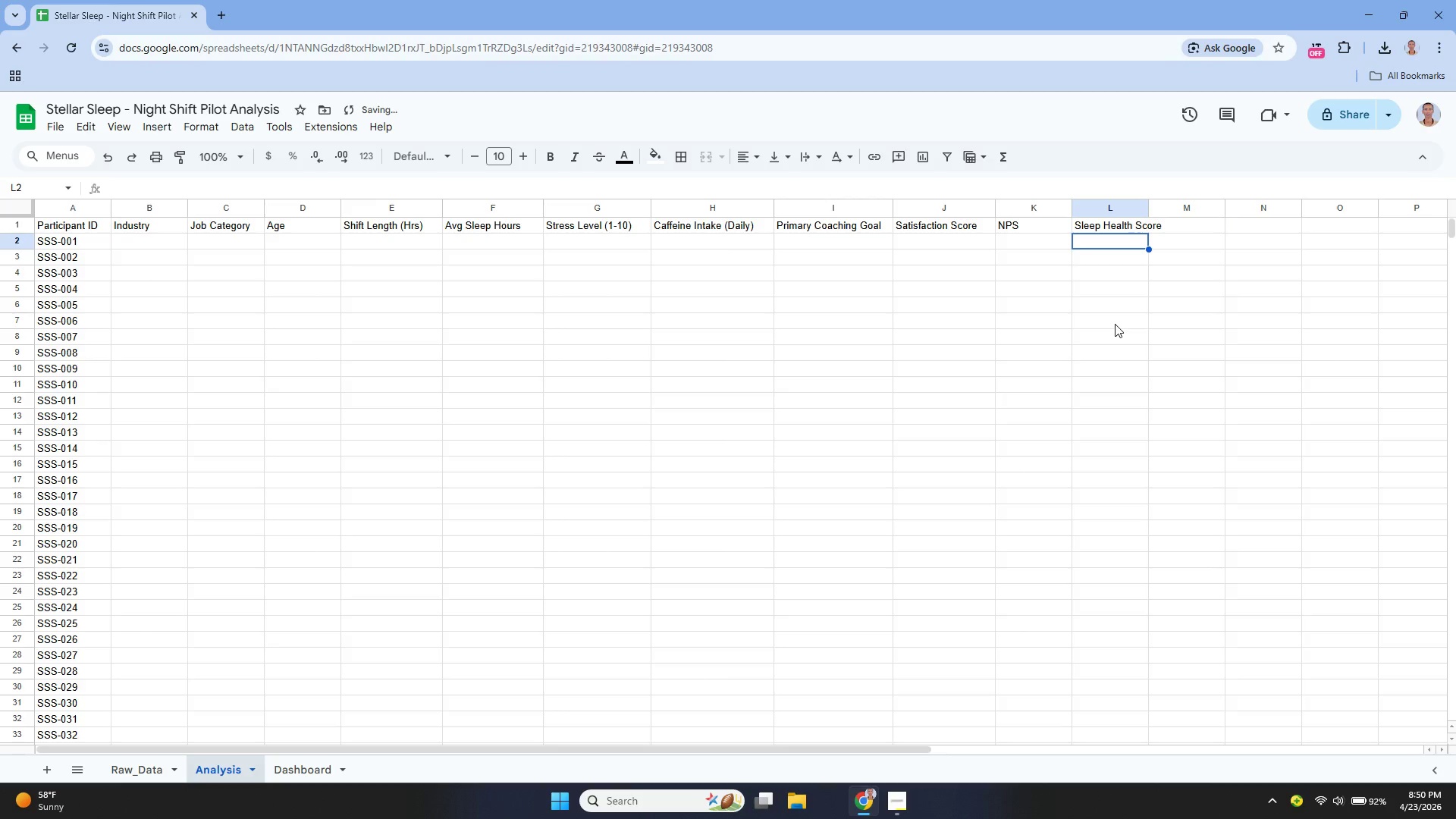 
 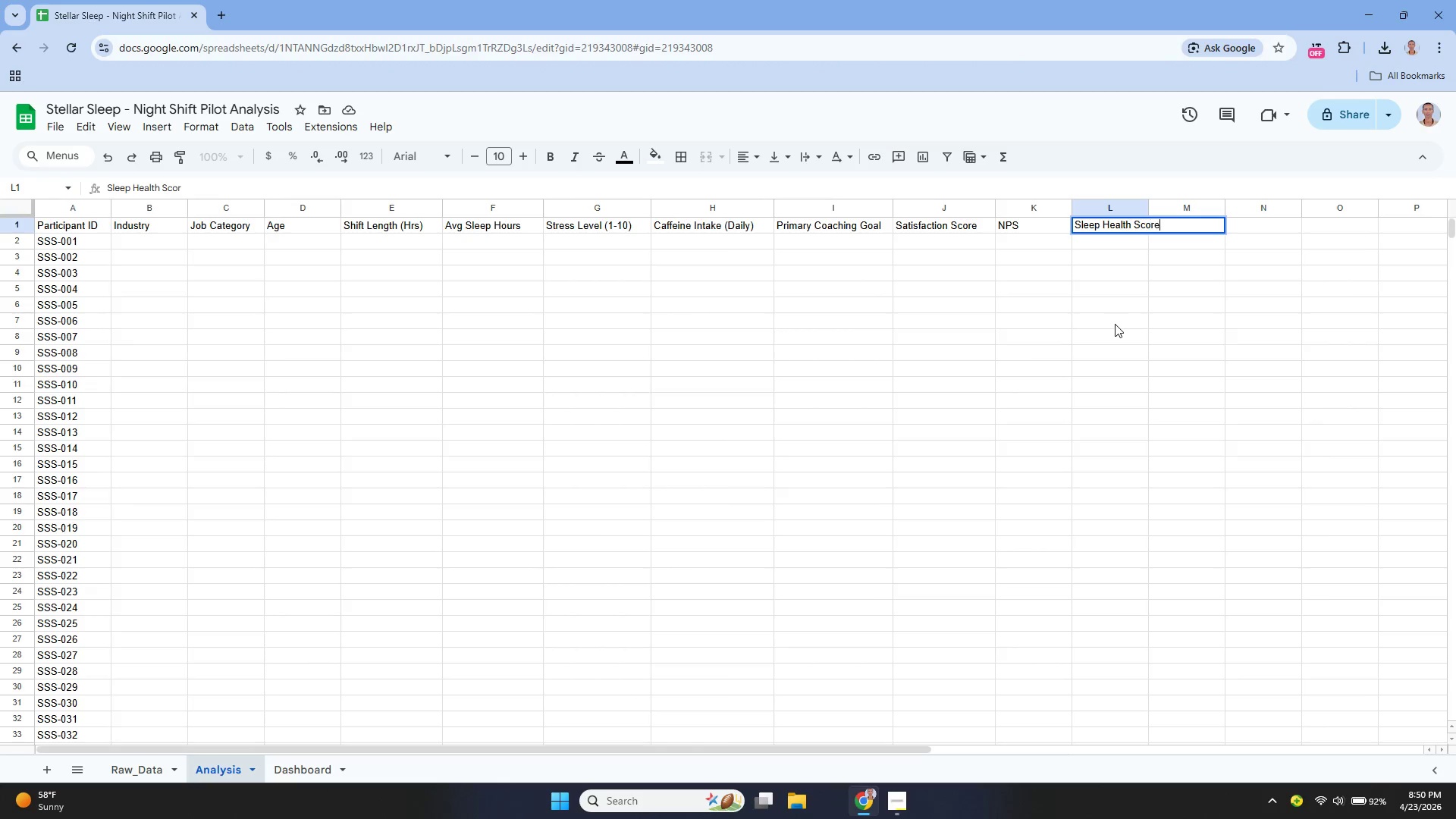 
key(Enter)
 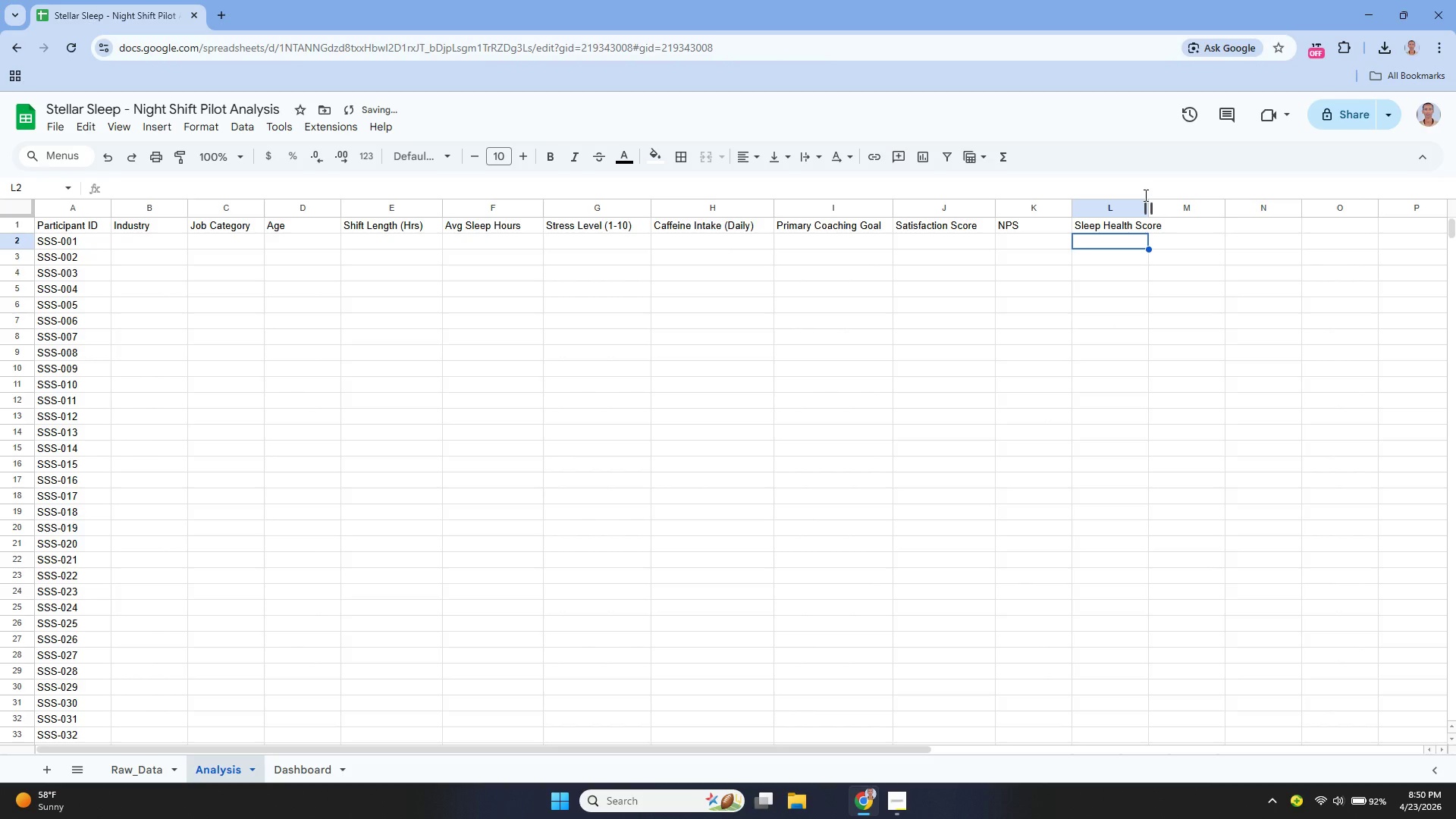 
left_click_drag(start_coordinate=[1145, 211], to_coordinate=[1162, 219])
 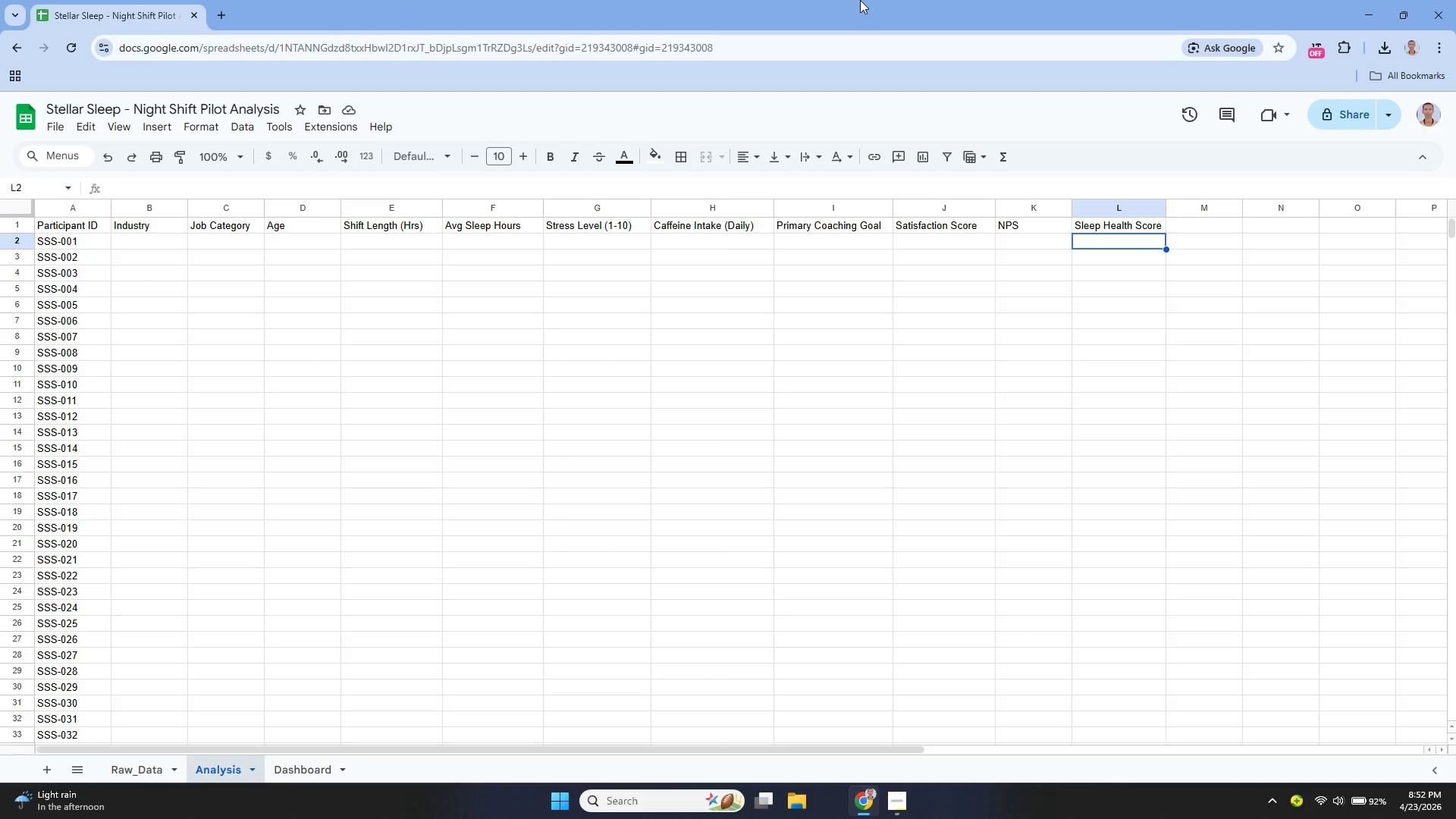 
wait(108.62)
 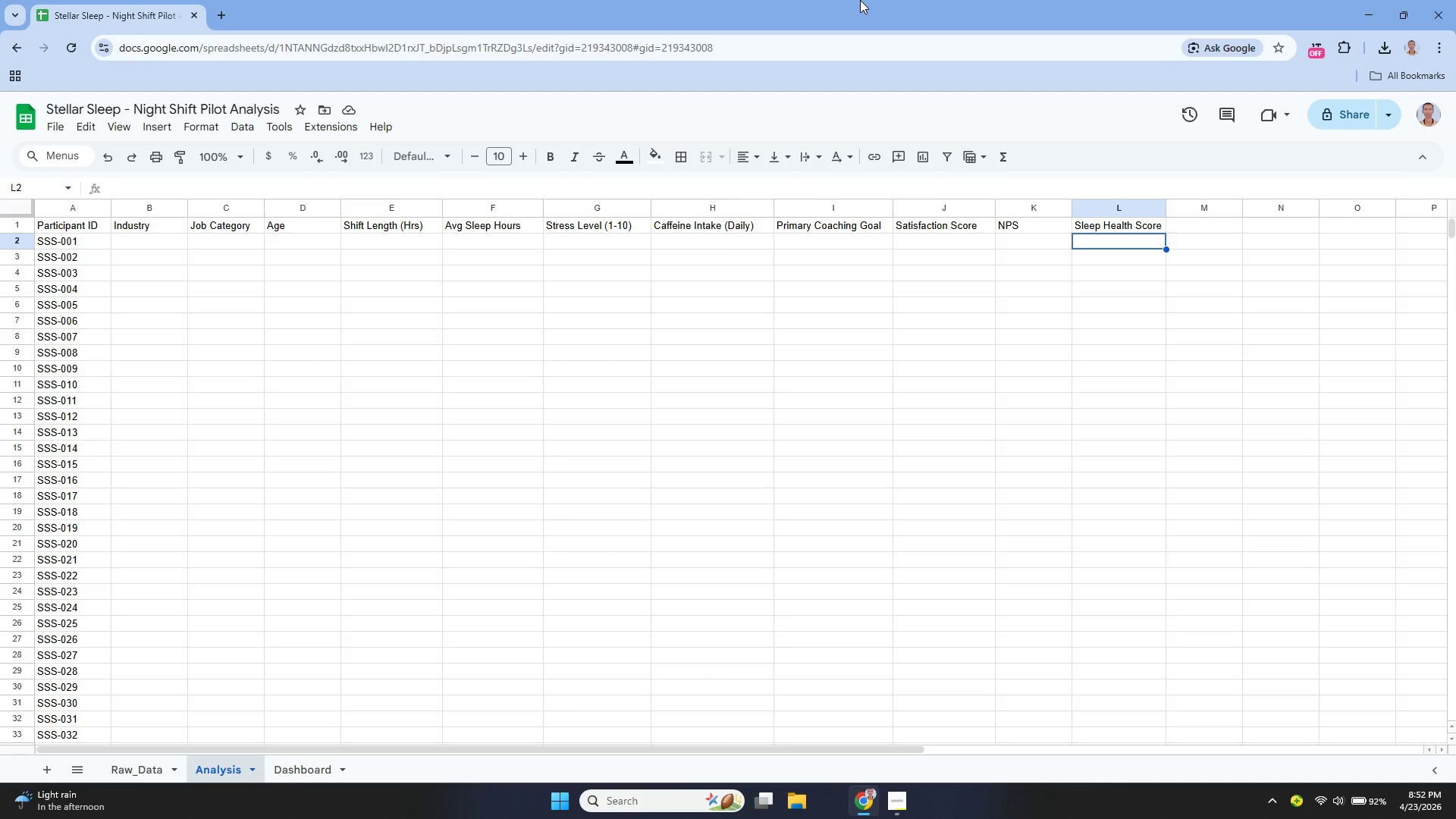 
left_click([1021, 232])
 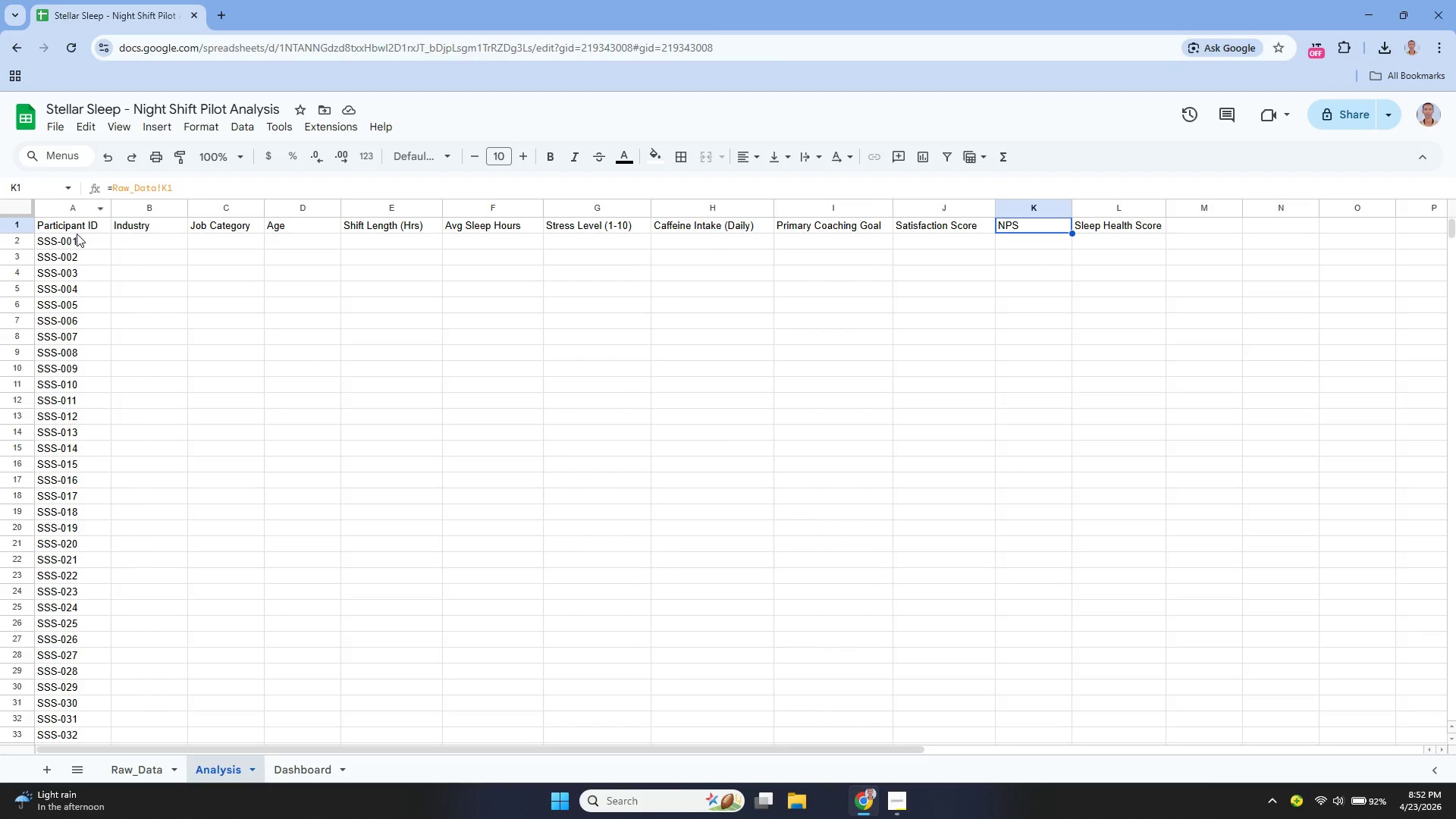 
left_click_drag(start_coordinate=[67, 228], to_coordinate=[133, 223])
 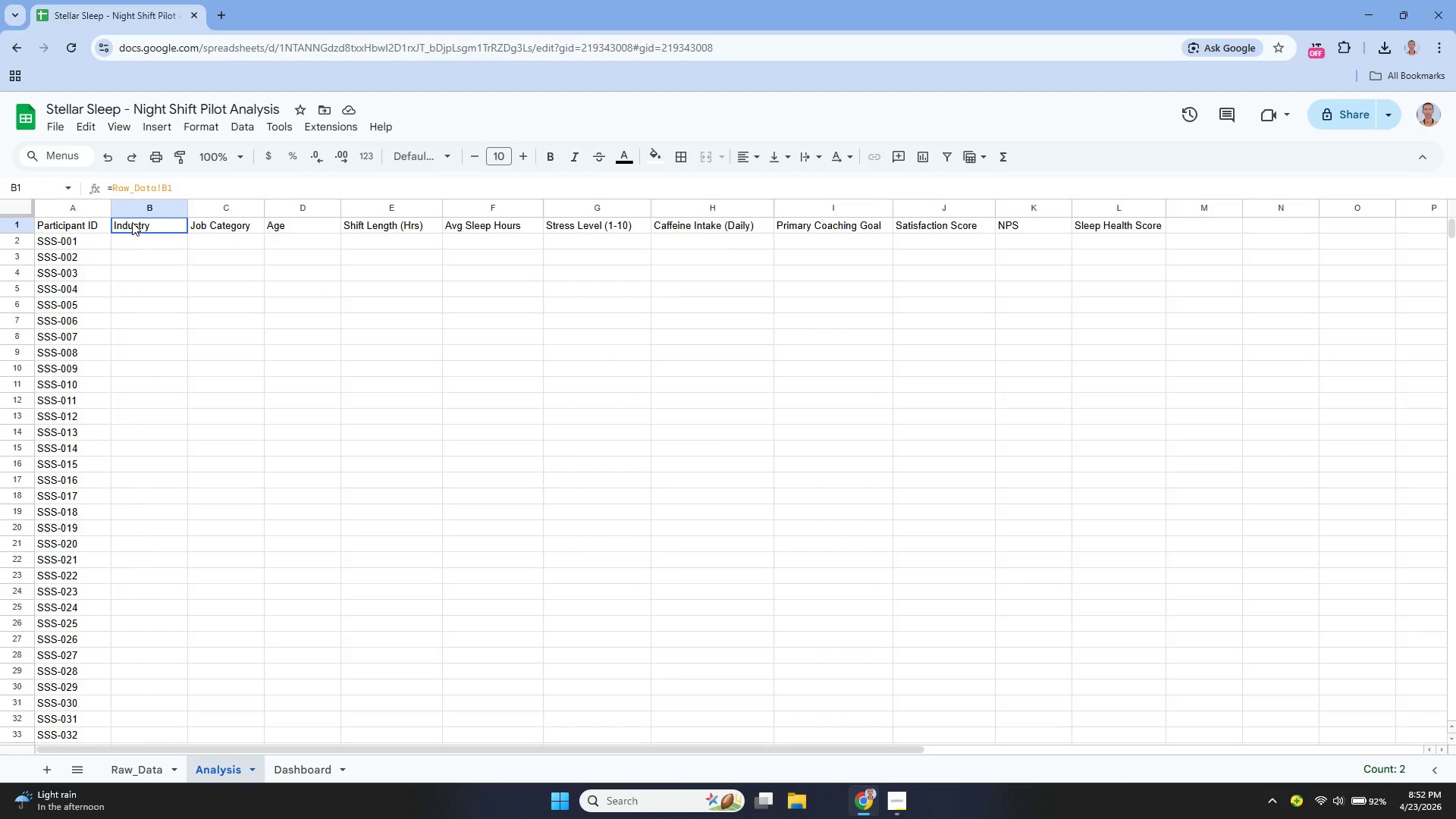 
left_click([132, 222])
 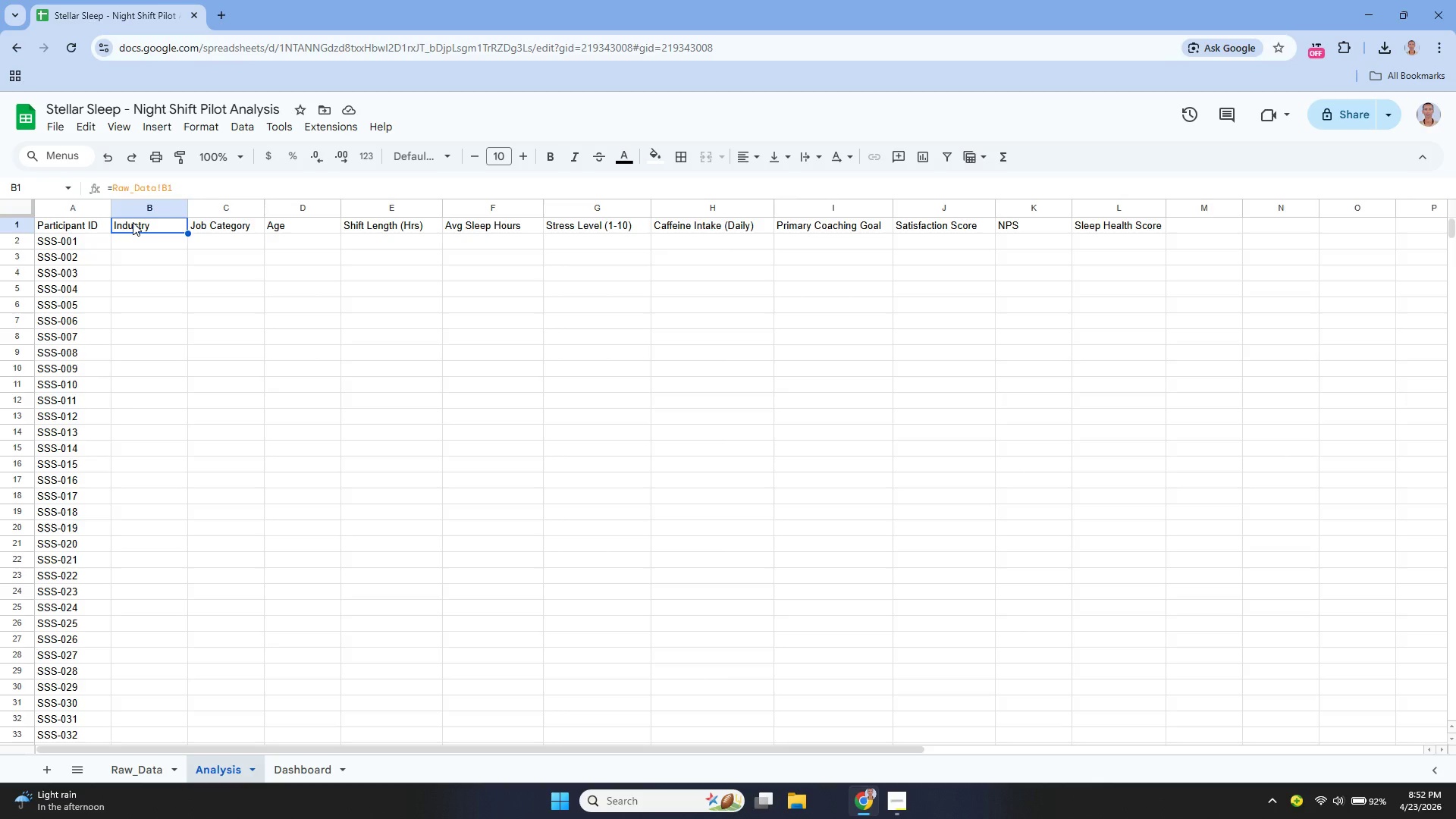 
left_click_drag(start_coordinate=[132, 221], to_coordinate=[1022, 227])
 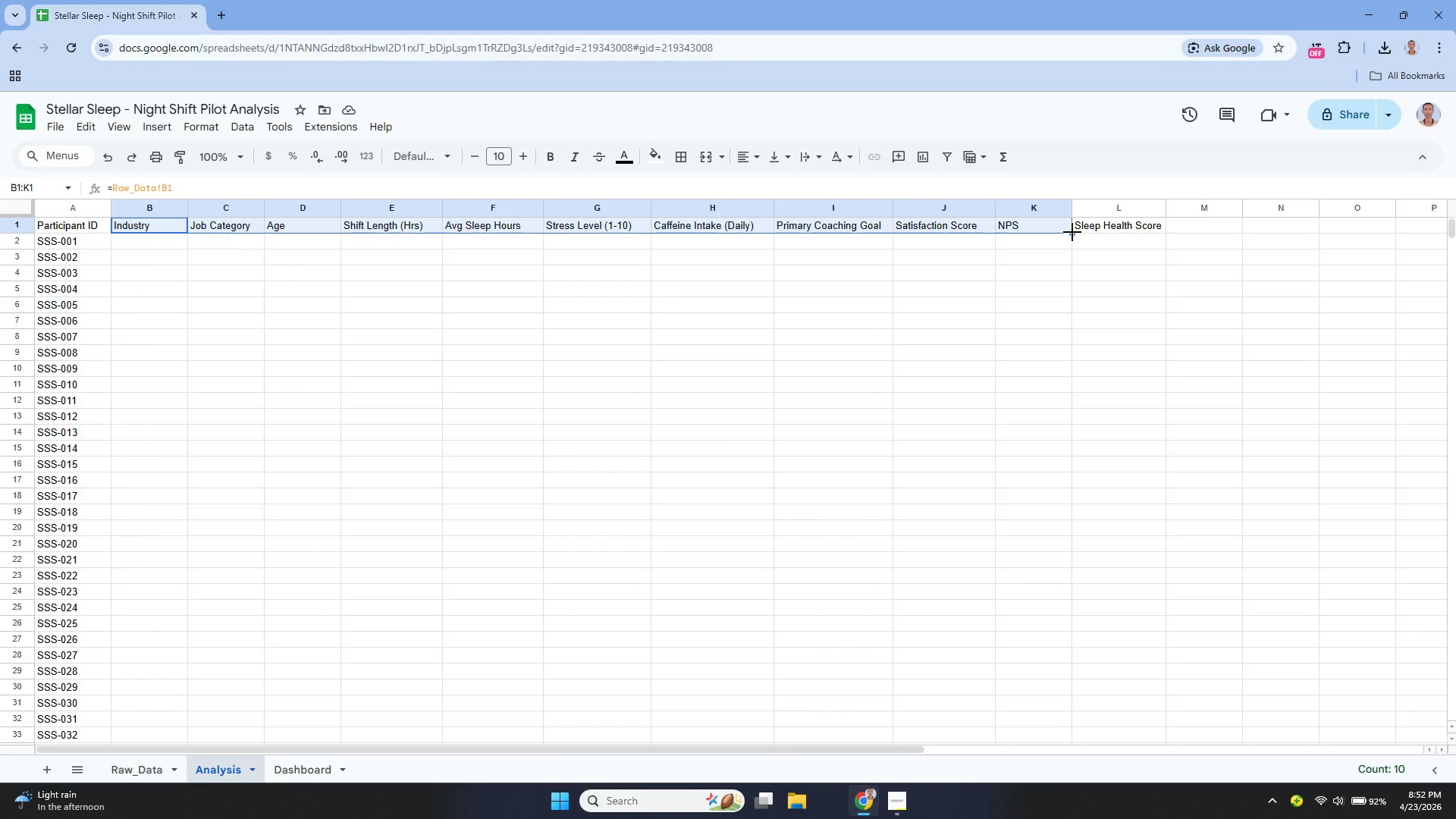 
left_click_drag(start_coordinate=[1070, 231], to_coordinate=[967, 475])
 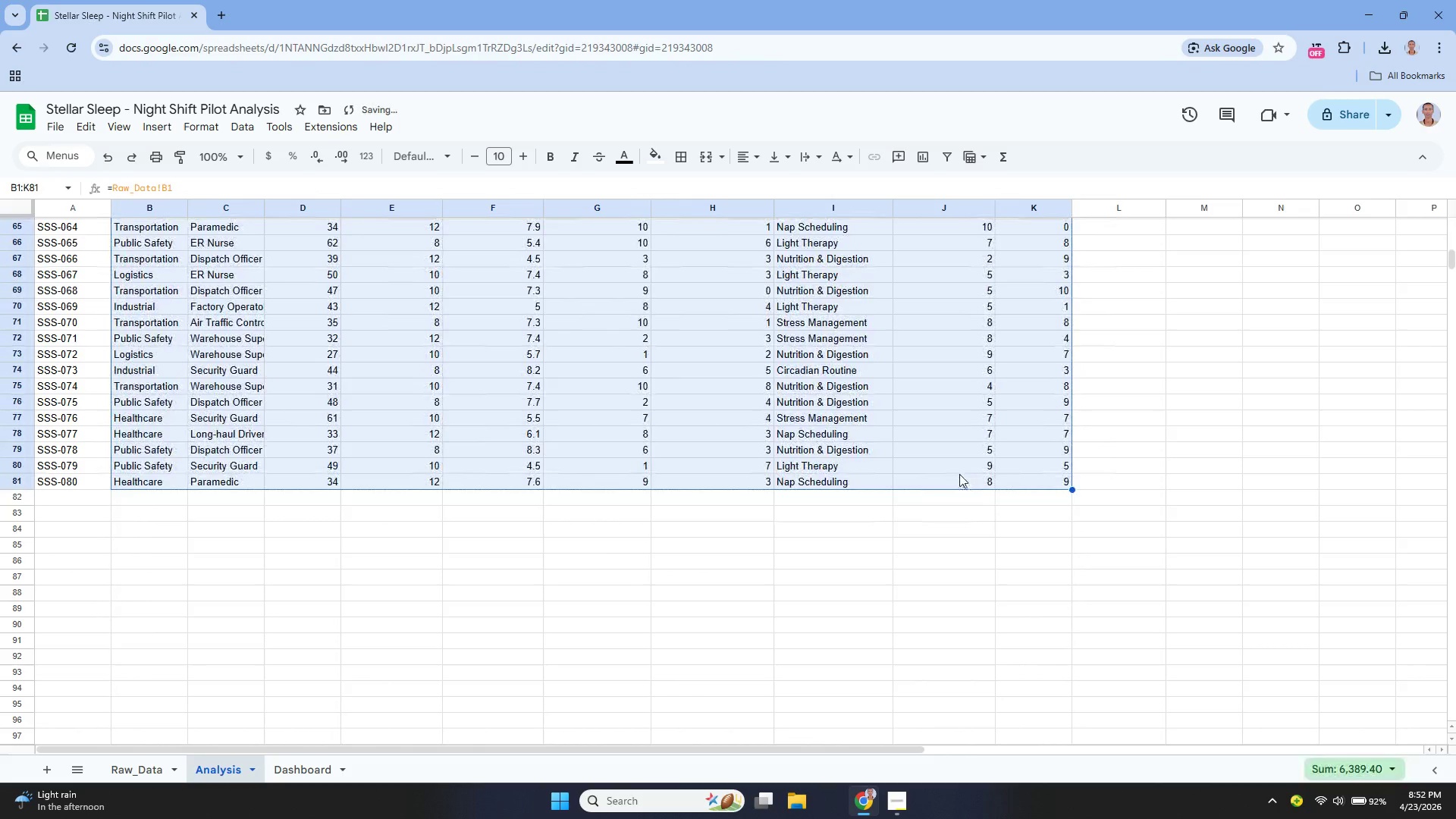 
scroll: coordinate [959, 474], scroll_direction: up, amount: 24.0
 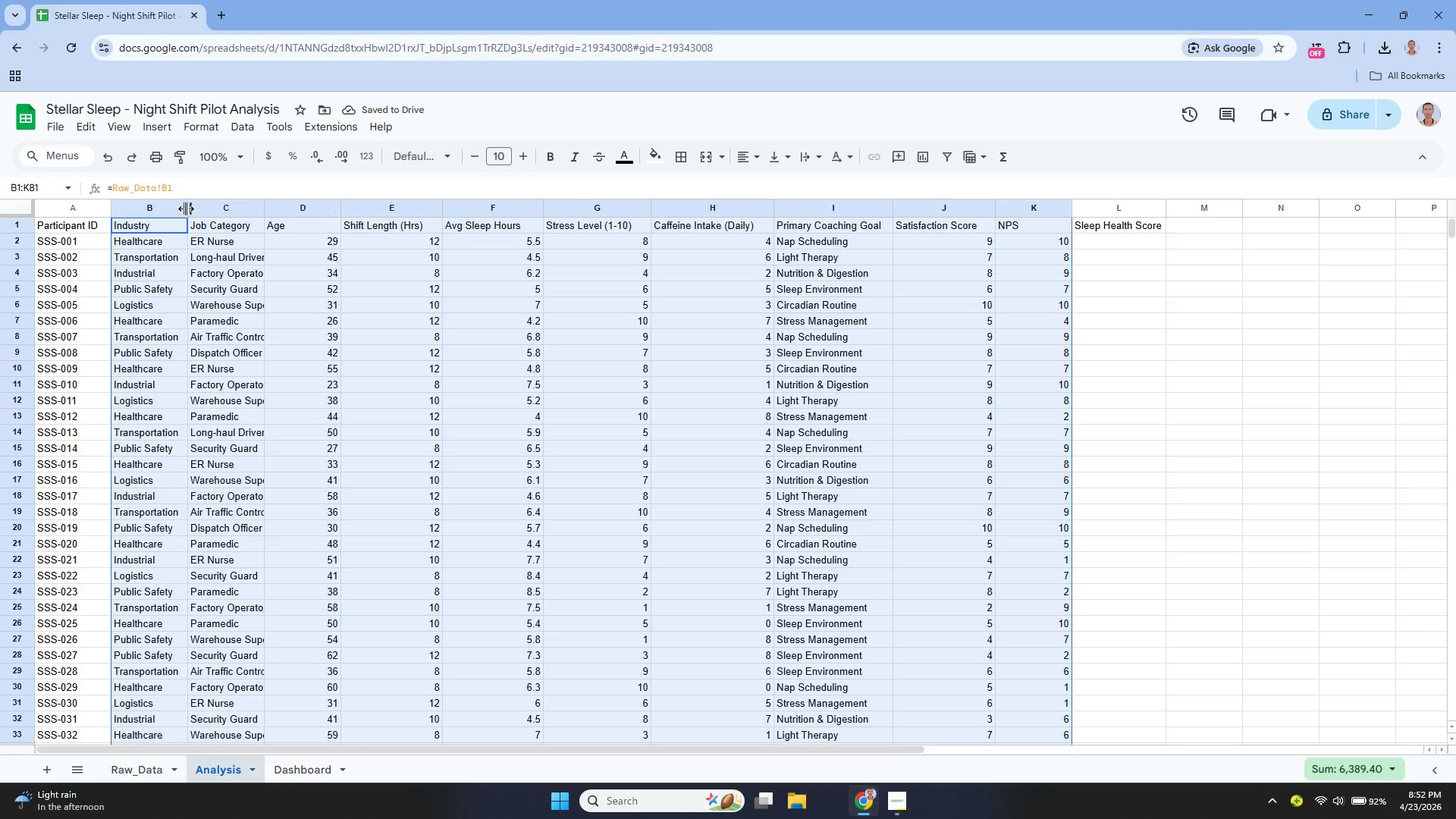 
left_click_drag(start_coordinate=[184, 208], to_coordinate=[209, 228])
 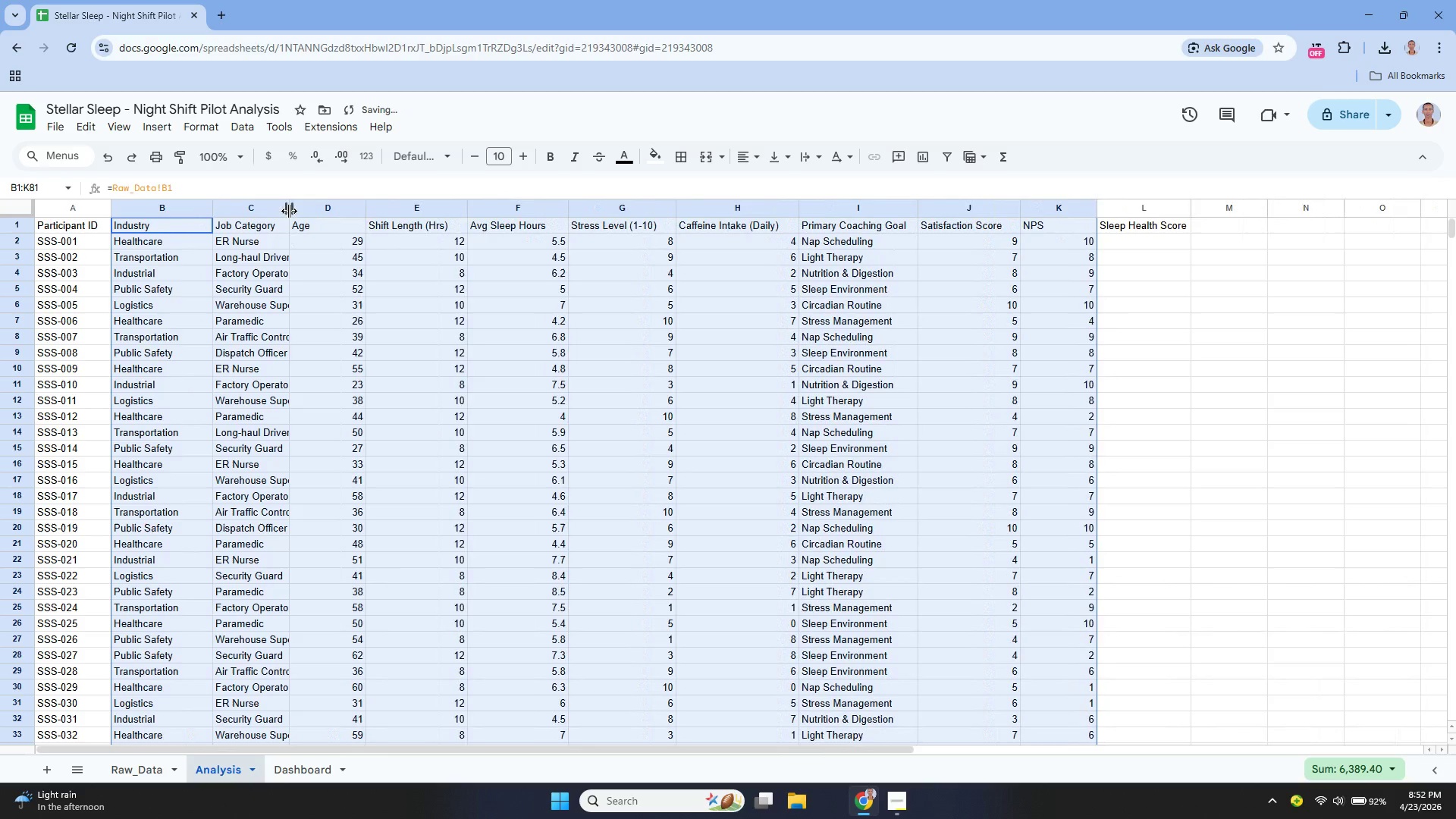 
left_click_drag(start_coordinate=[289, 211], to_coordinate=[322, 237])
 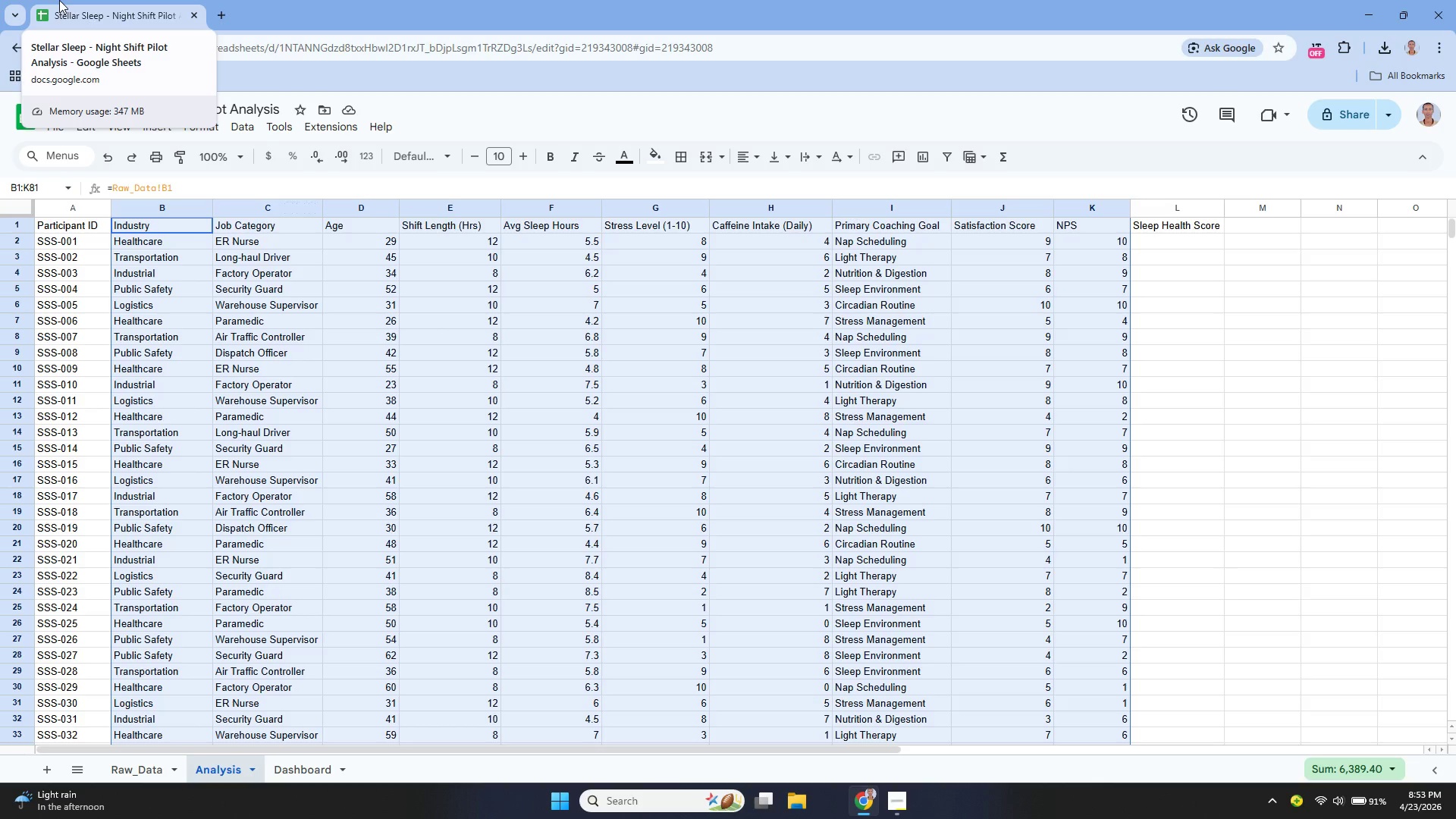 
wait(35.91)
 